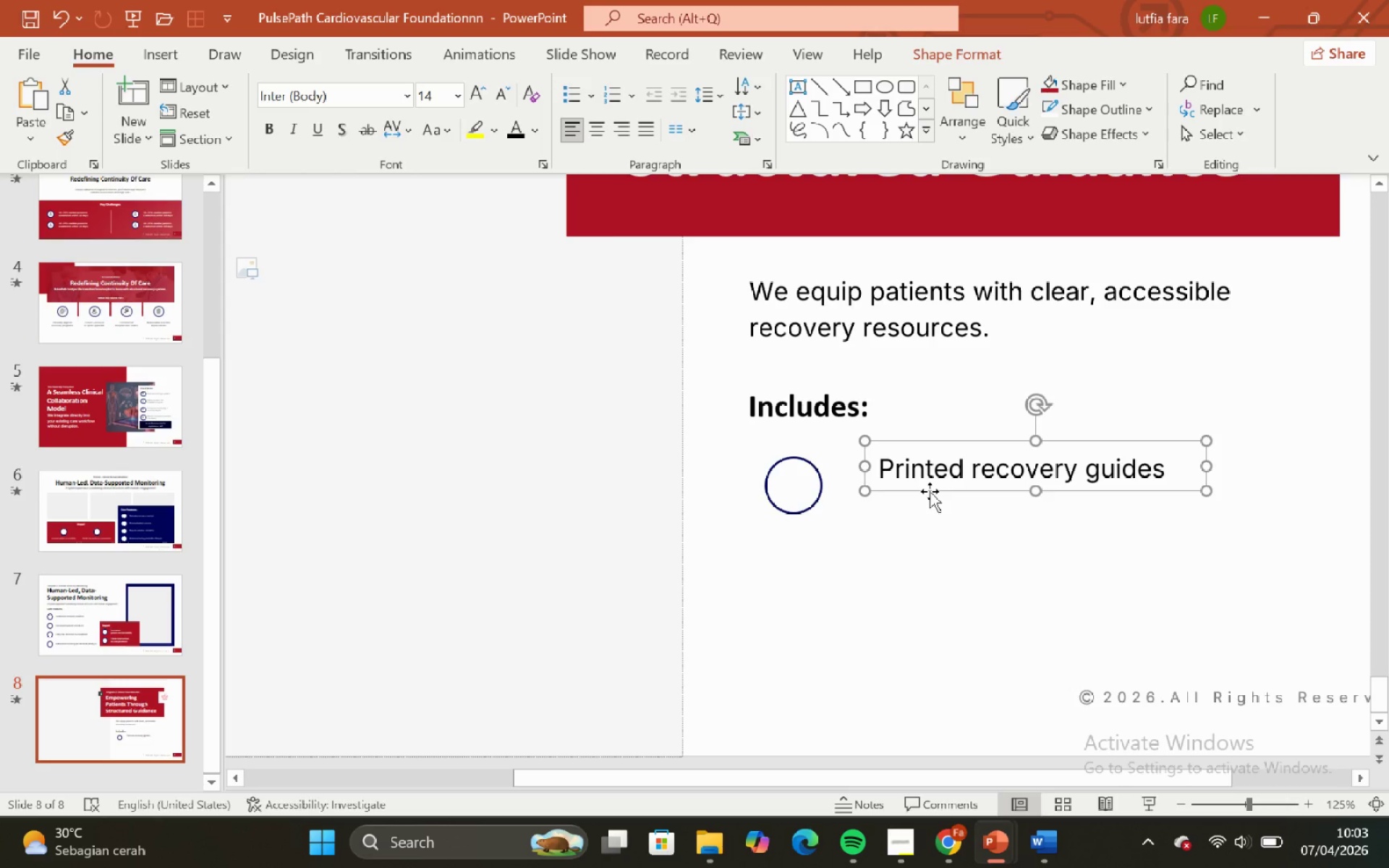 
left_click_drag(start_coordinate=[930, 491], to_coordinate=[926, 506])
 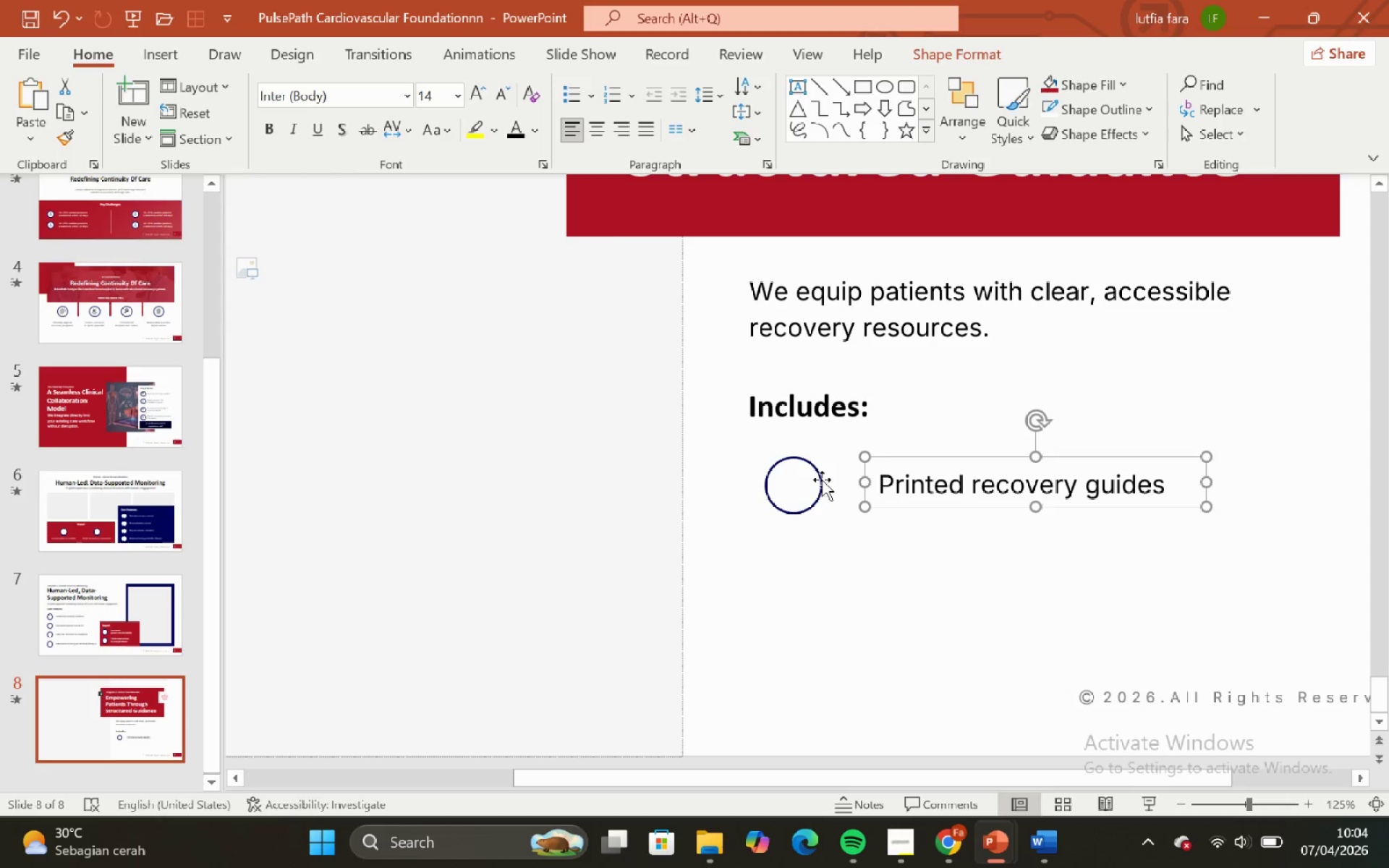 
hold_key(key=ShiftLeft, duration=1.3)
 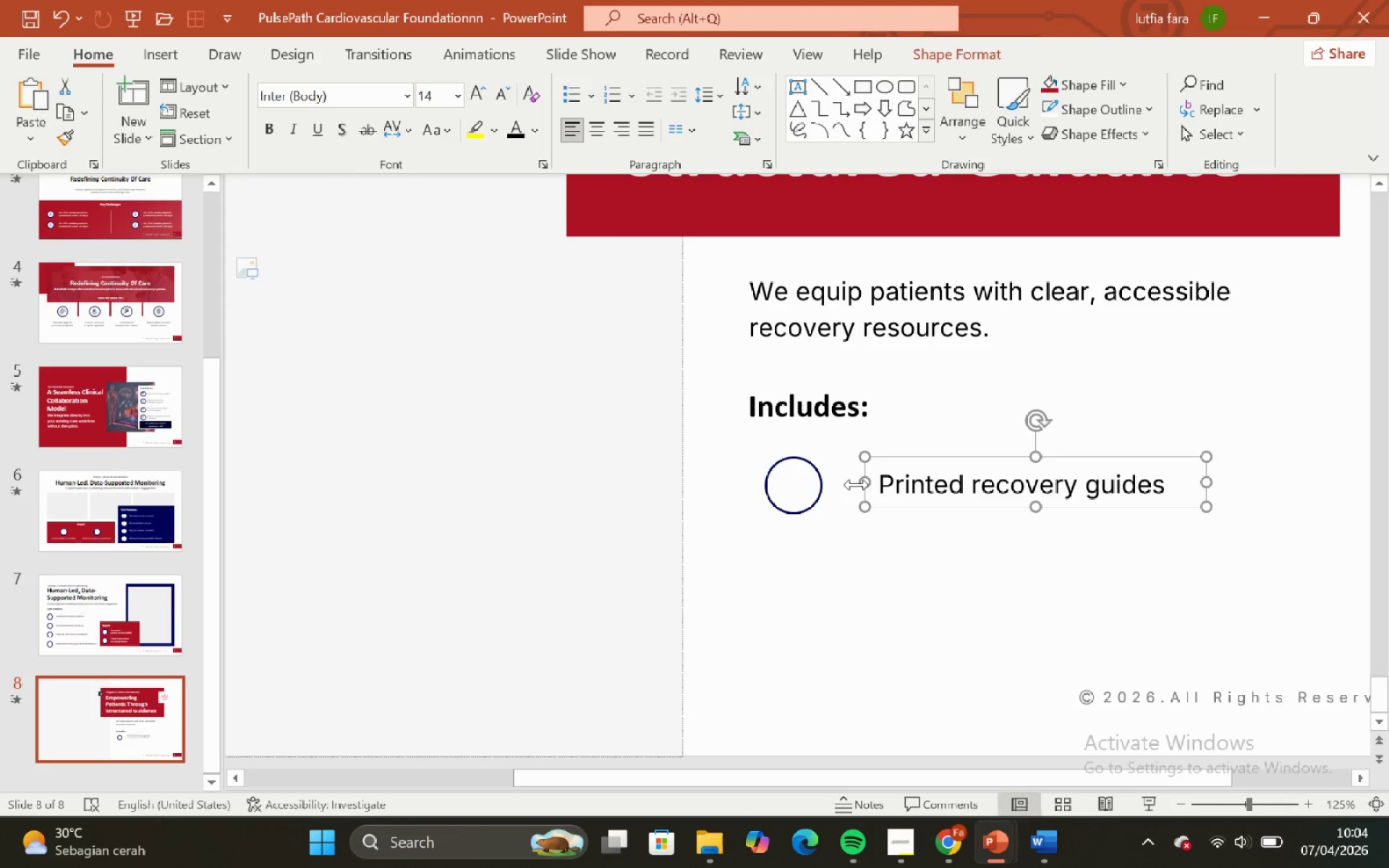 
hold_key(key=ShiftLeft, duration=0.94)
left_click([822, 480])
 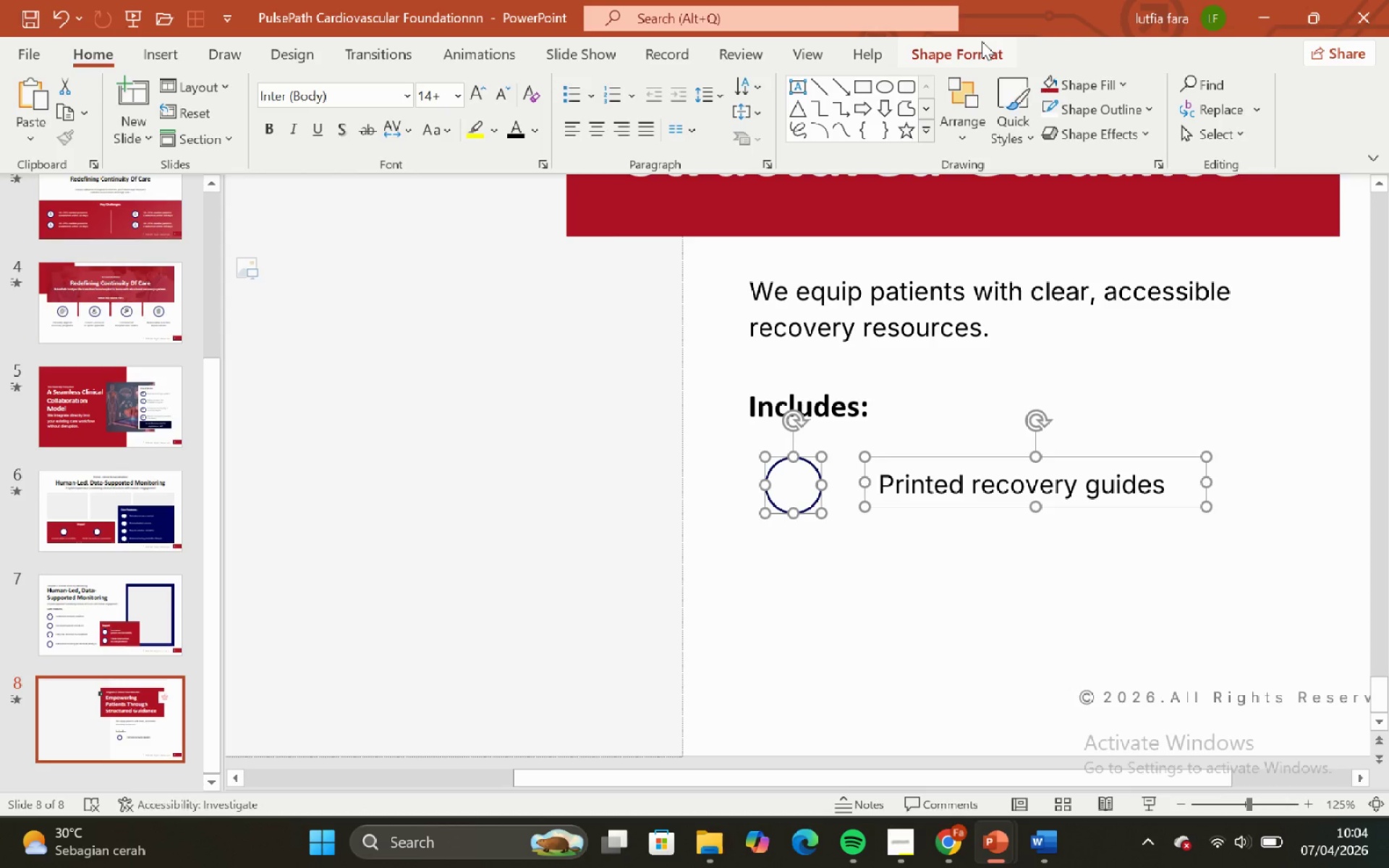 
left_click([982, 42])
 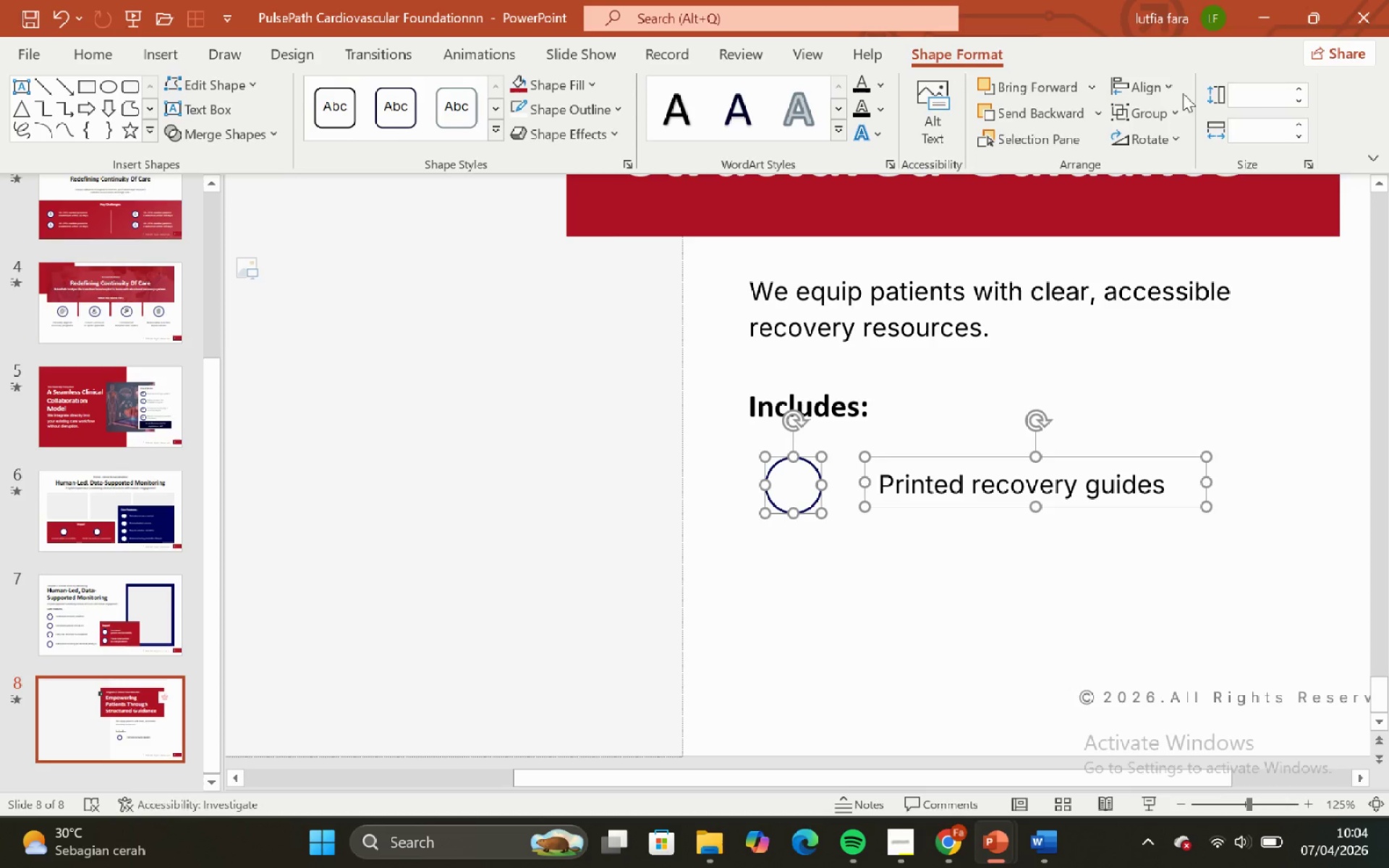 
left_click([1173, 85])
 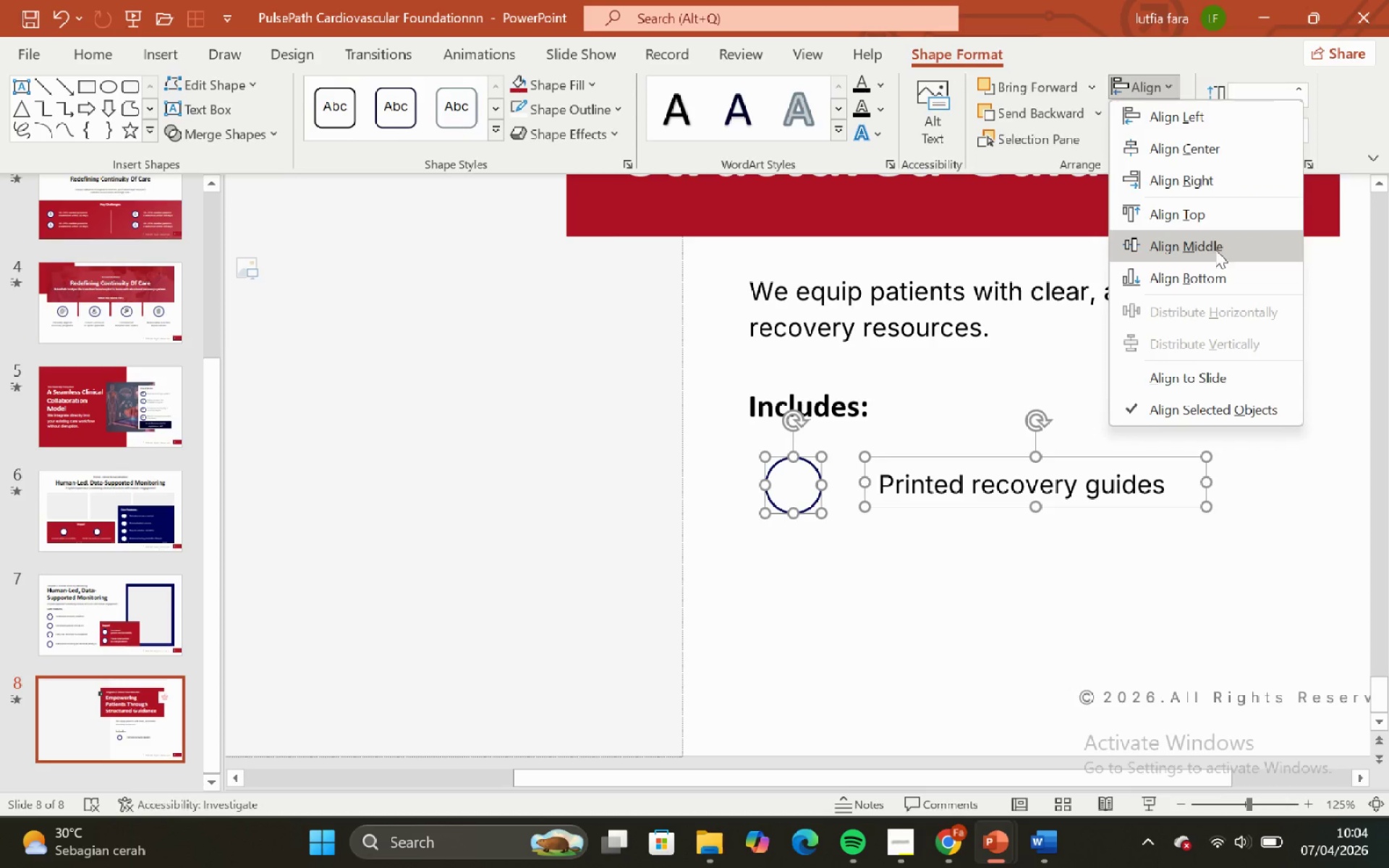 
left_click([1215, 248])
 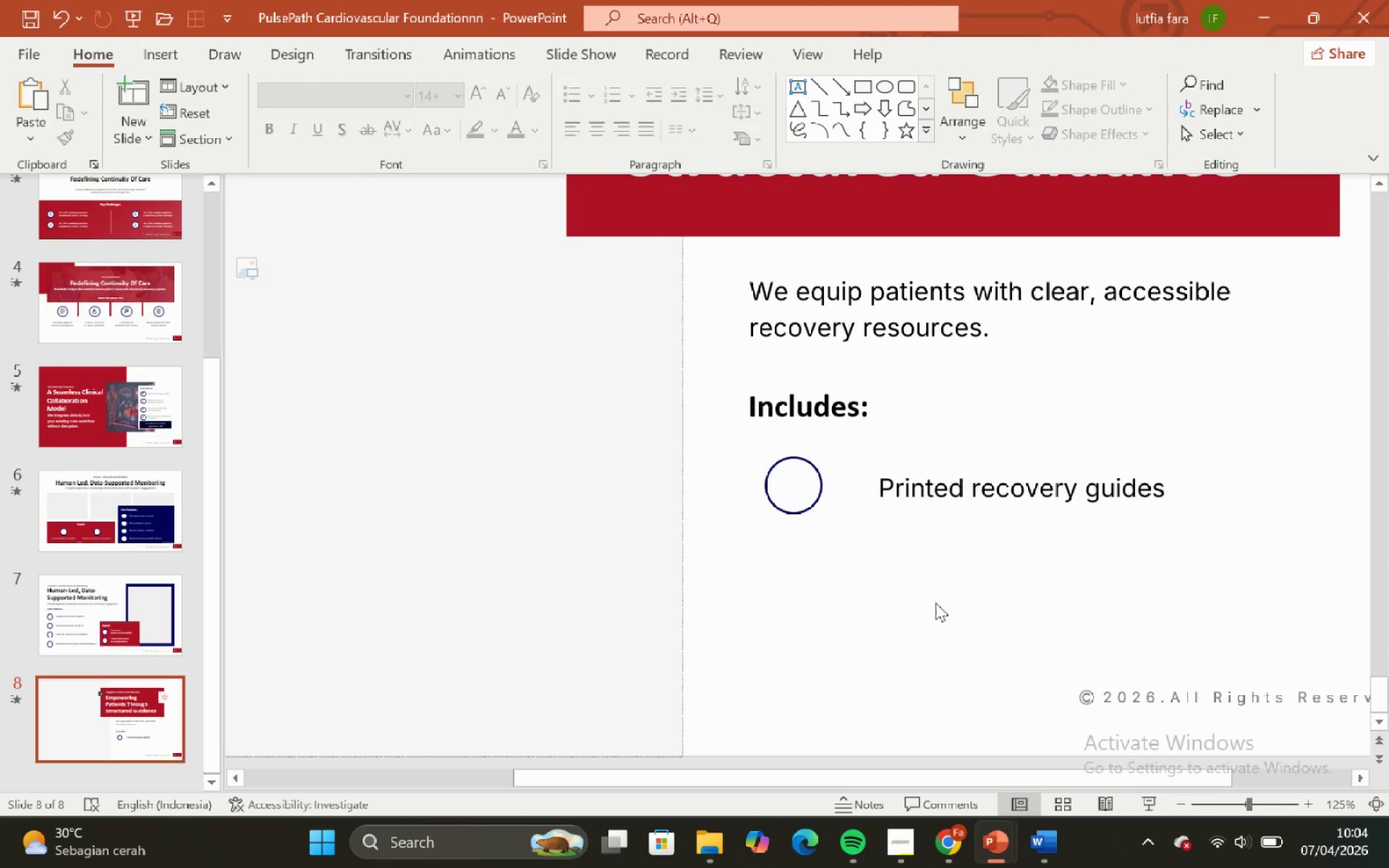 
hold_key(key=ShiftLeft, duration=1.0)
hold_key(key=ControlLeft, duration=0.94)
scroll: coordinate [861, 461], scroll_direction: down, amount: 1.0
 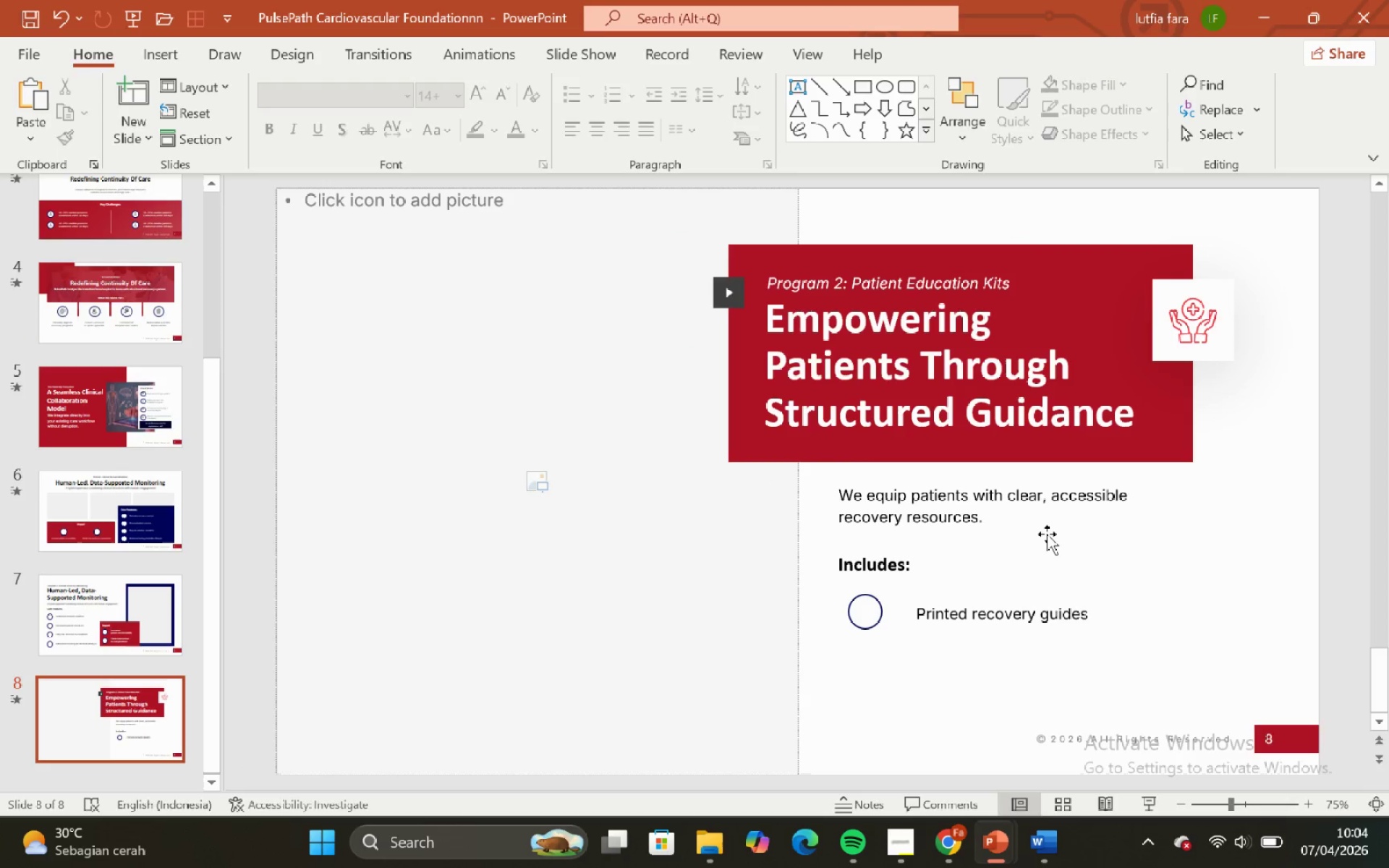 
left_click([1050, 535])
 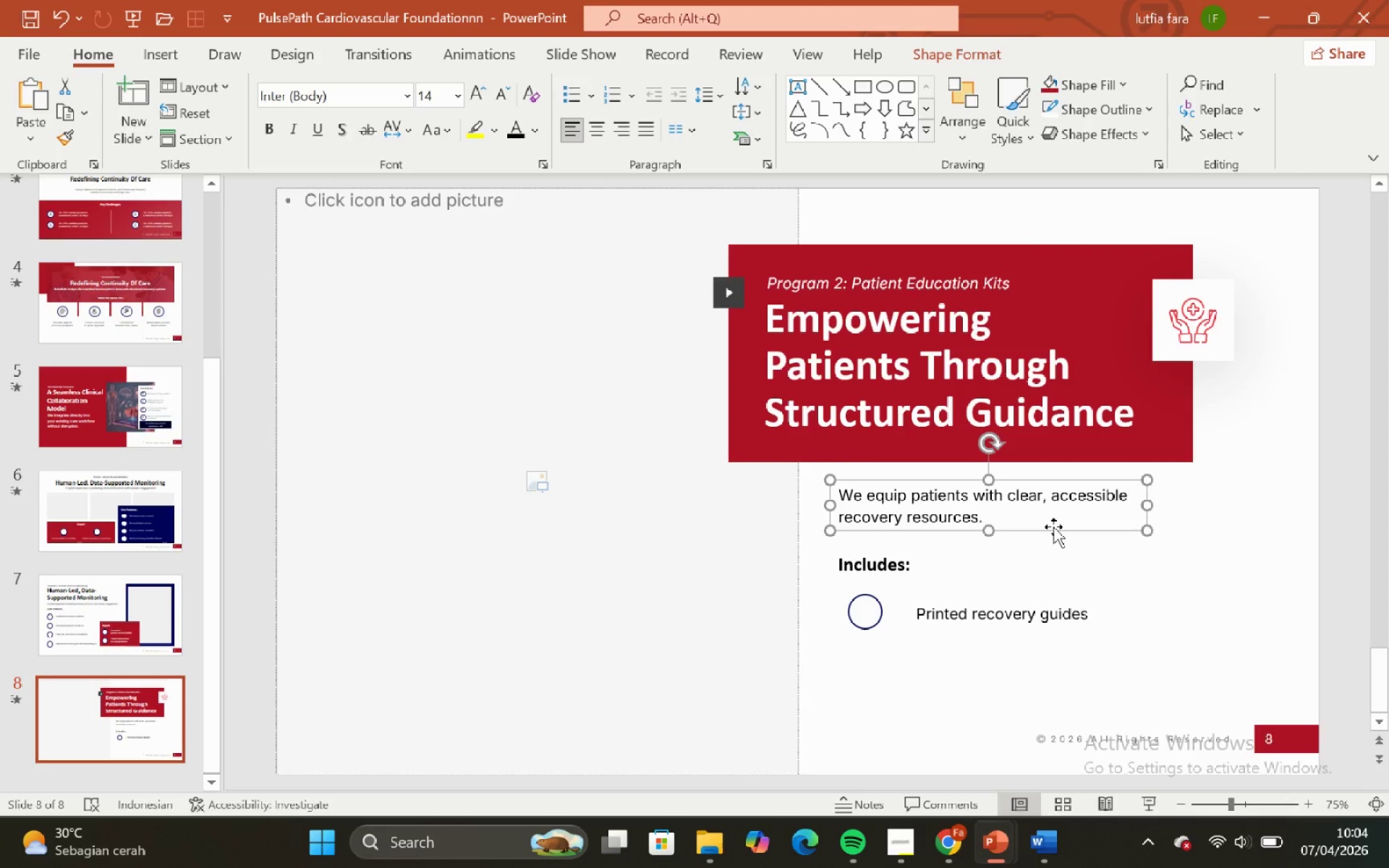 
hold_key(key=ShiftLeft, duration=3.2)
left_click_drag(start_coordinate=[1054, 529], to_coordinate=[1053, 523])
 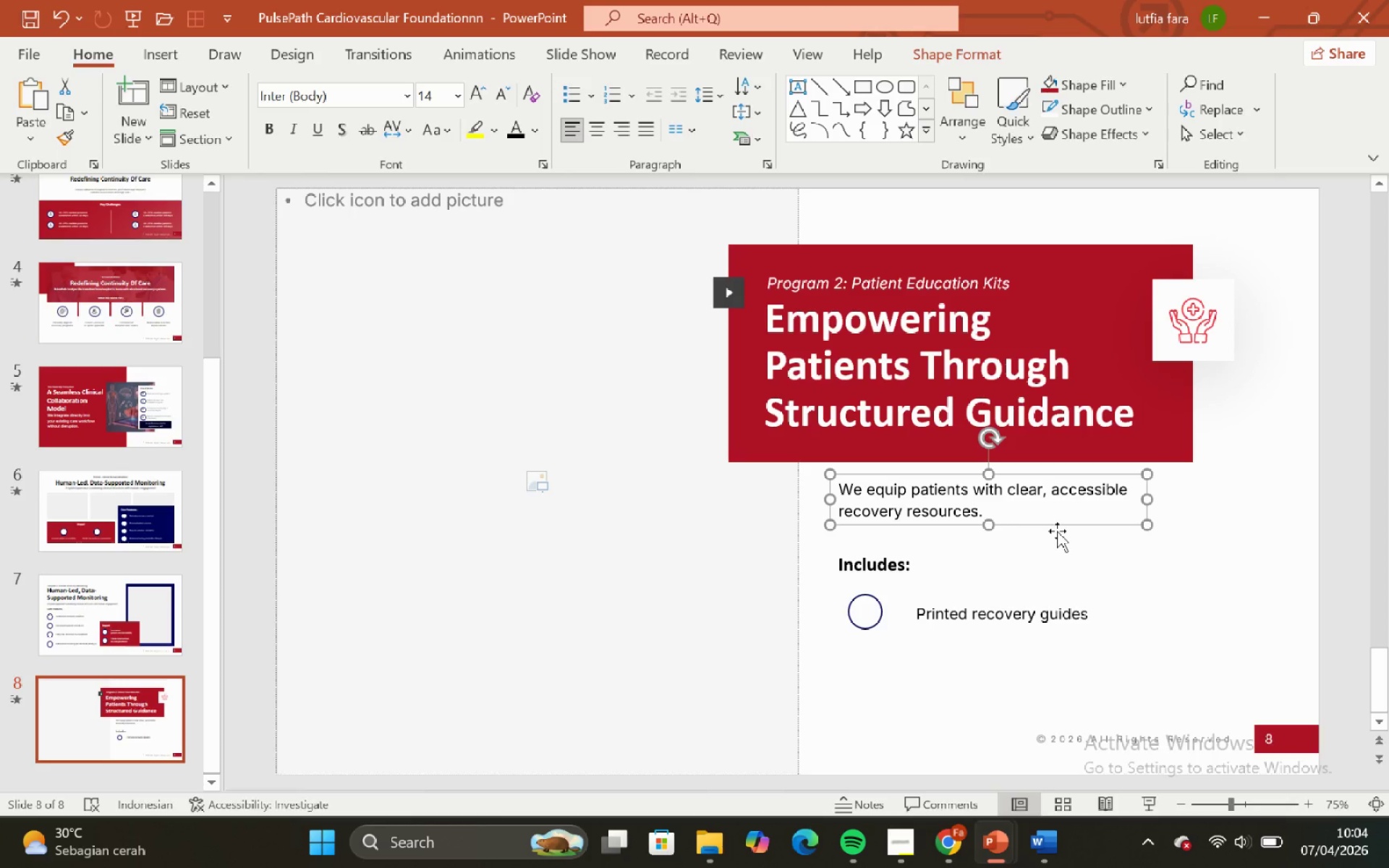 
key(ArrowUp)
 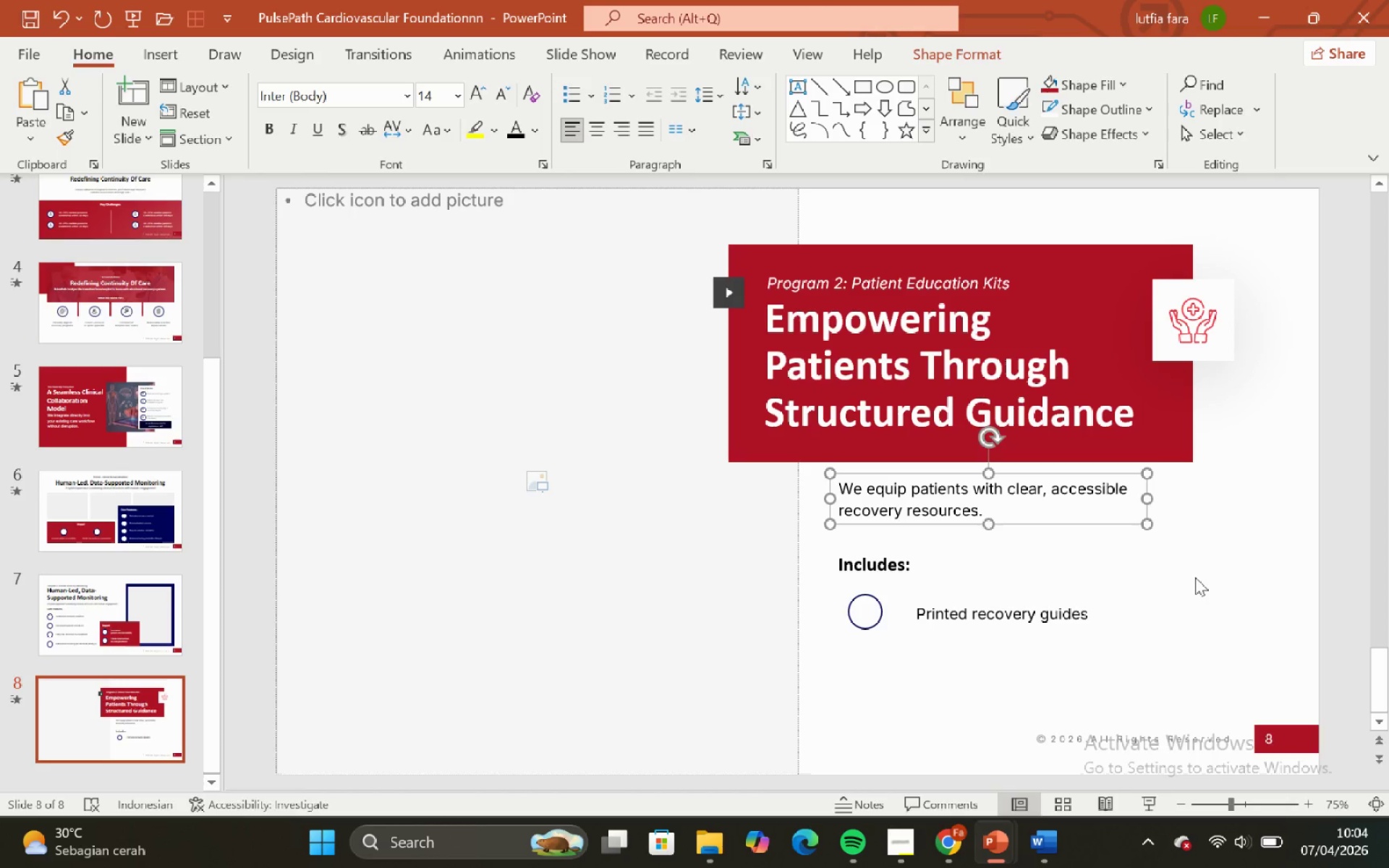 
left_click([1195, 577])
 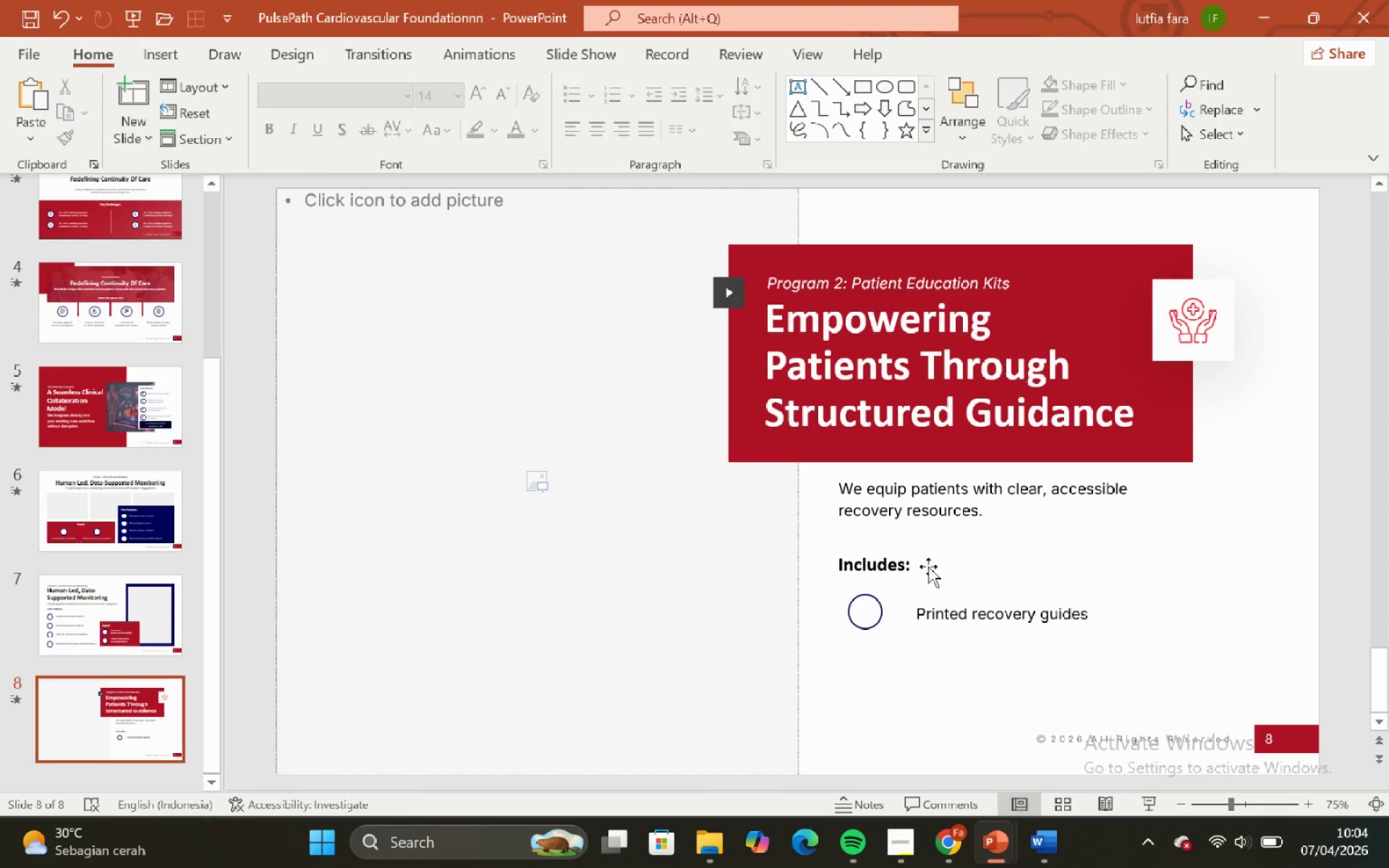 
left_click([928, 566])
 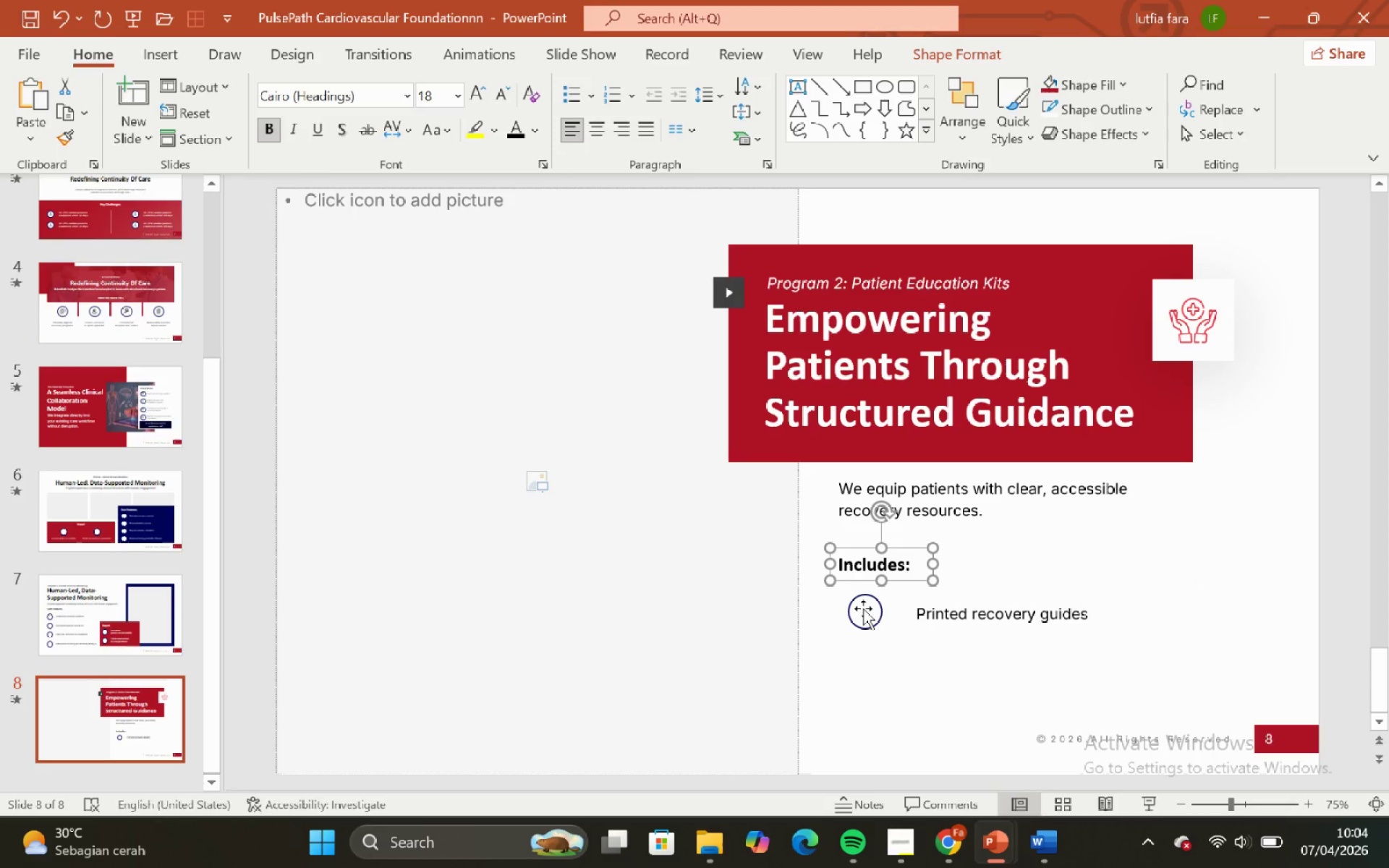 
left_click([863, 608])
 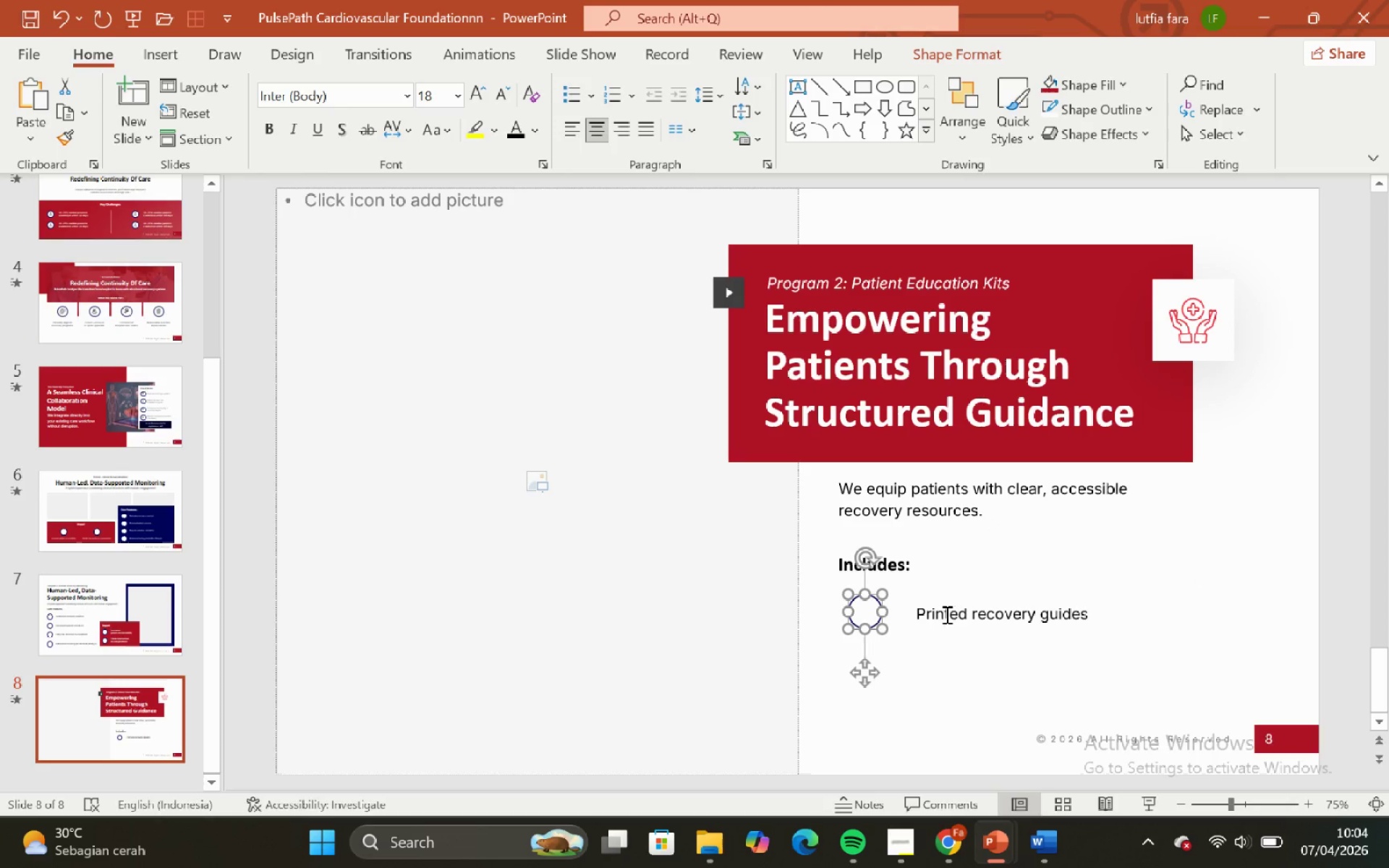 
hold_key(key=ShiftLeft, duration=0.52)
left_click([969, 614])
 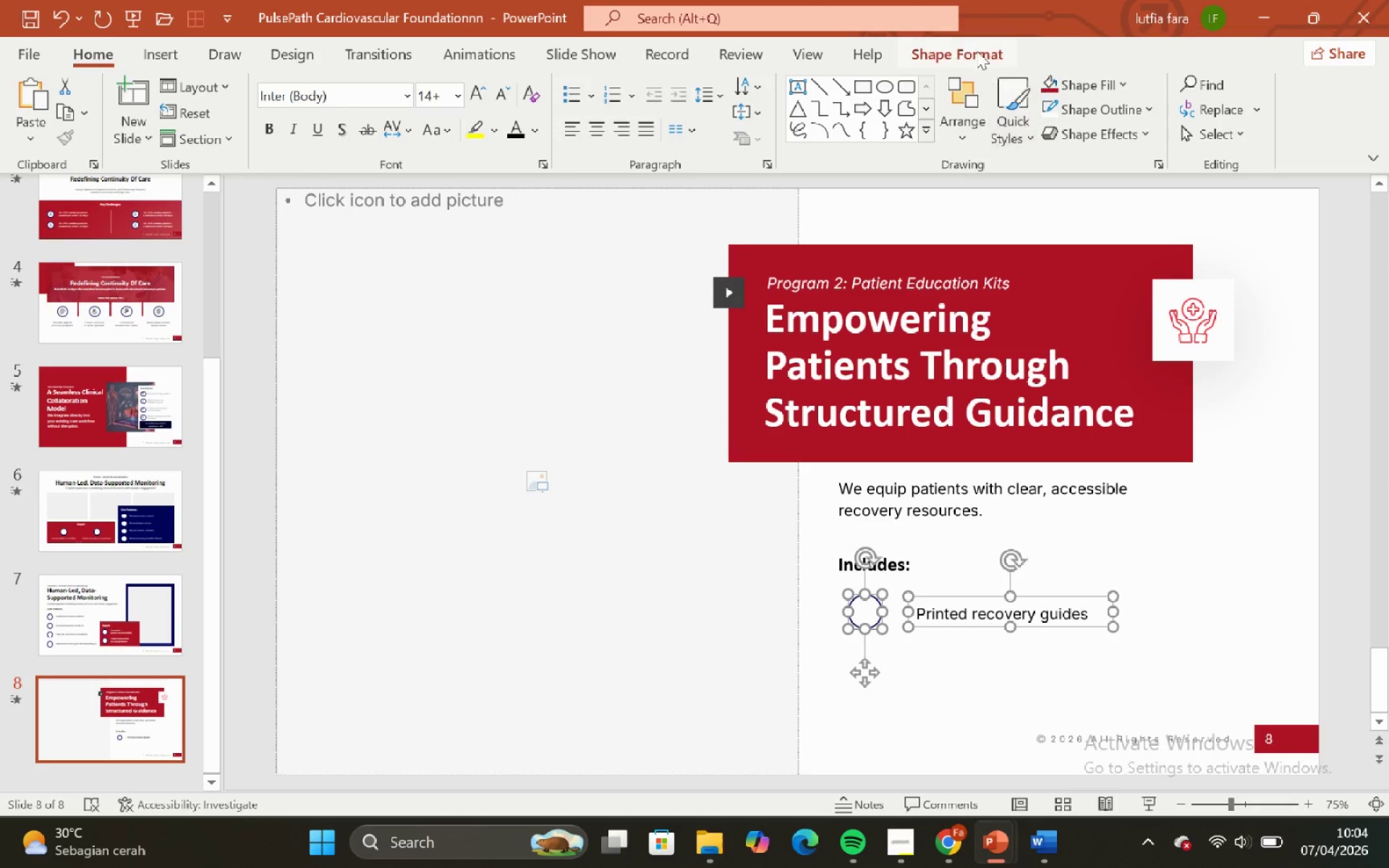 
left_click_drag(start_coordinate=[974, 49], to_coordinate=[982, 50])
 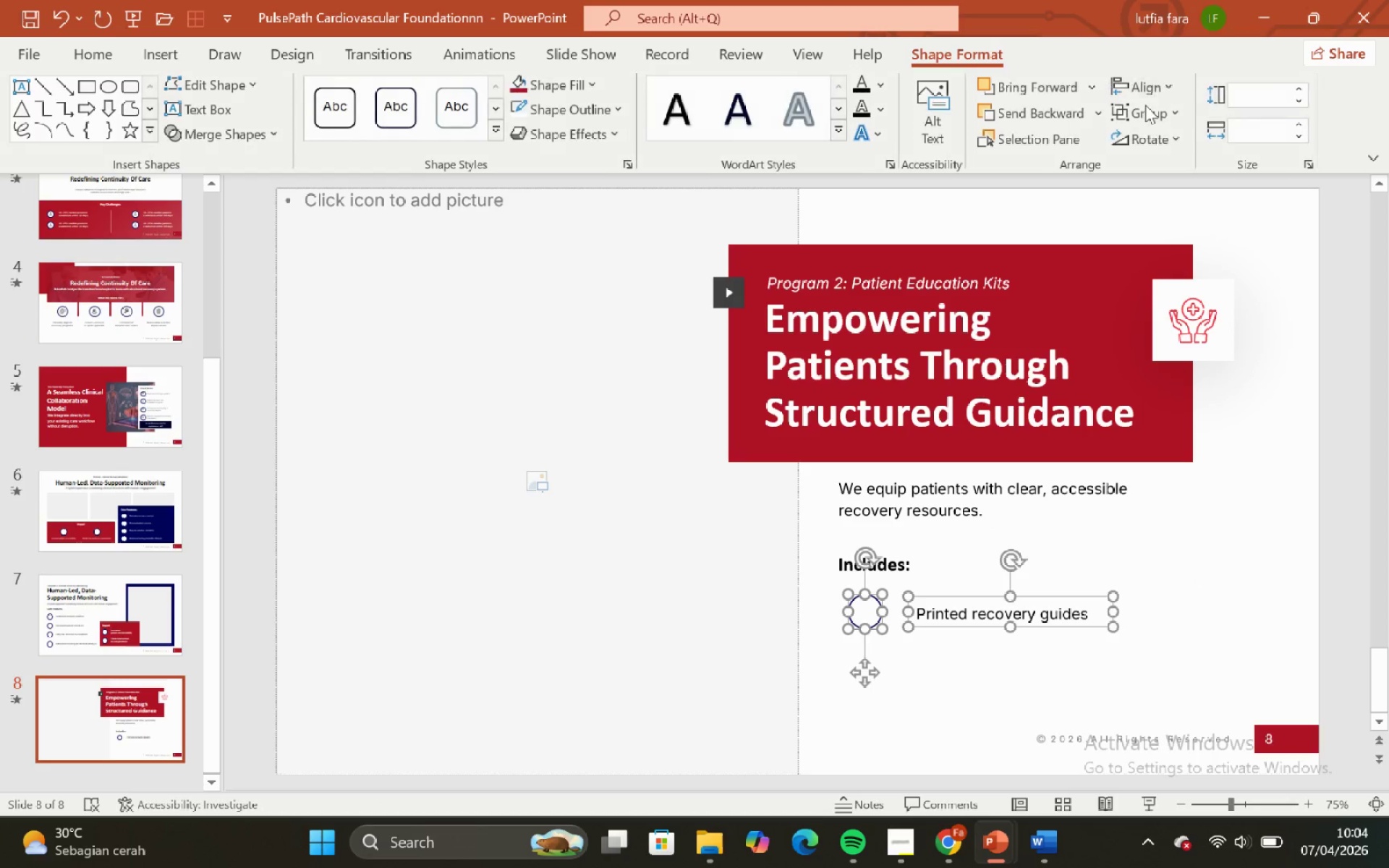 
left_click([1147, 106])
 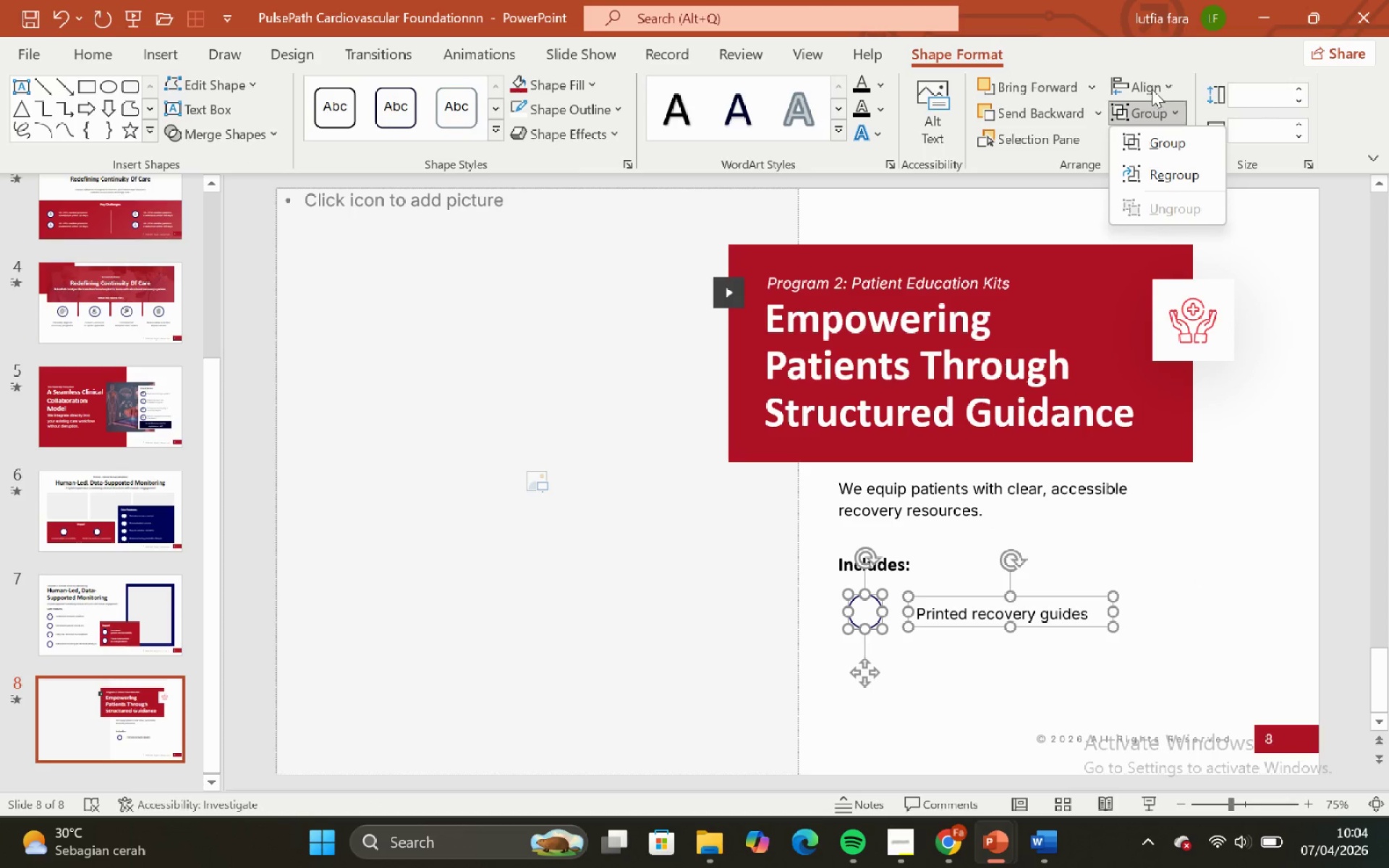 
left_click([1152, 89])
 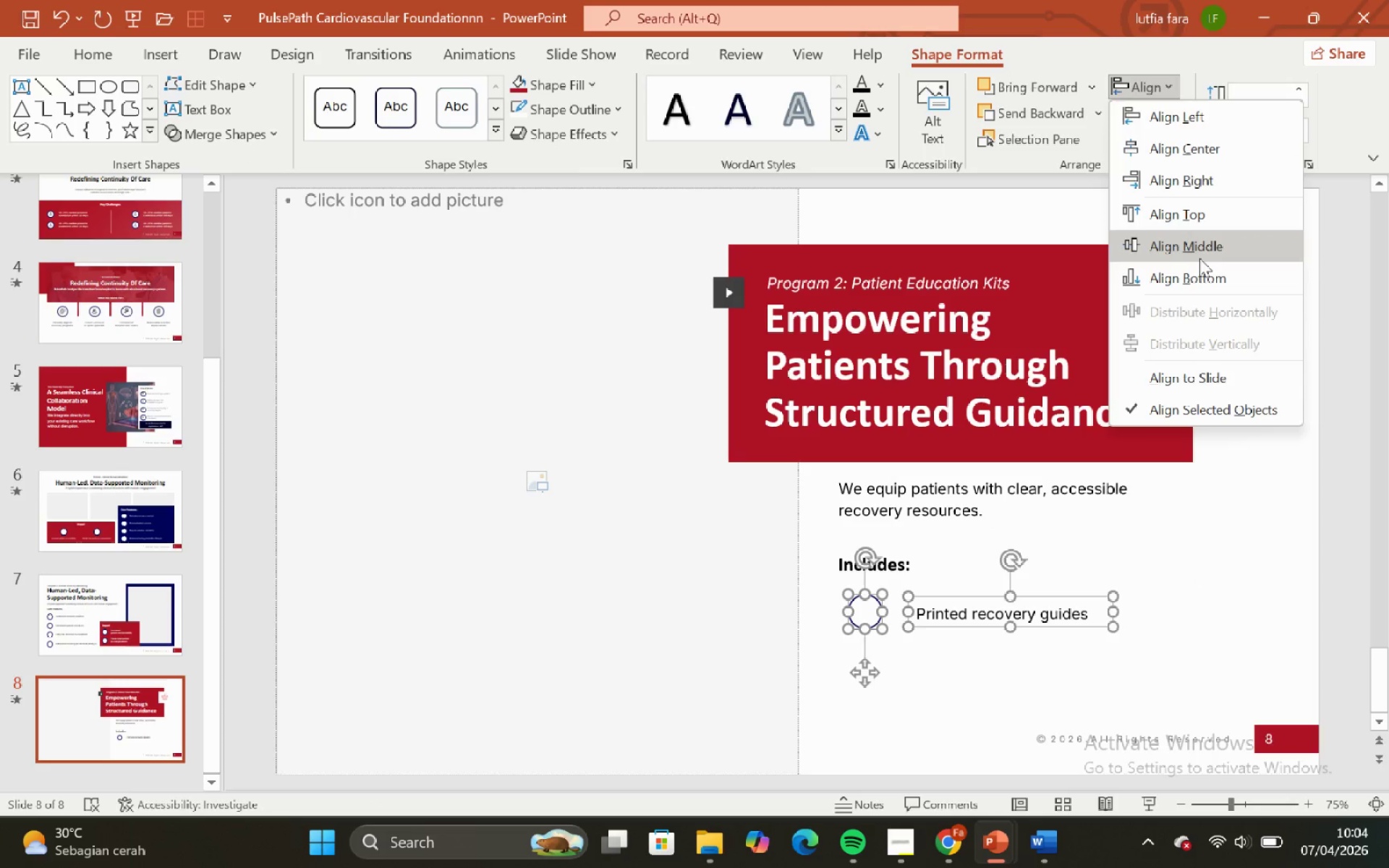 
left_click([1199, 252])
 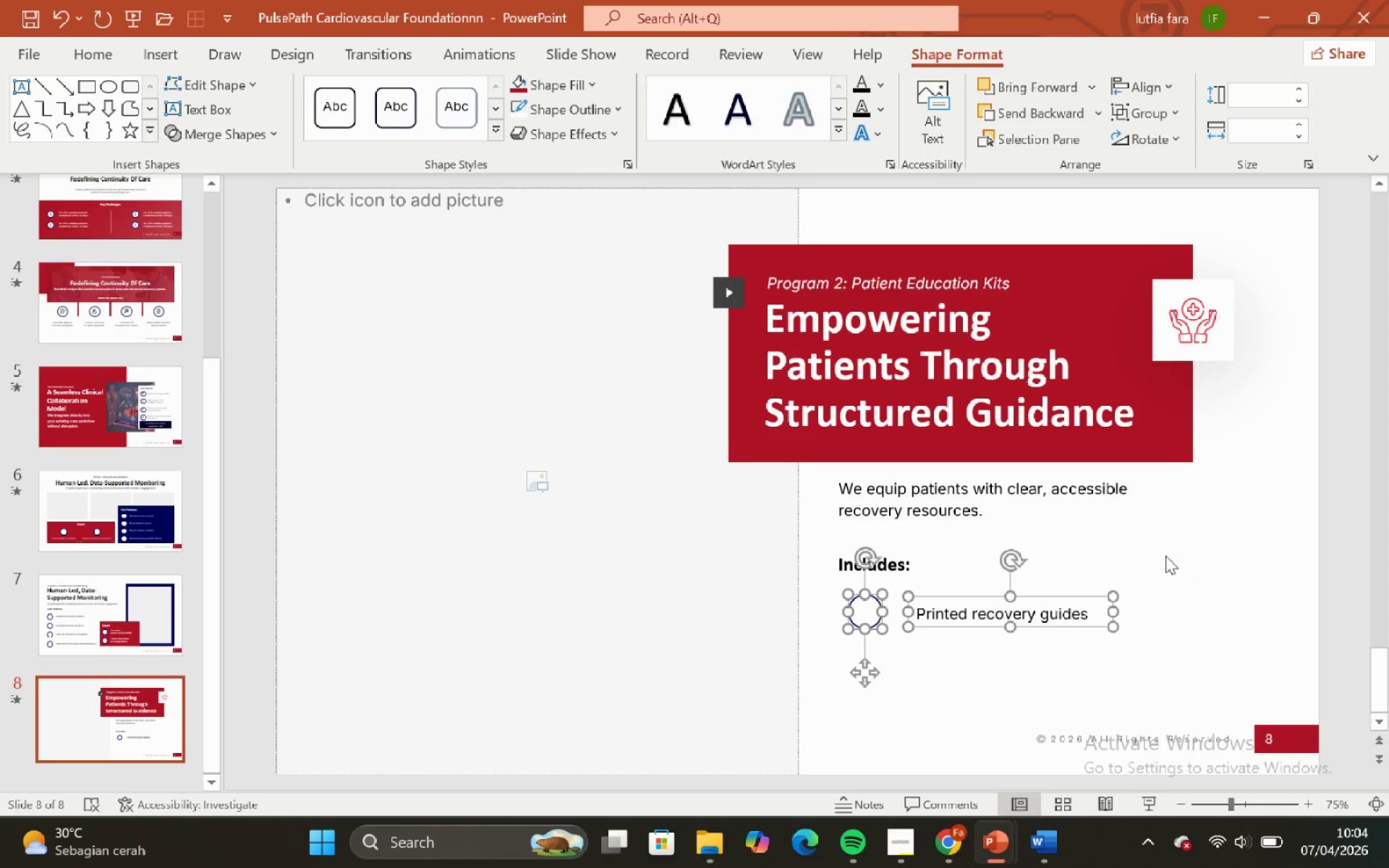 
key(Control+G)
 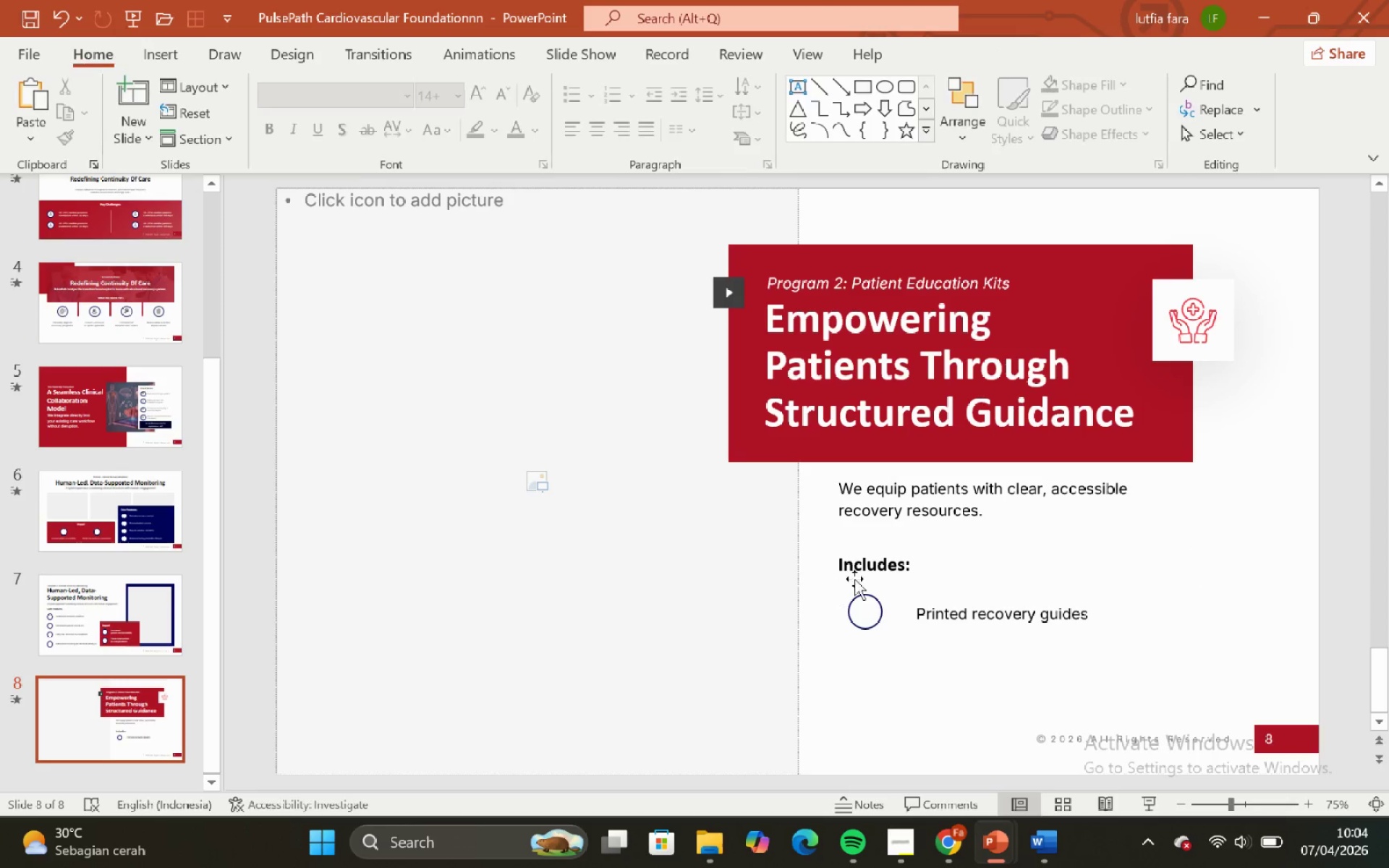 
left_click([914, 568])
 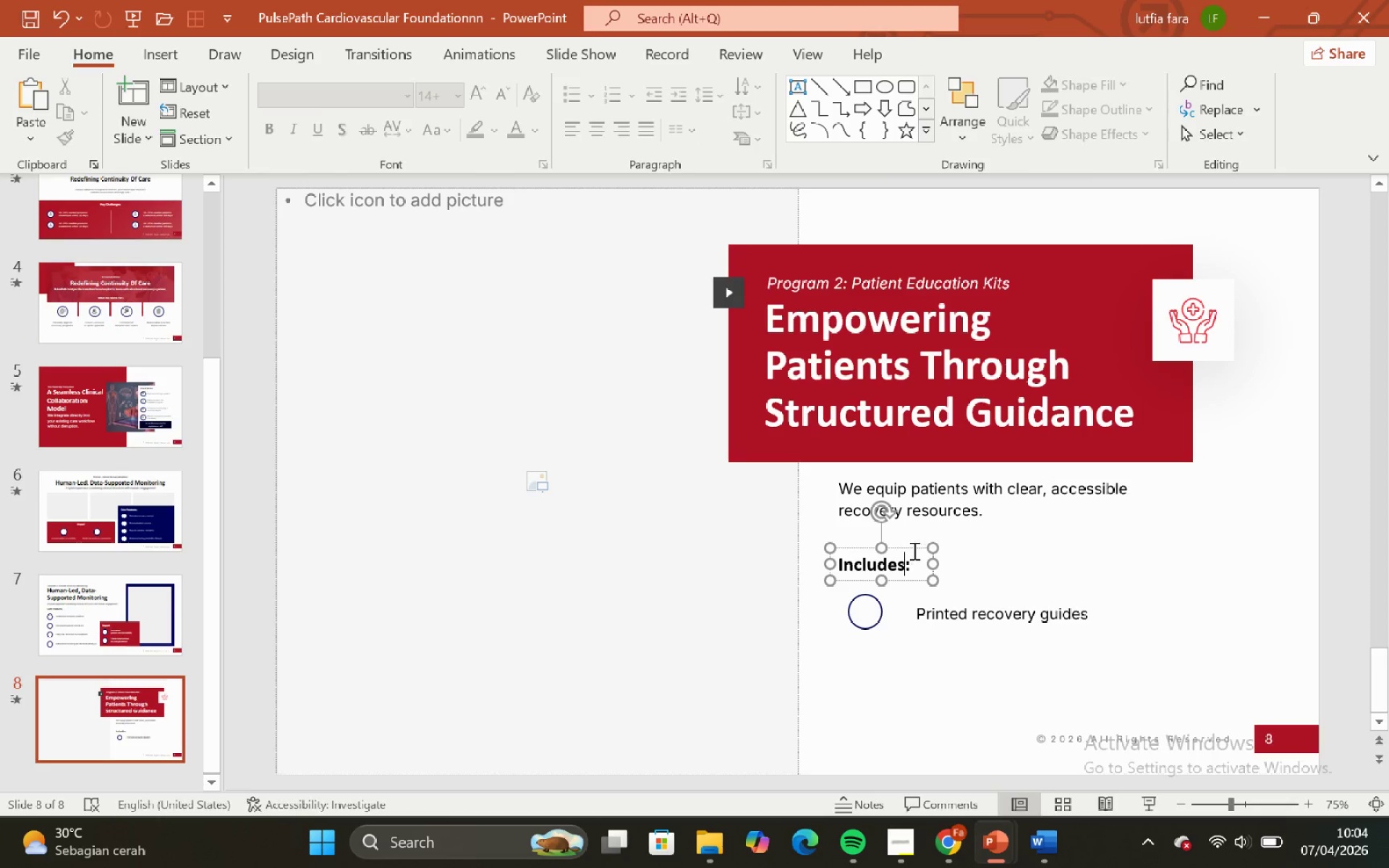 
left_click([910, 546])
 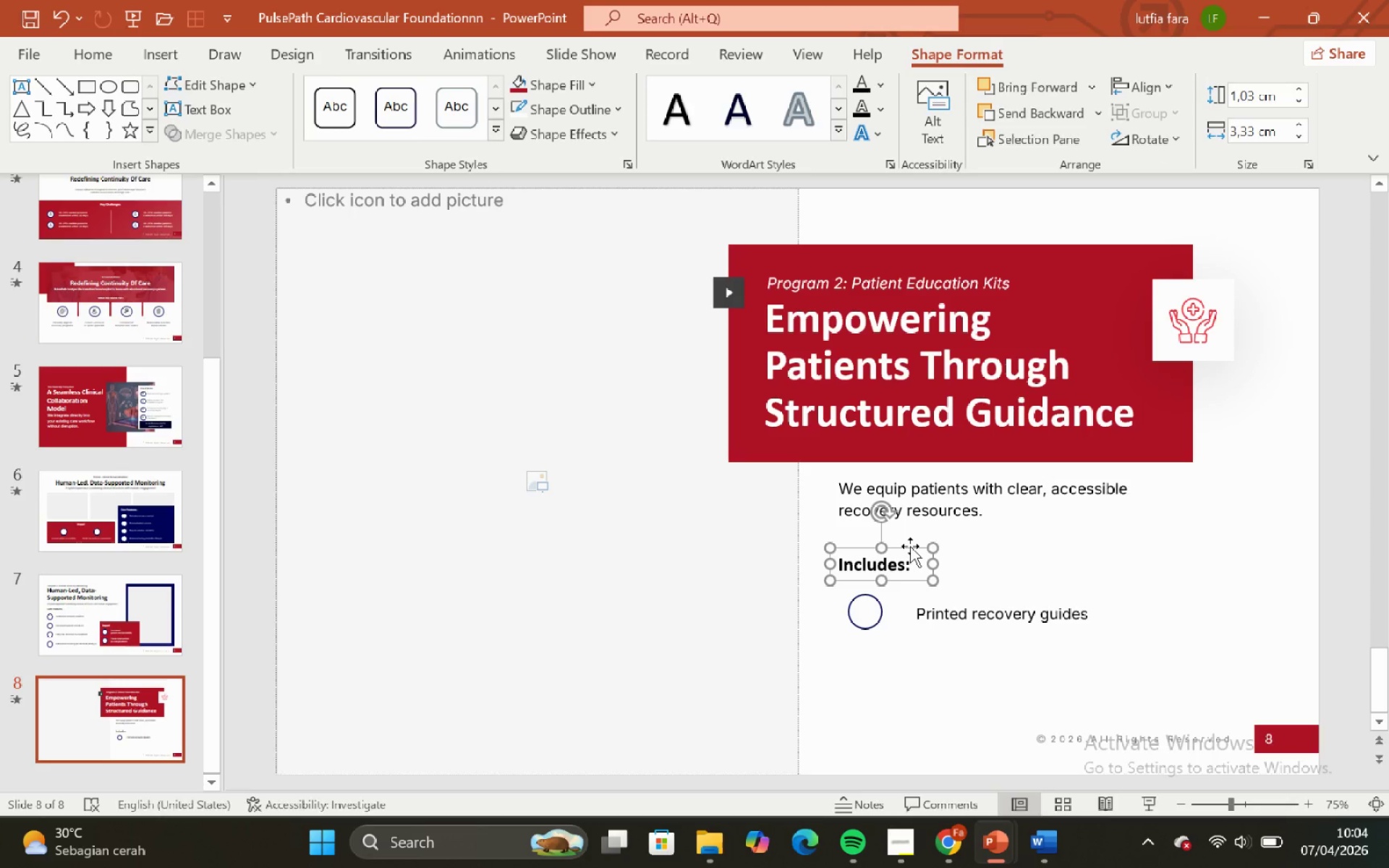 
hold_key(key=ShiftLeft, duration=1.0)
left_click_drag(start_coordinate=[910, 547], to_coordinate=[906, 587])
 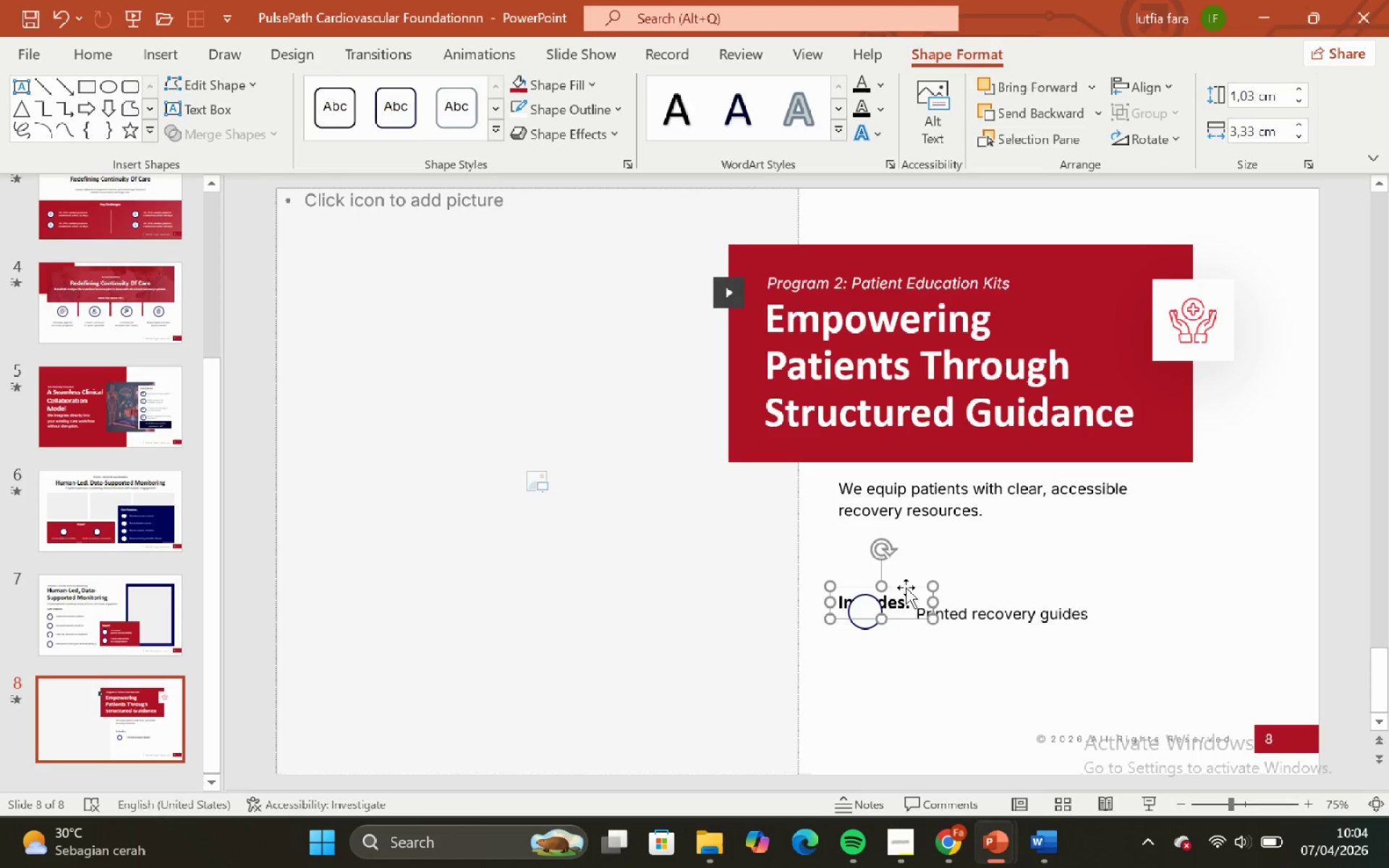 
key(Control+ControlLeft)
 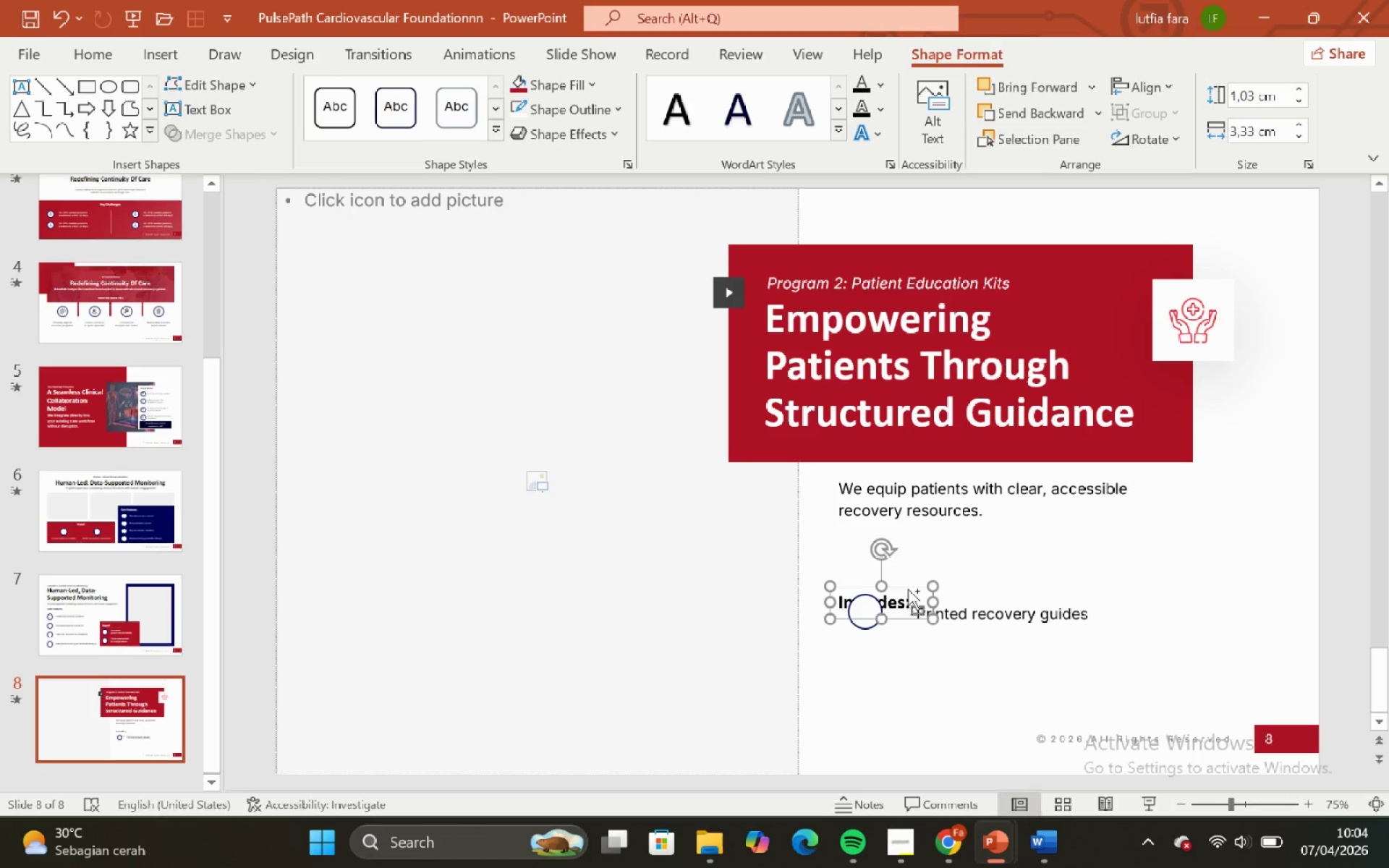 
key(Control+Z)
 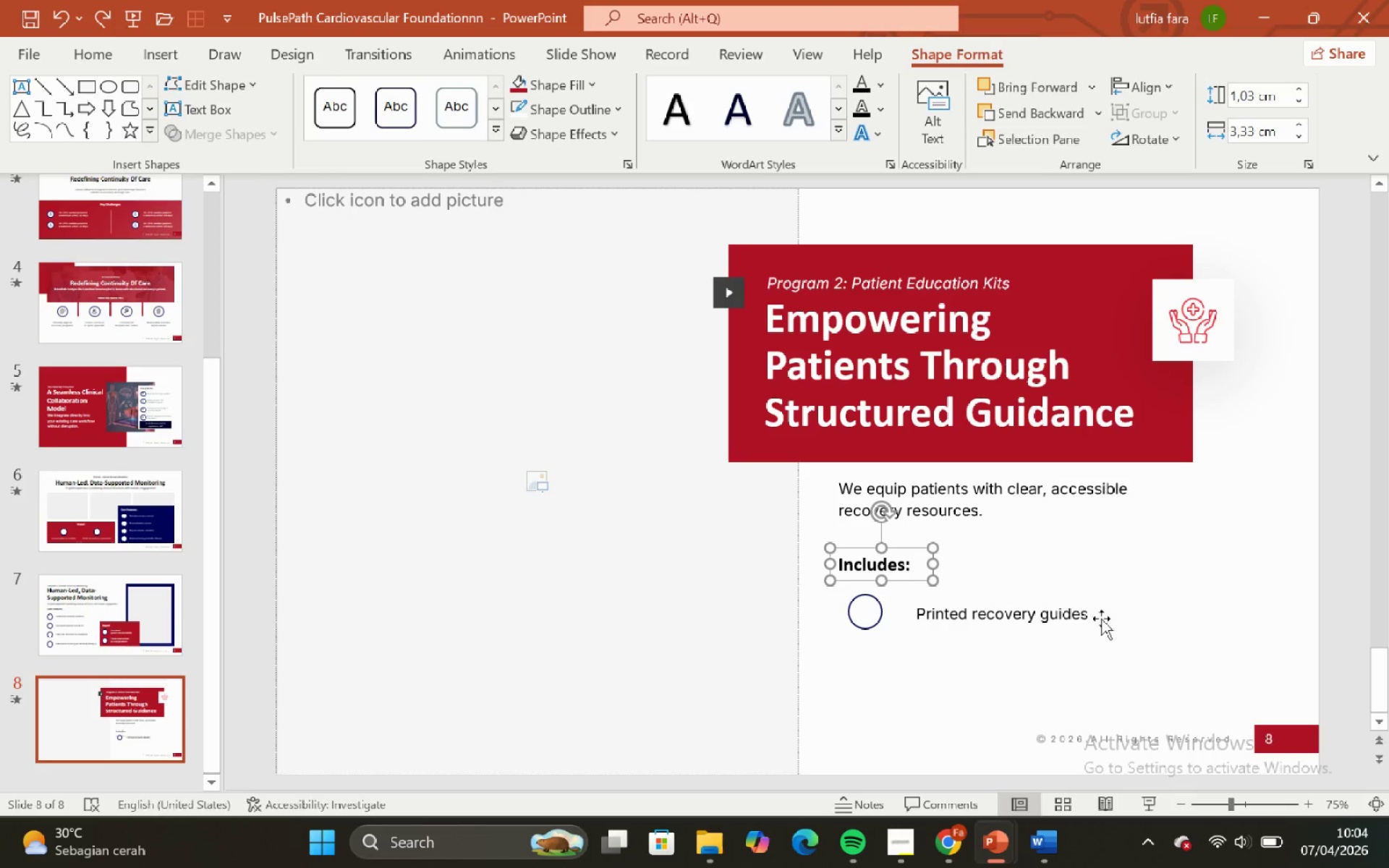 
left_click([1101, 618])
 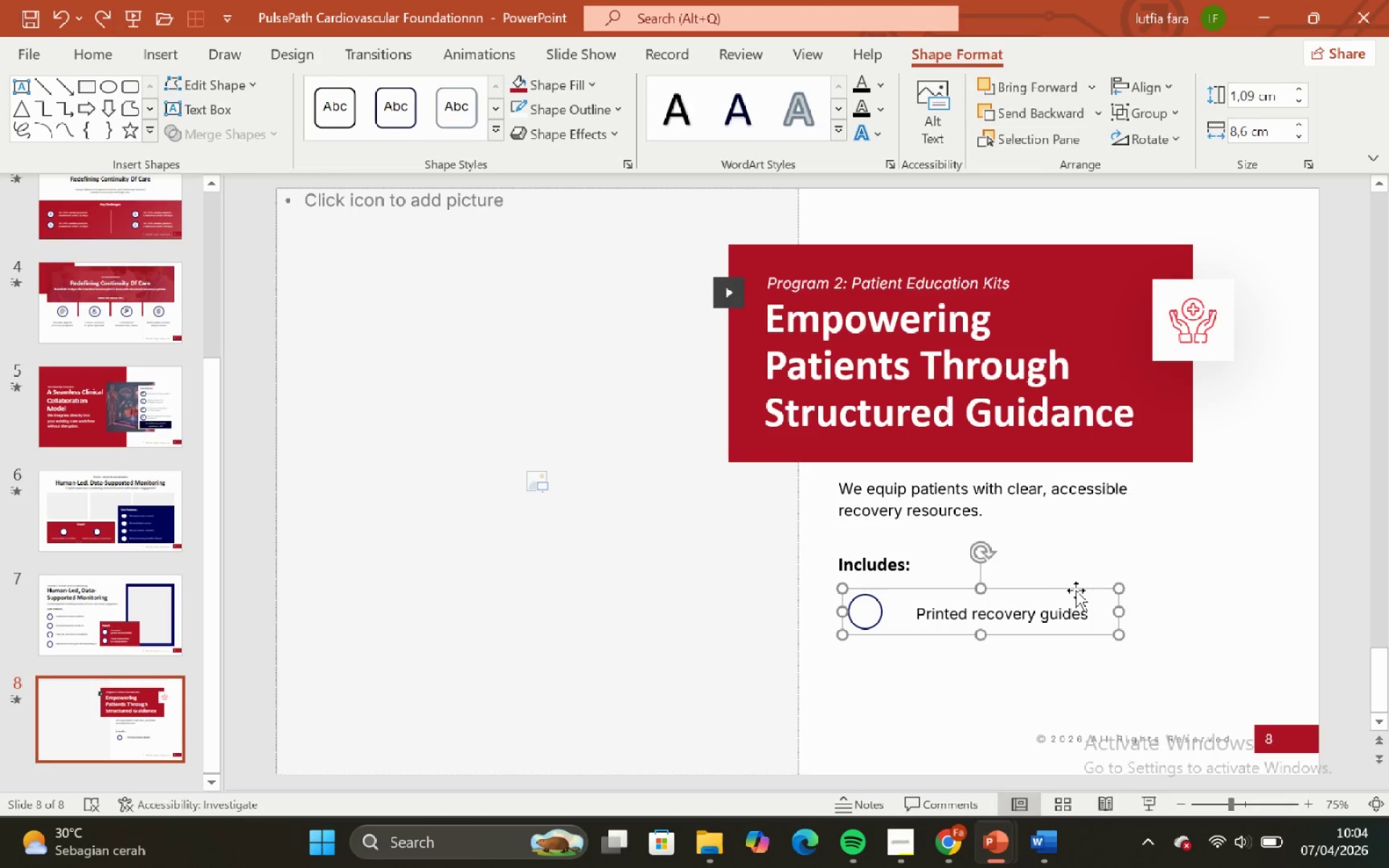 
left_click([1076, 590])
 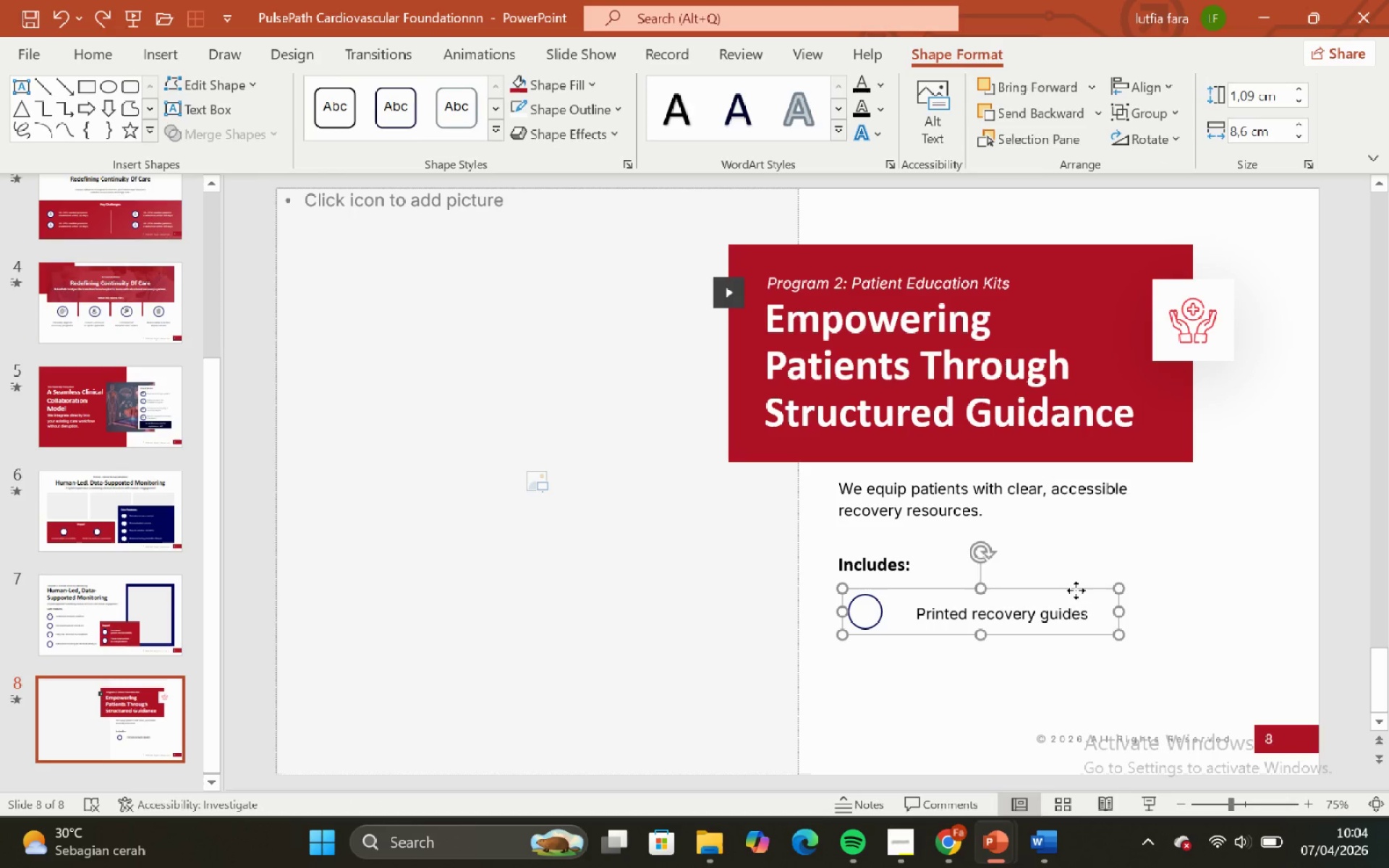 
key(ArrowLeft)
 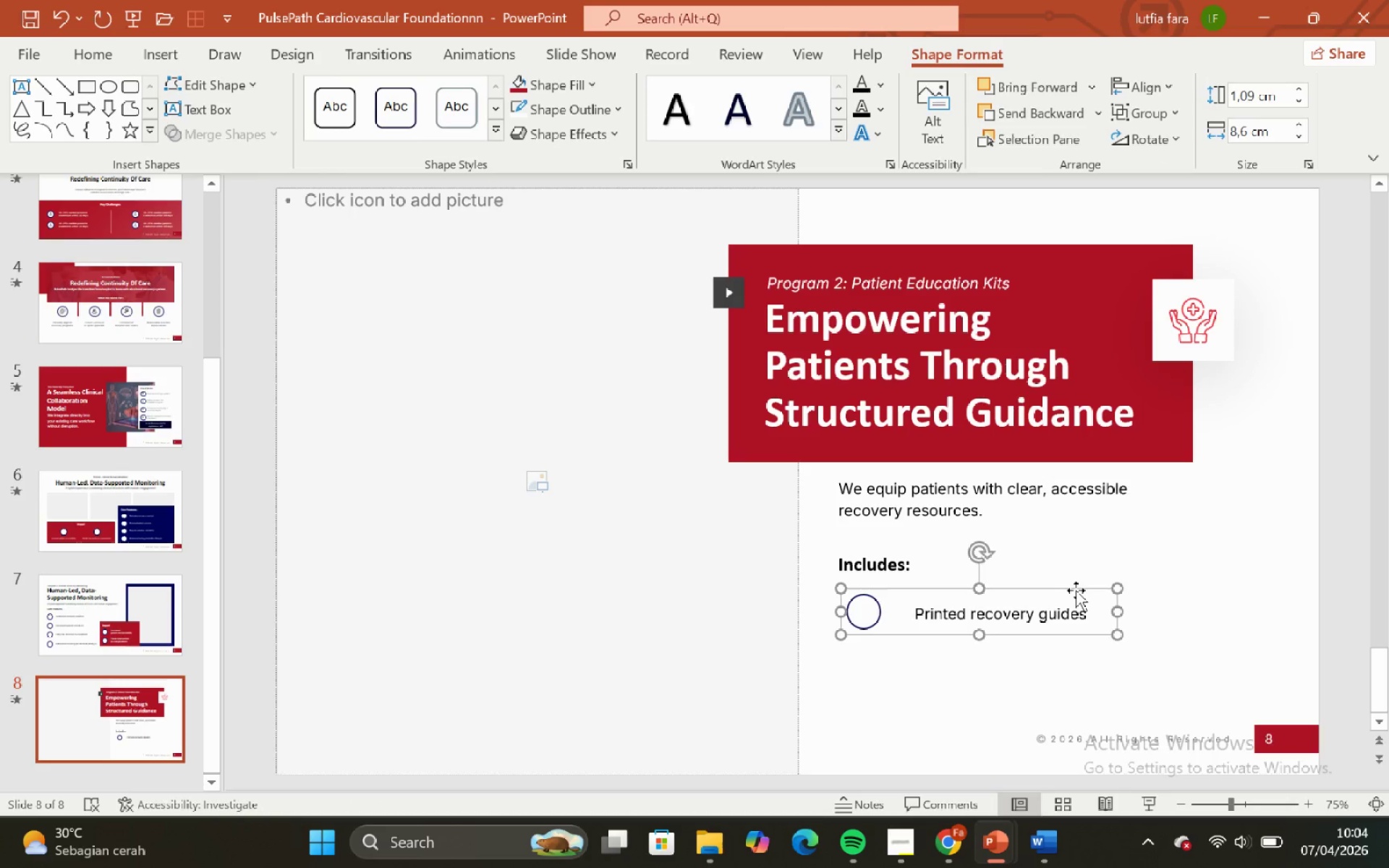 
key(ArrowLeft)
 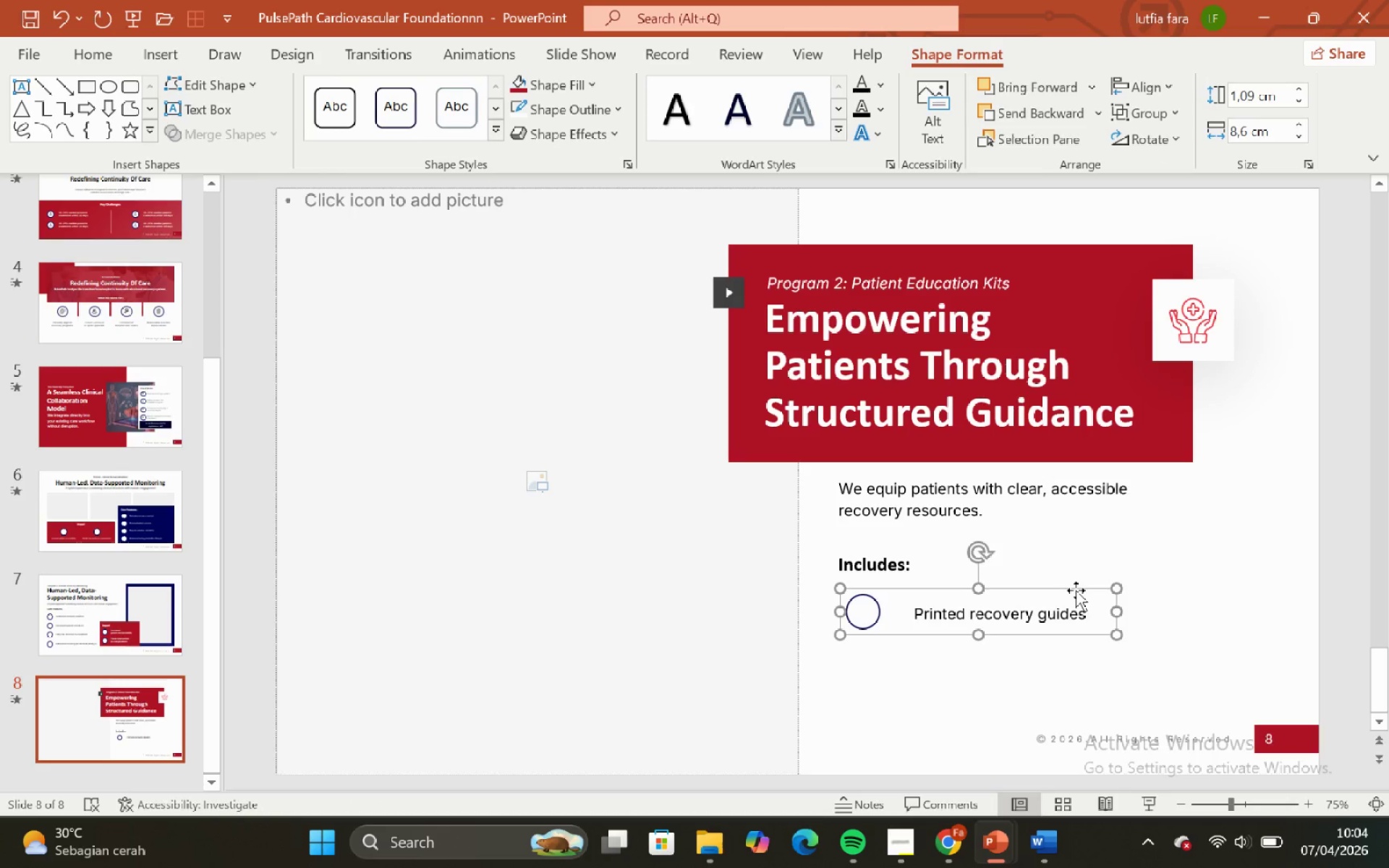 
key(ArrowLeft)
 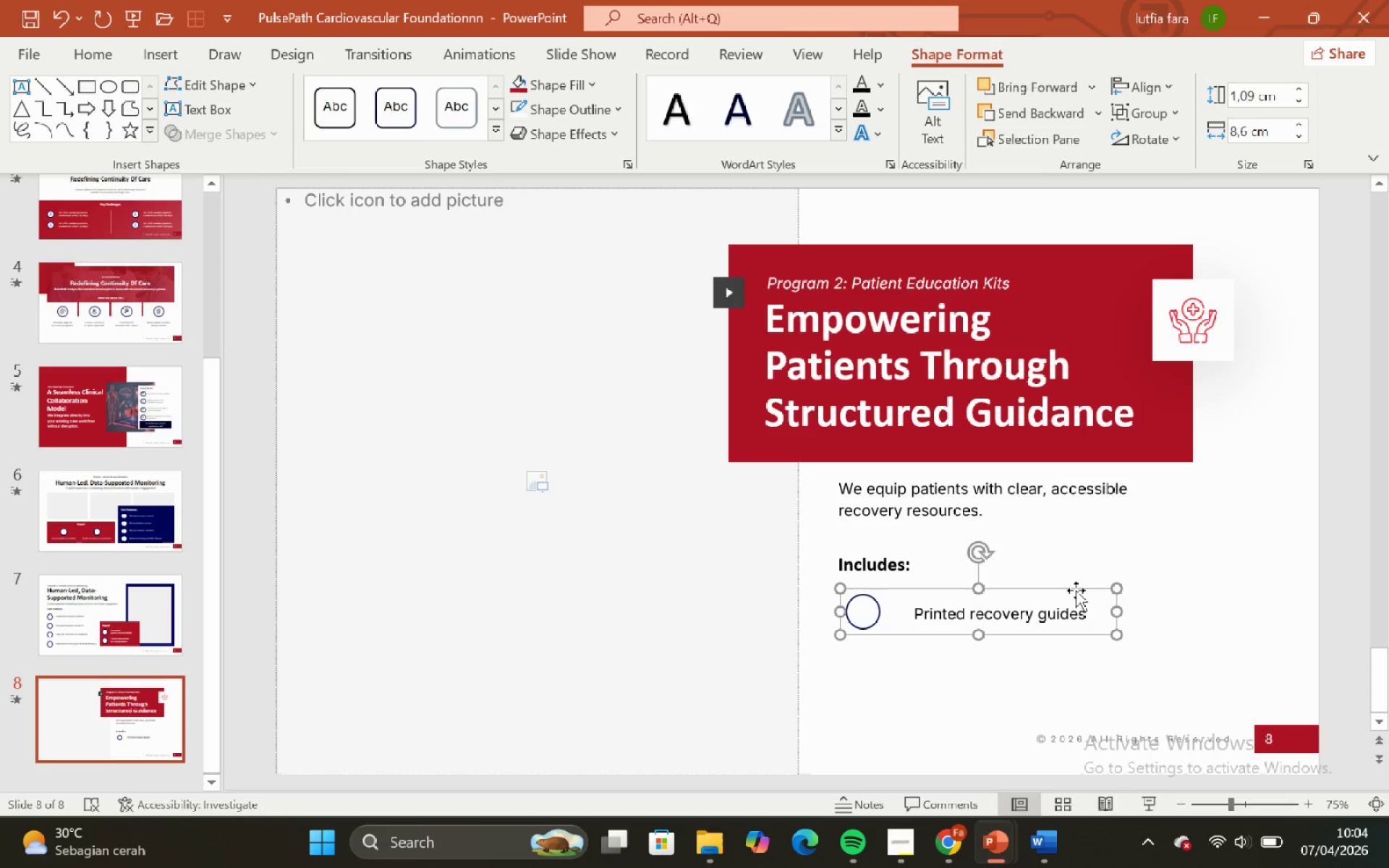 
key(ArrowLeft)
 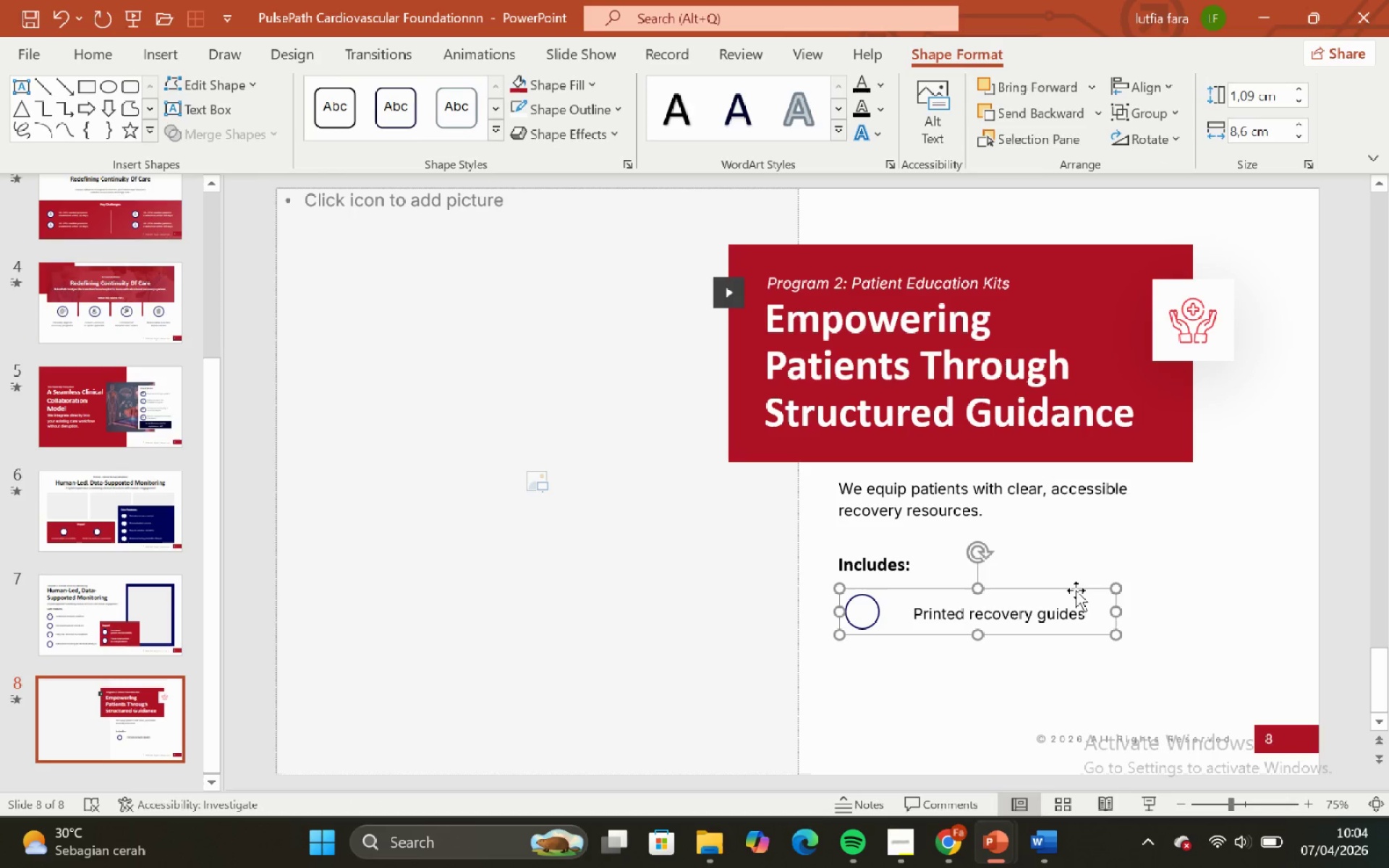 
key(ArrowLeft)
 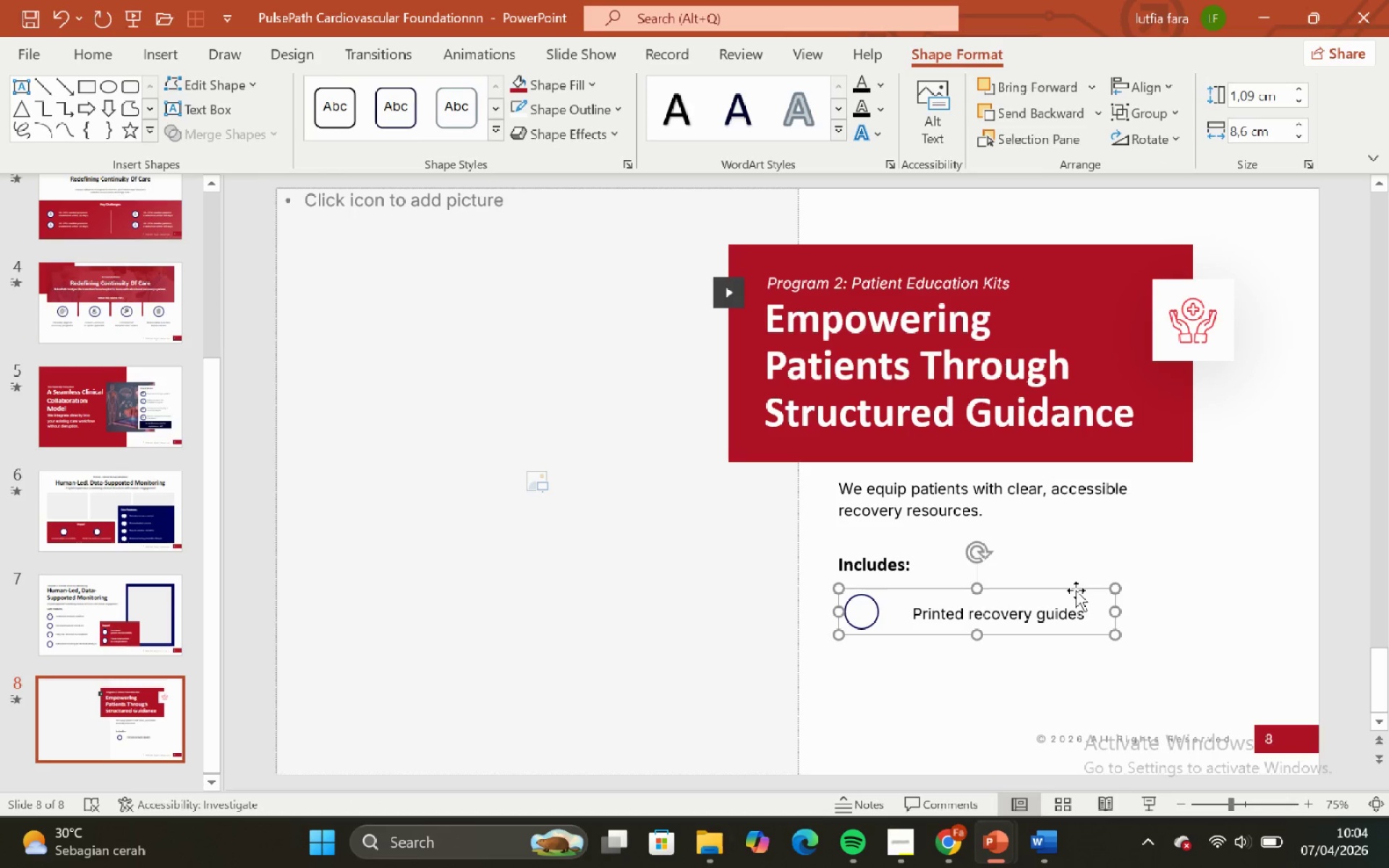 
key(ArrowLeft)
 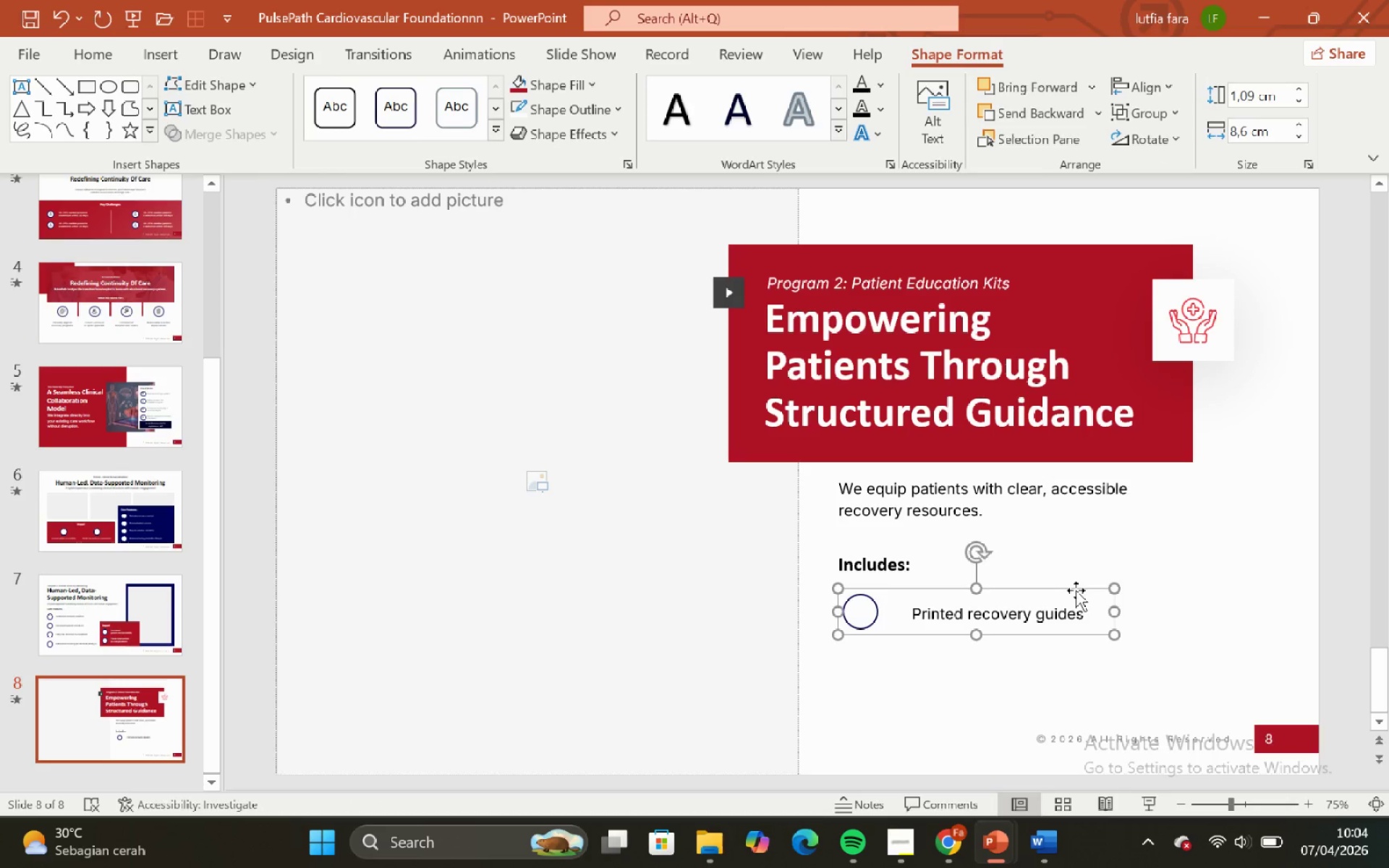 
key(ArrowLeft)
 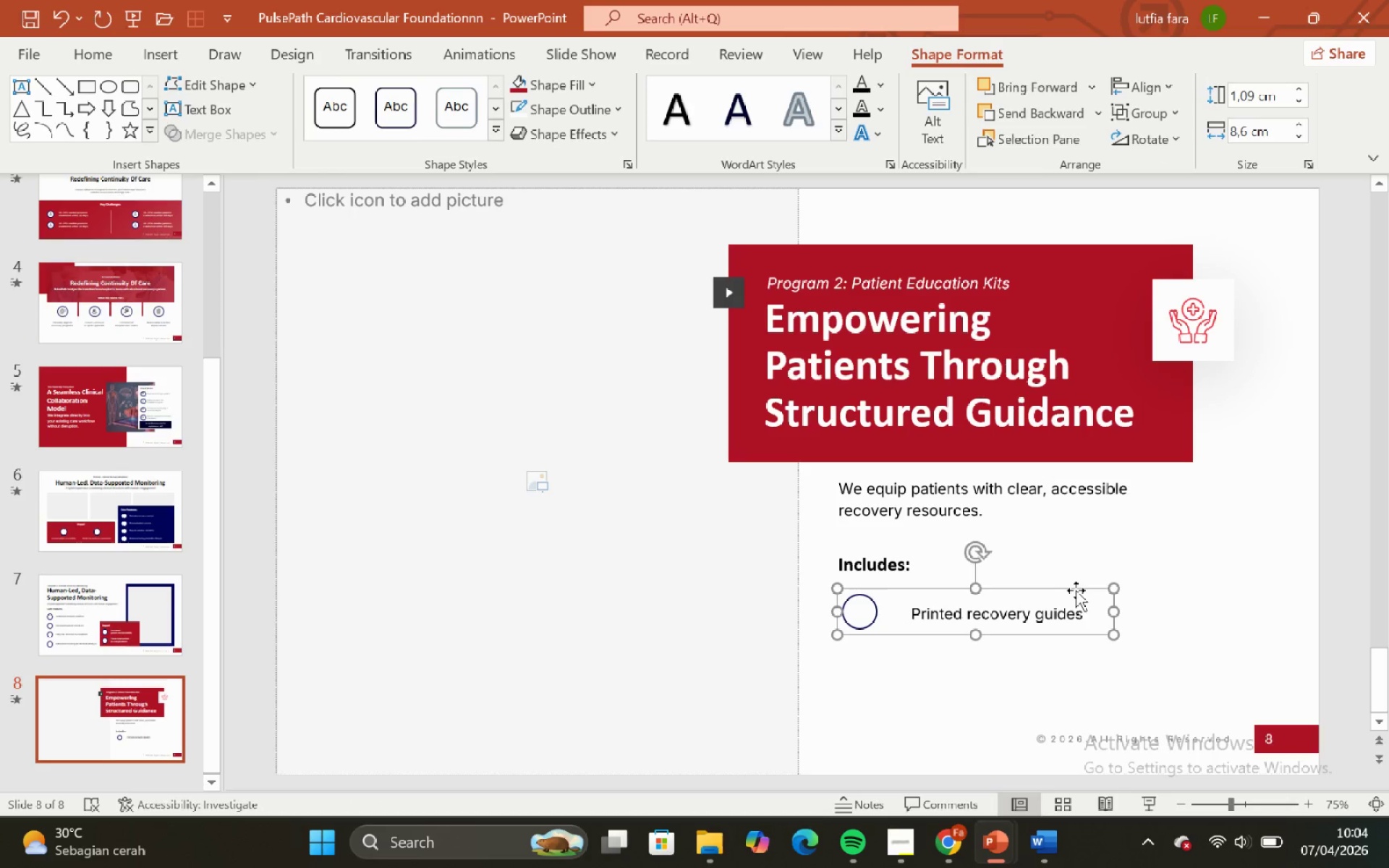 
key(ArrowLeft)
 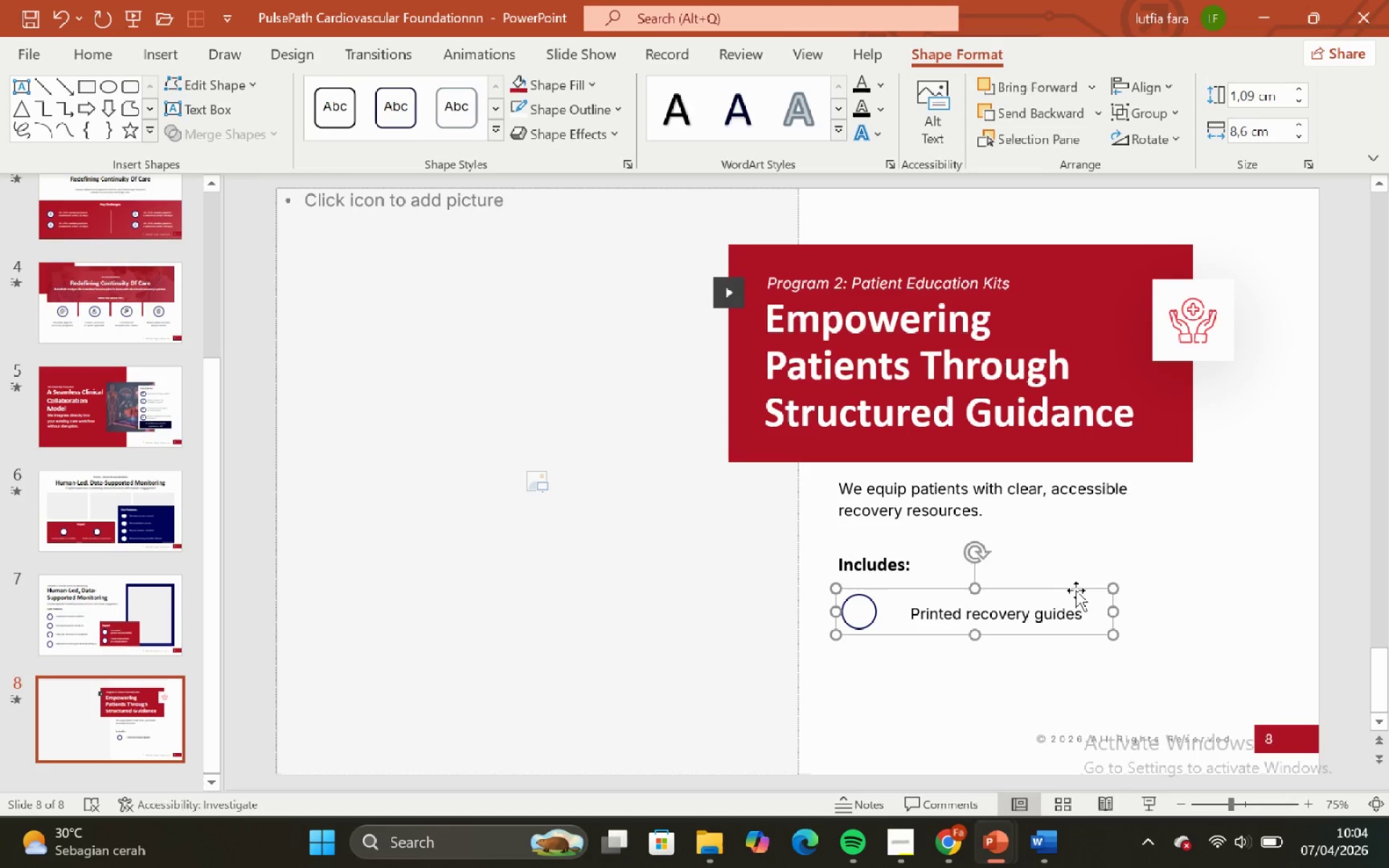 
key(ArrowLeft)
 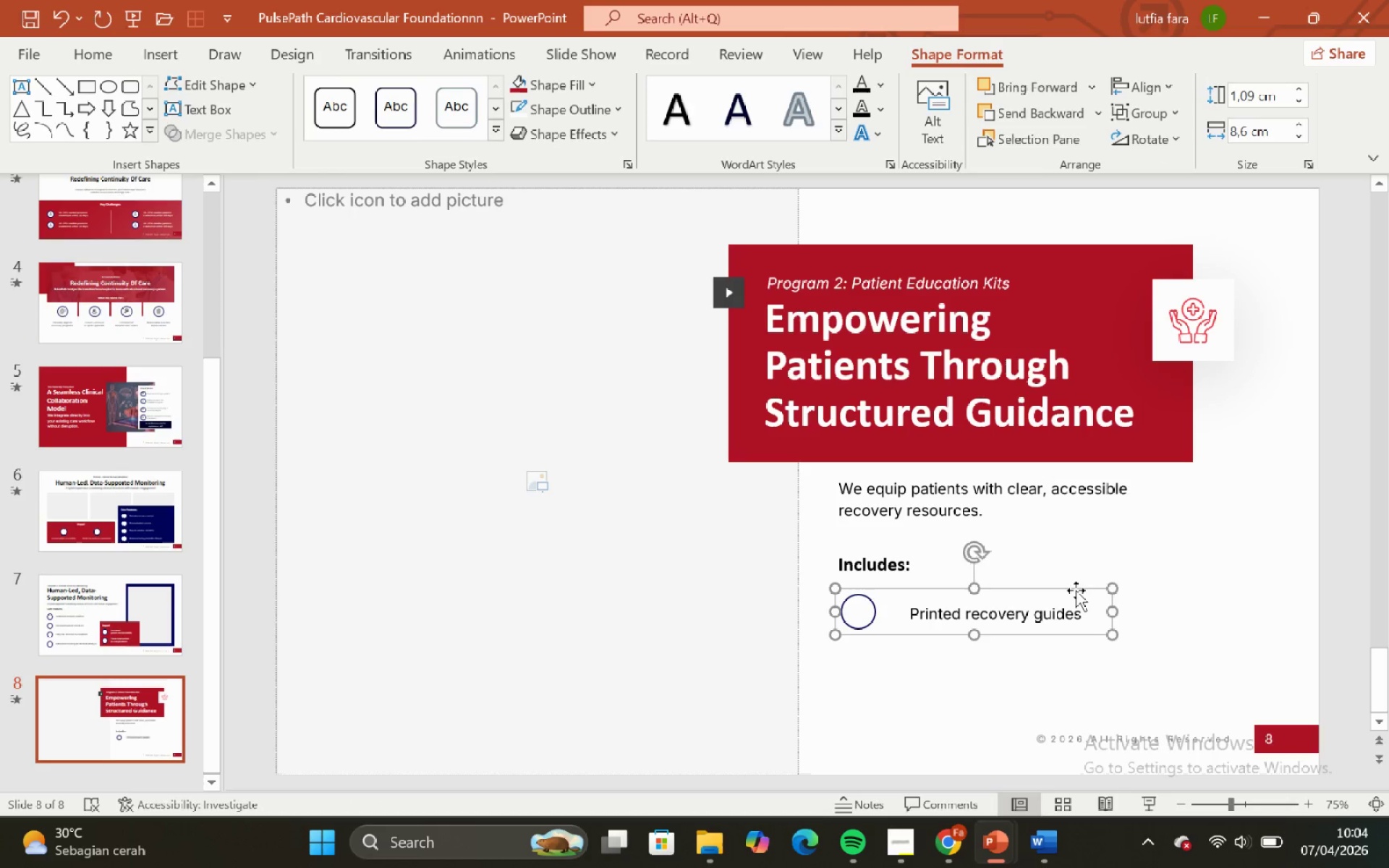 
key(ArrowLeft)
 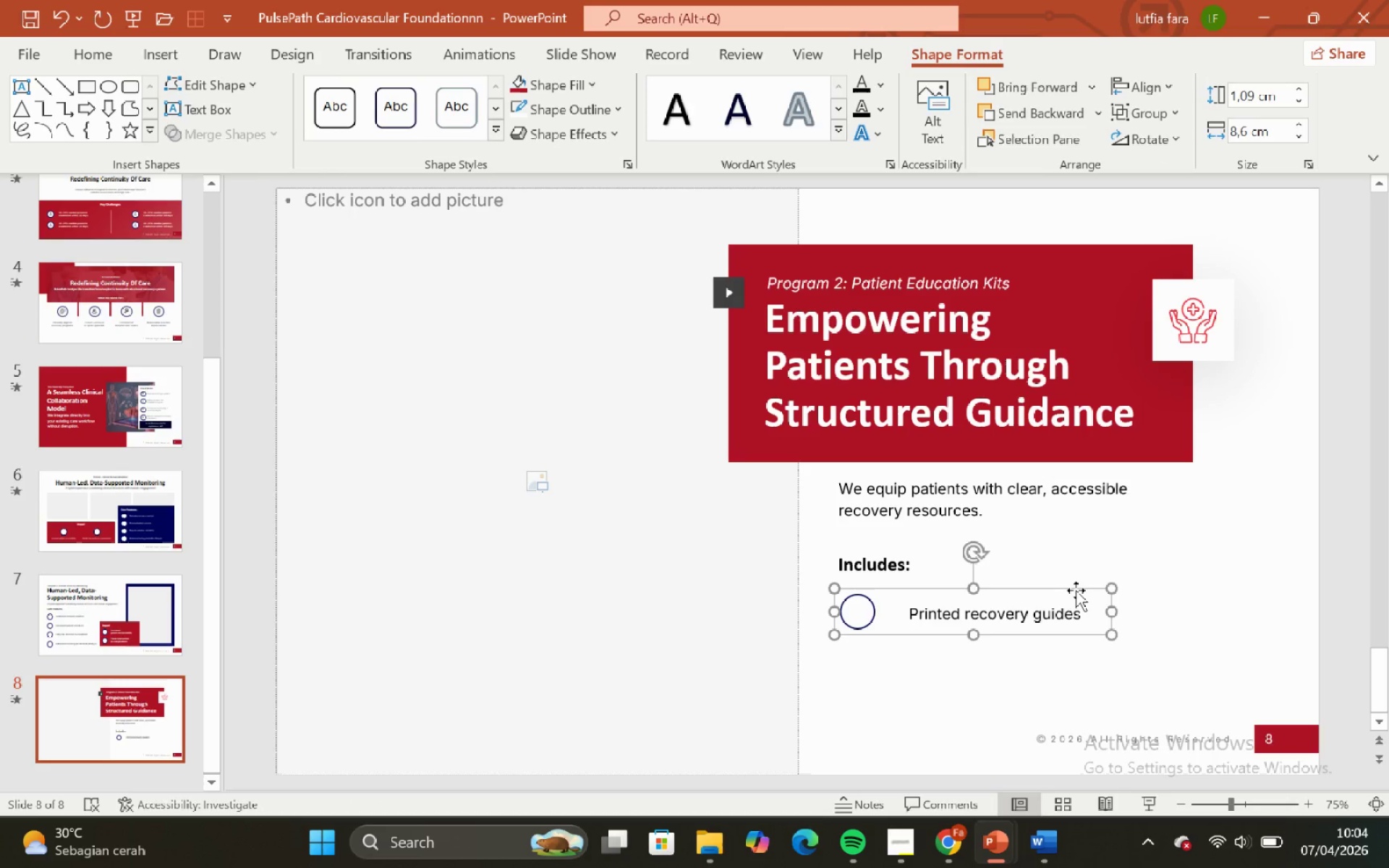 
key(ArrowLeft)
 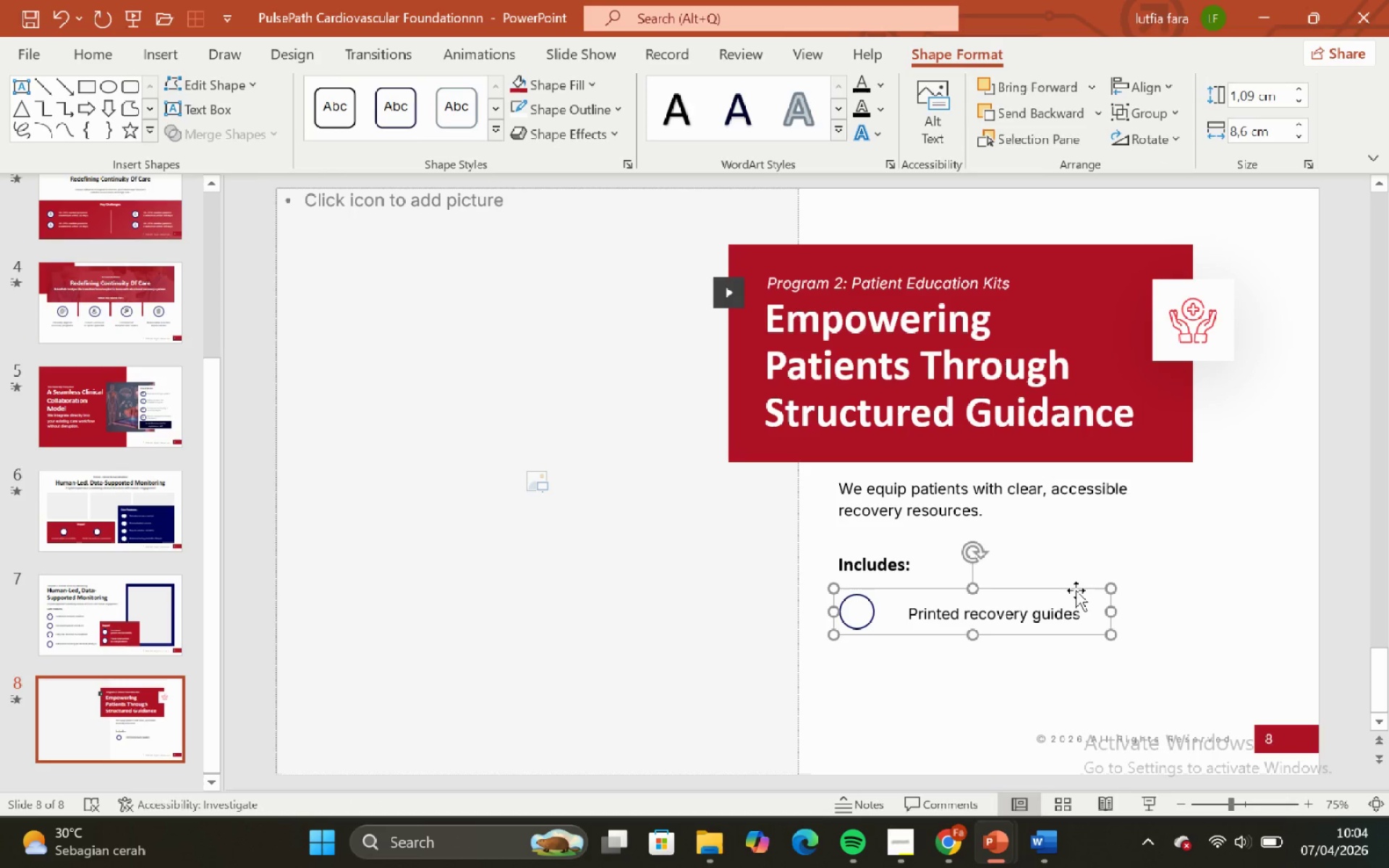 
key(ArrowLeft)
 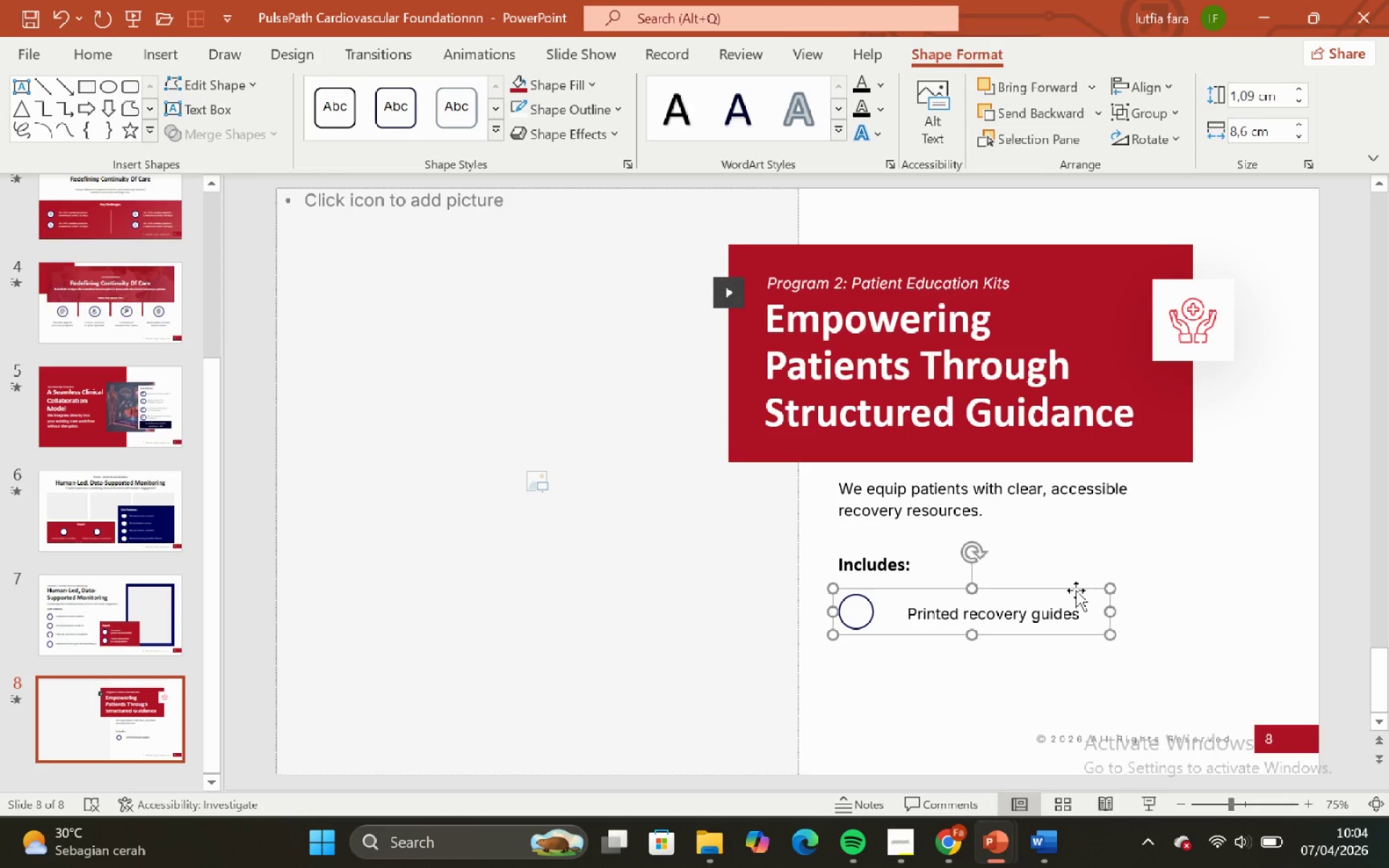 
key(ArrowLeft)
 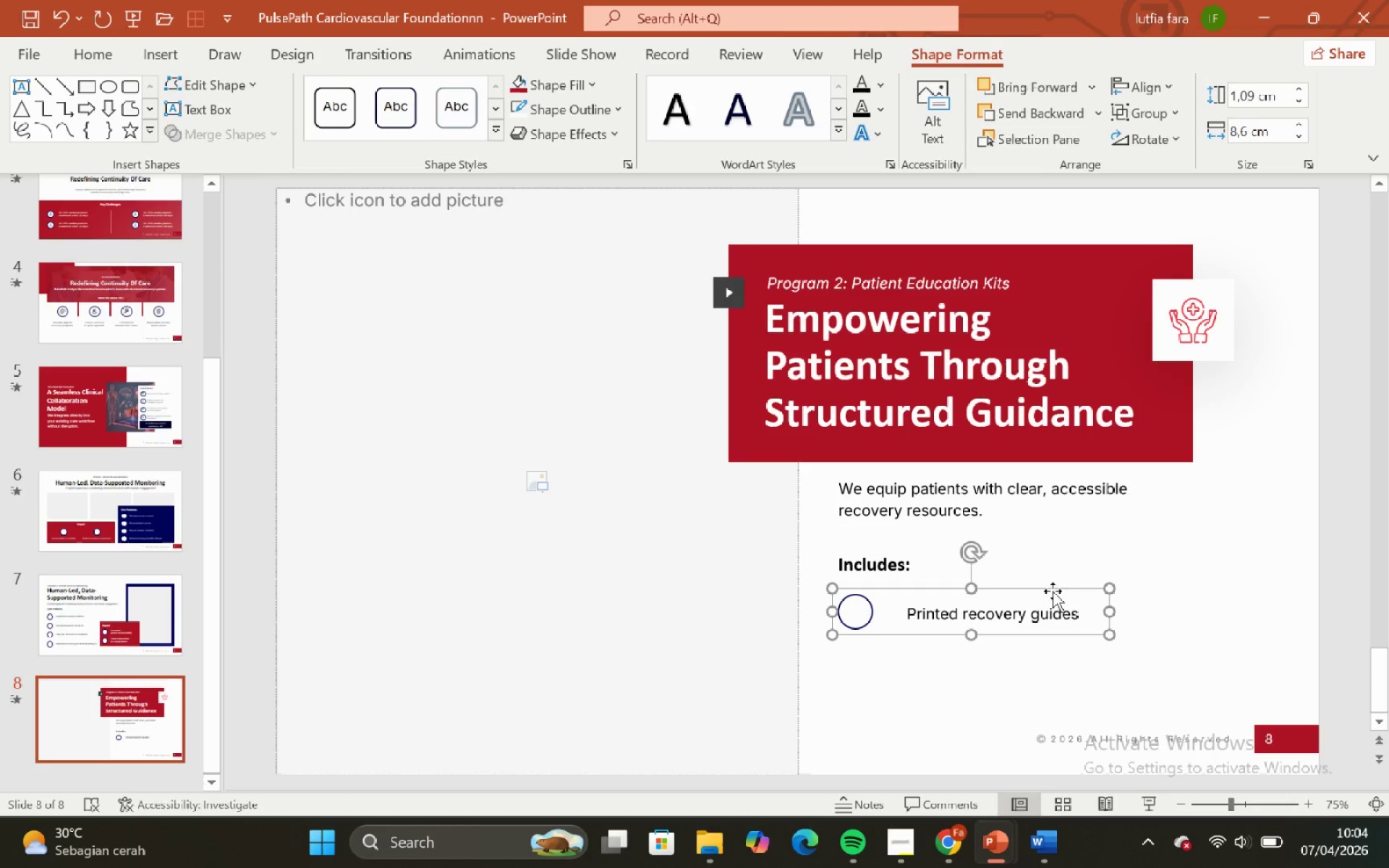 
hold_key(key=ShiftLeft, duration=1.33)
left_click_drag(start_coordinate=[1053, 591], to_coordinate=[1043, 546])
 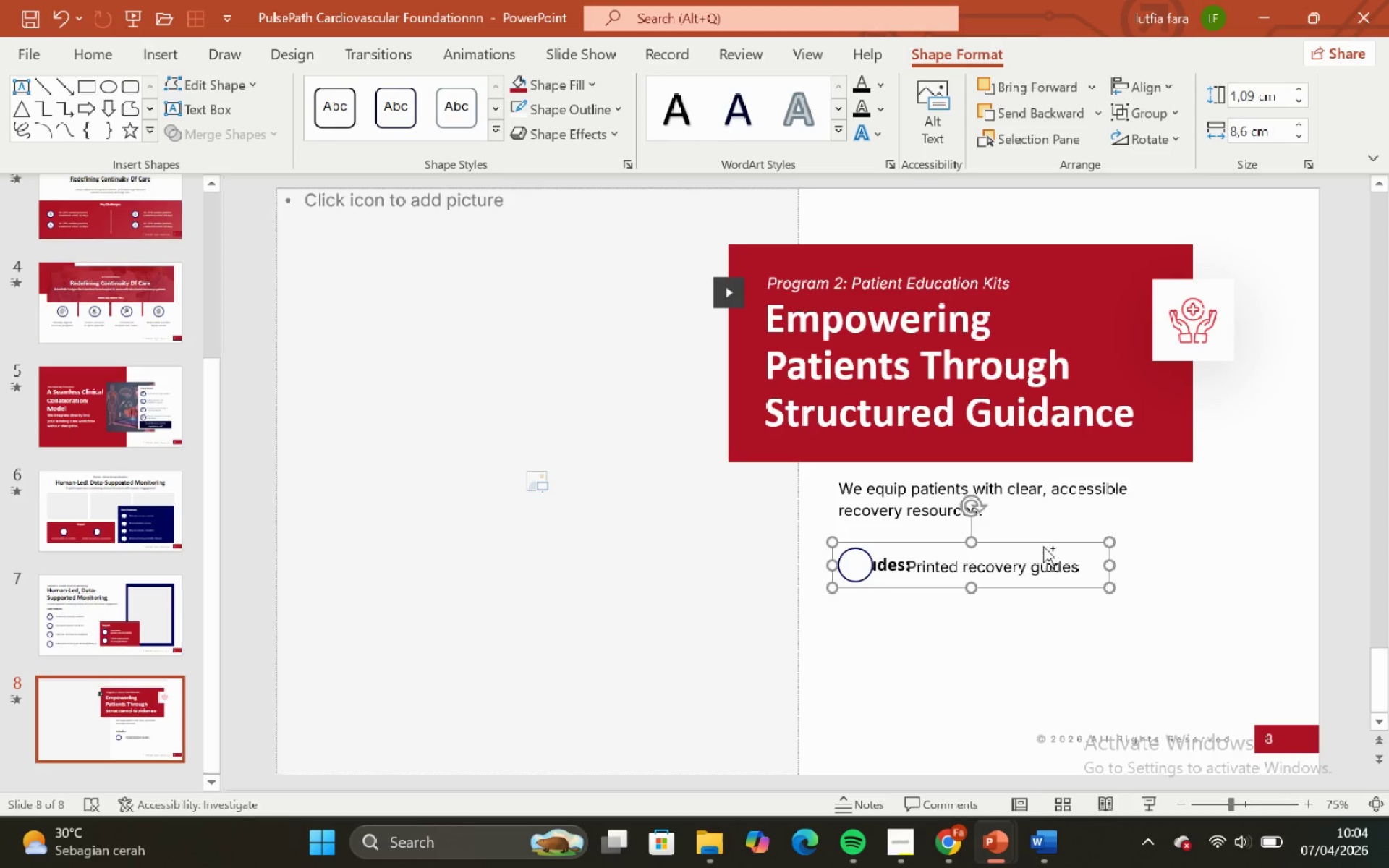 
key(Control+ControlLeft)
 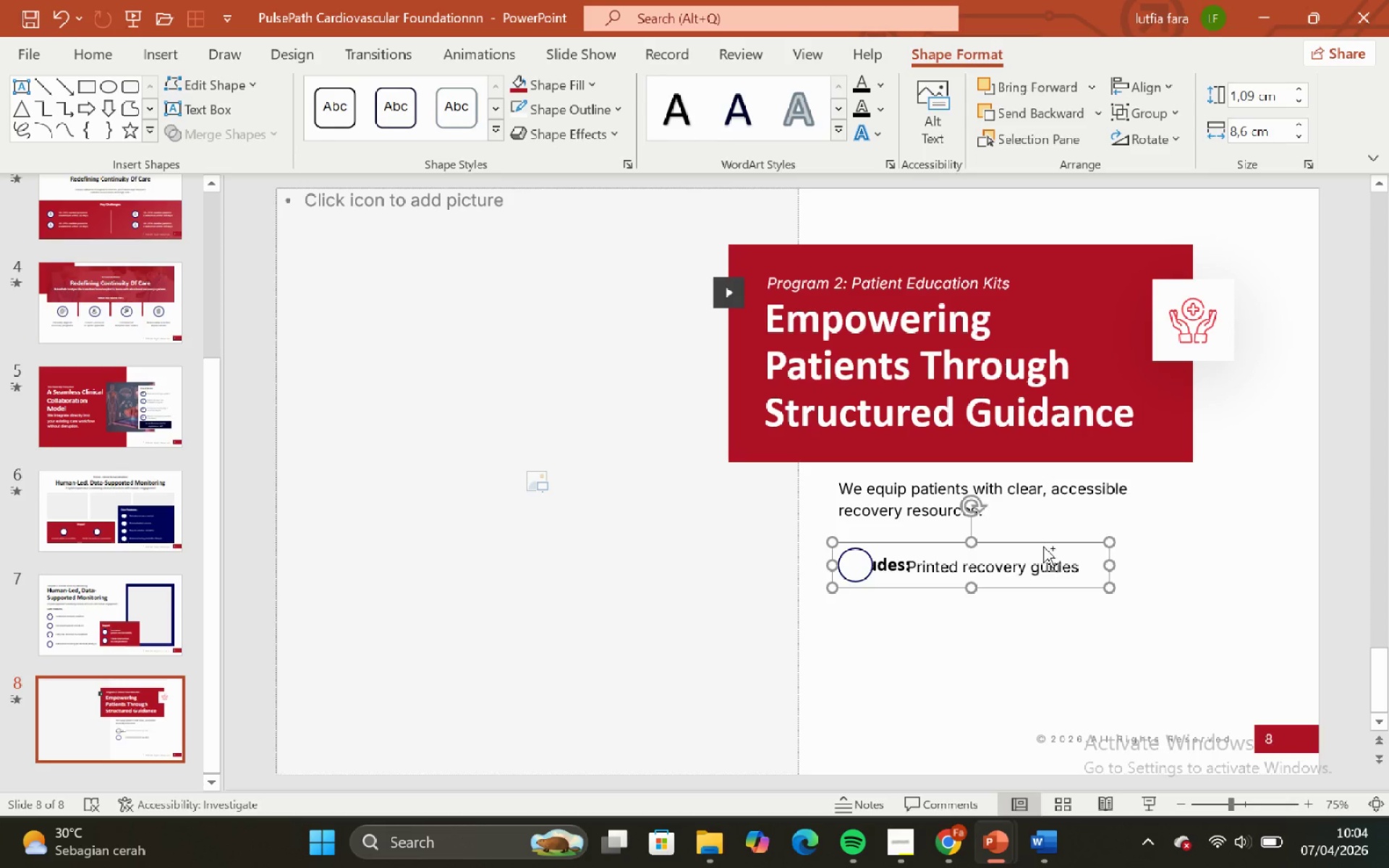 
key(Control+Z)
 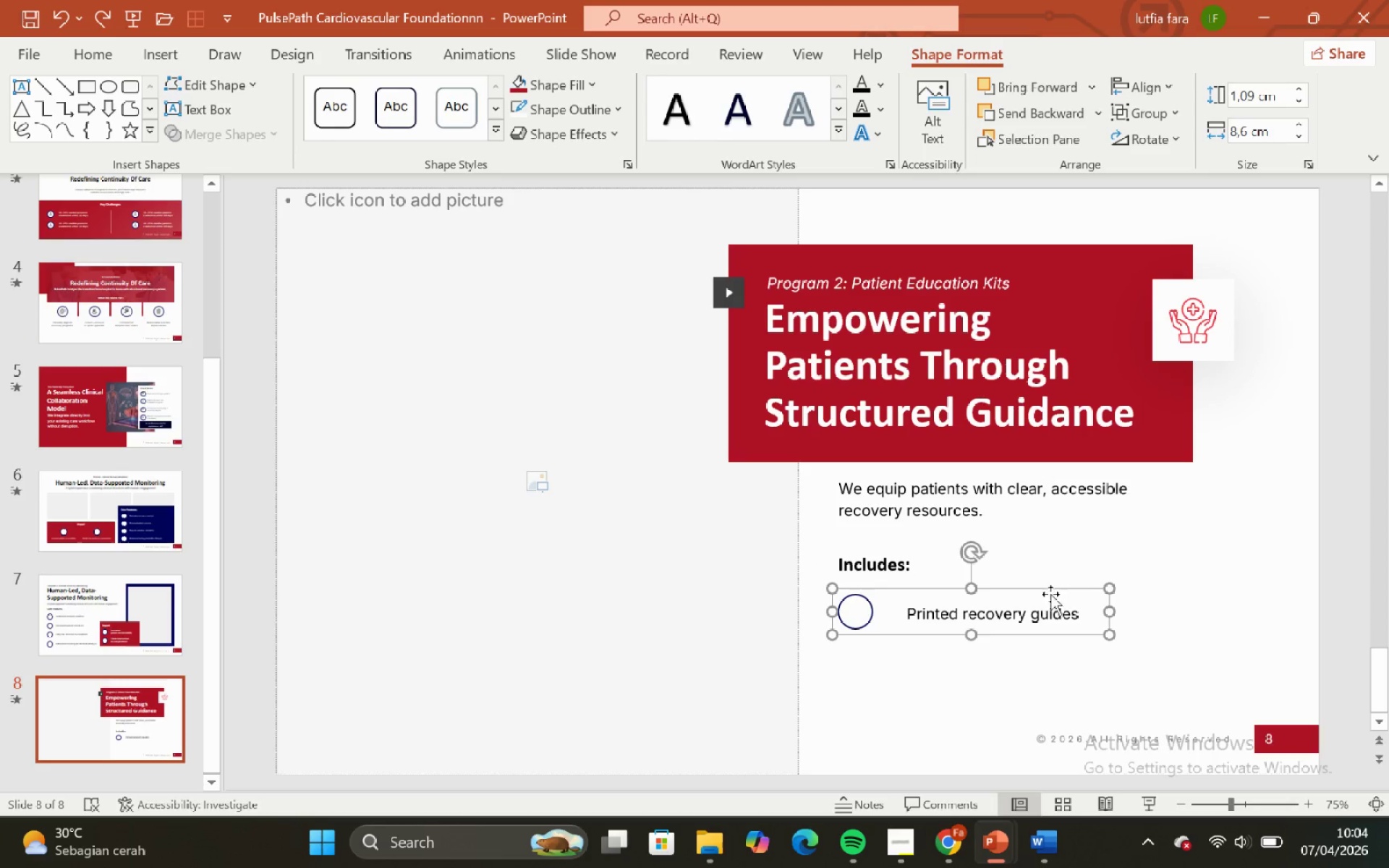 
key(ArrowRight)
 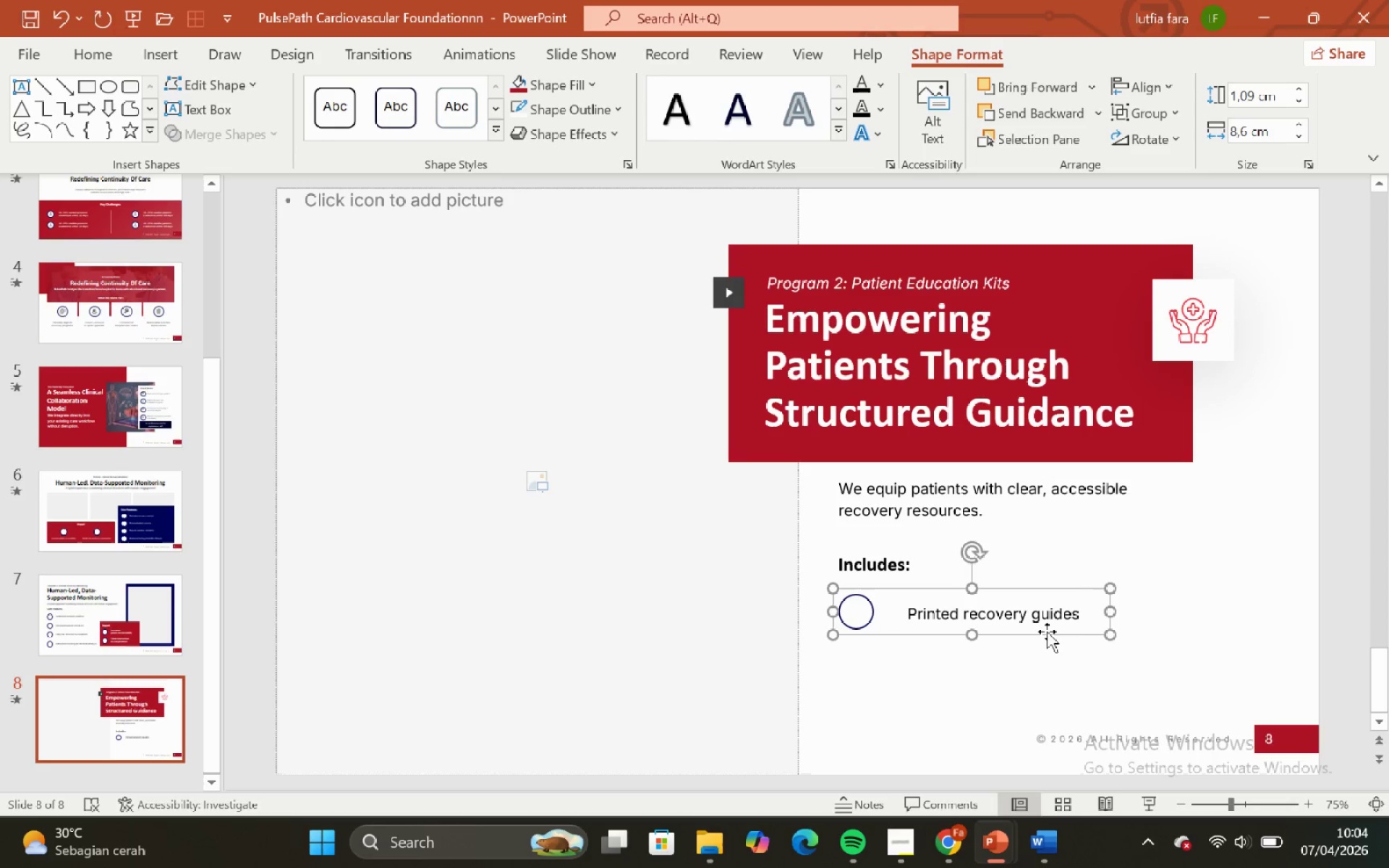 
key(ArrowRight)
 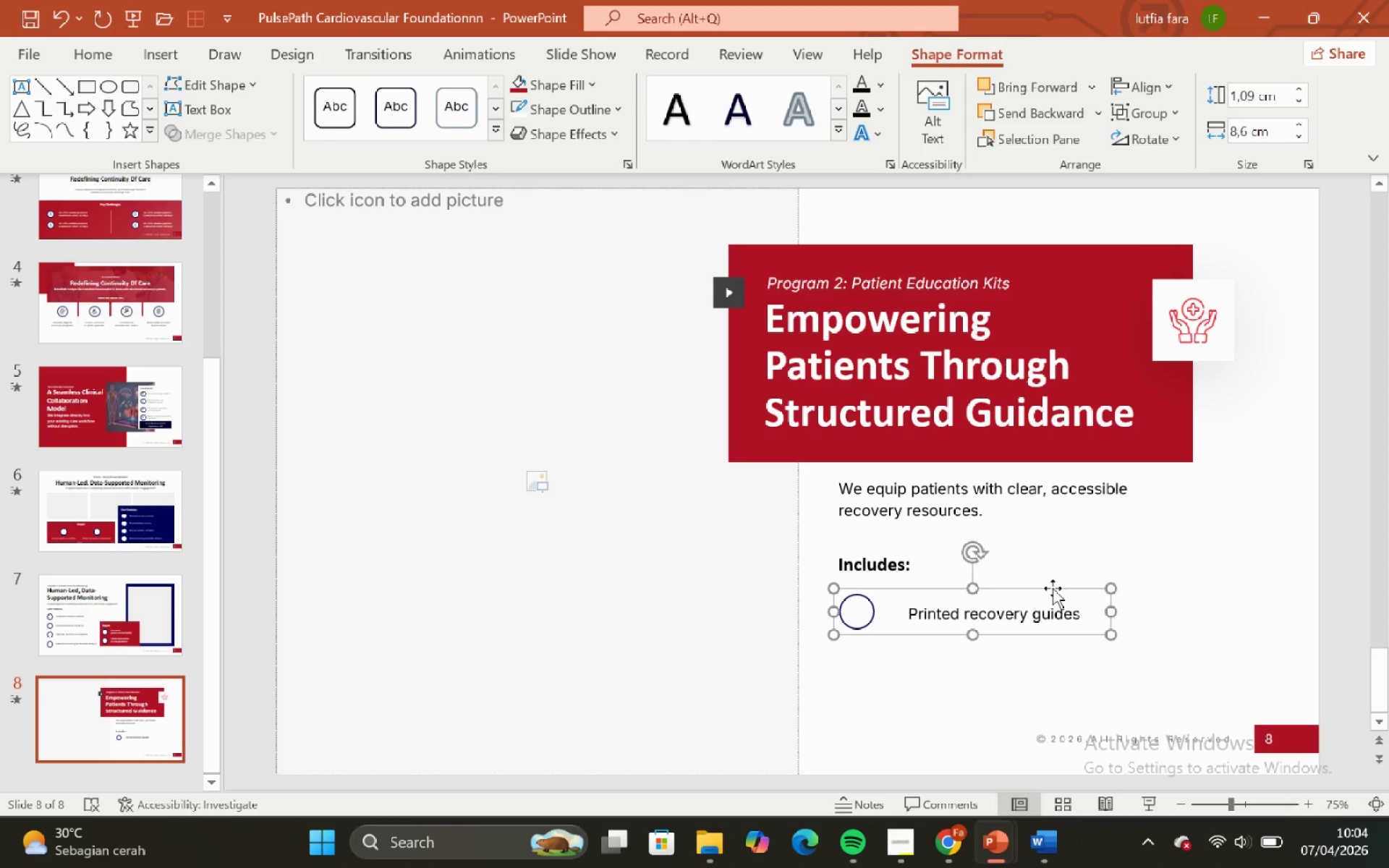 
hold_key(key=ShiftLeft, duration=0.94)
left_click_drag(start_coordinate=[1053, 588], to_coordinate=[1048, 540])
 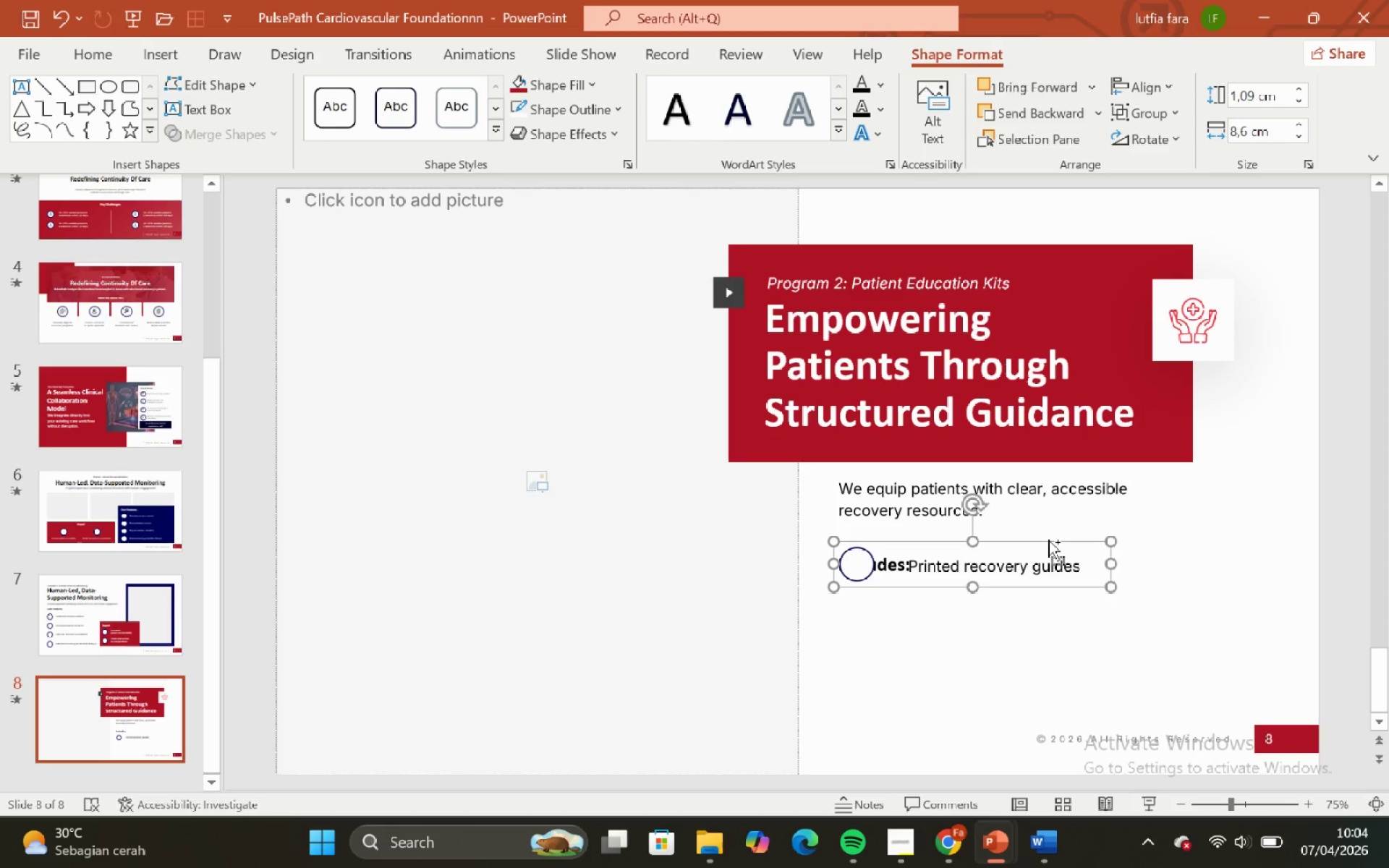 
key(Control+ControlLeft)
 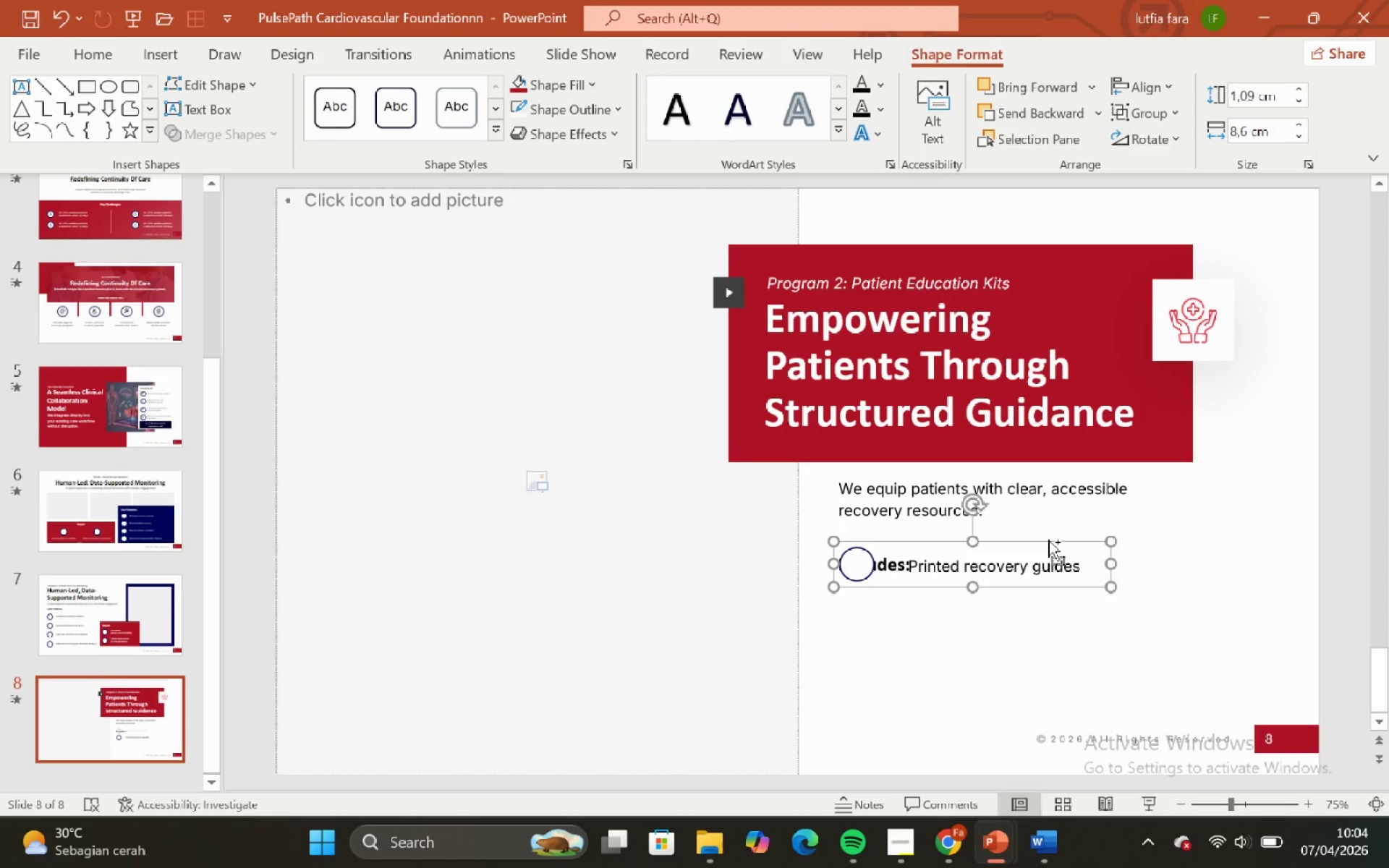 
key(Control+Z)
 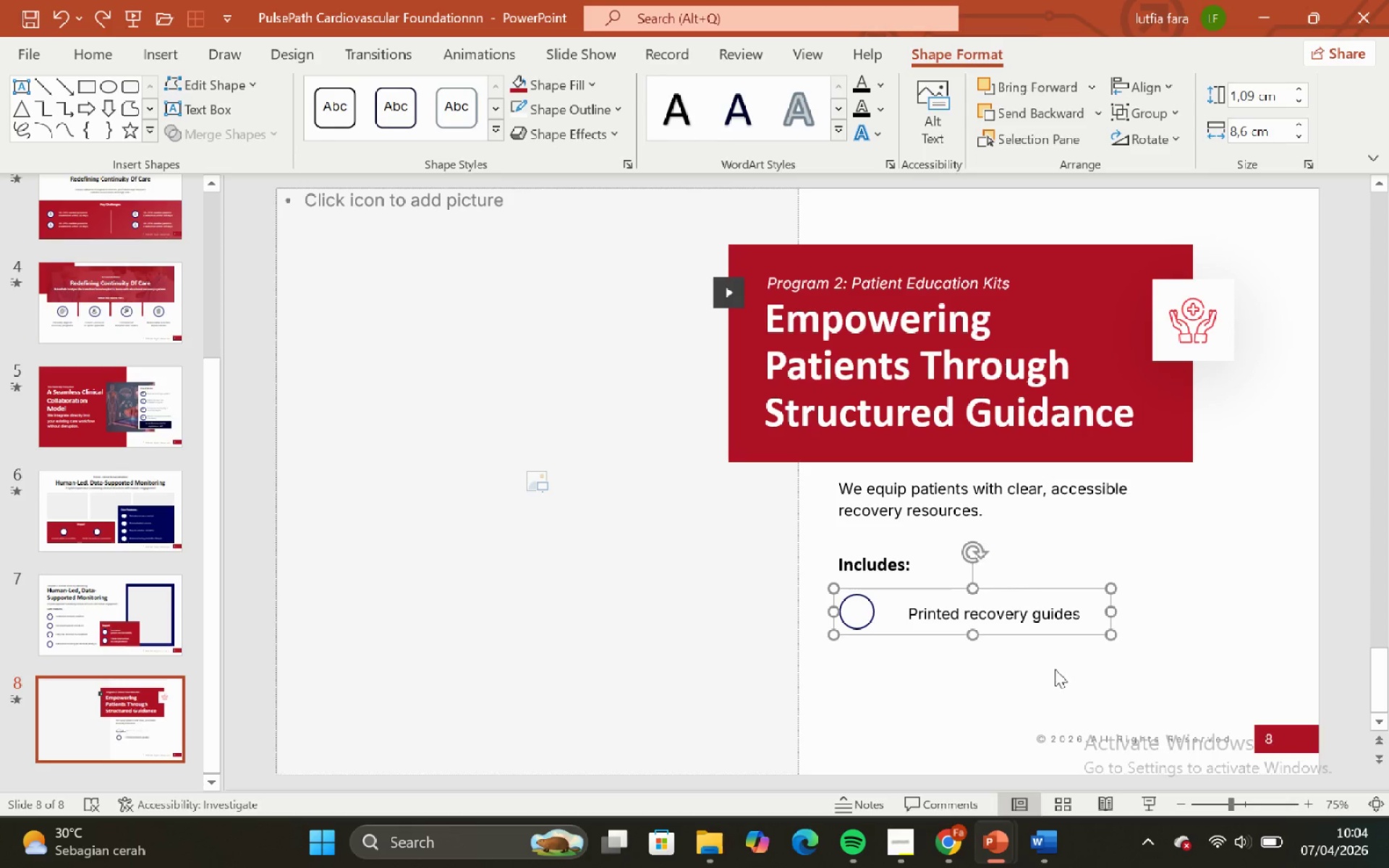 
left_click([1055, 669])
 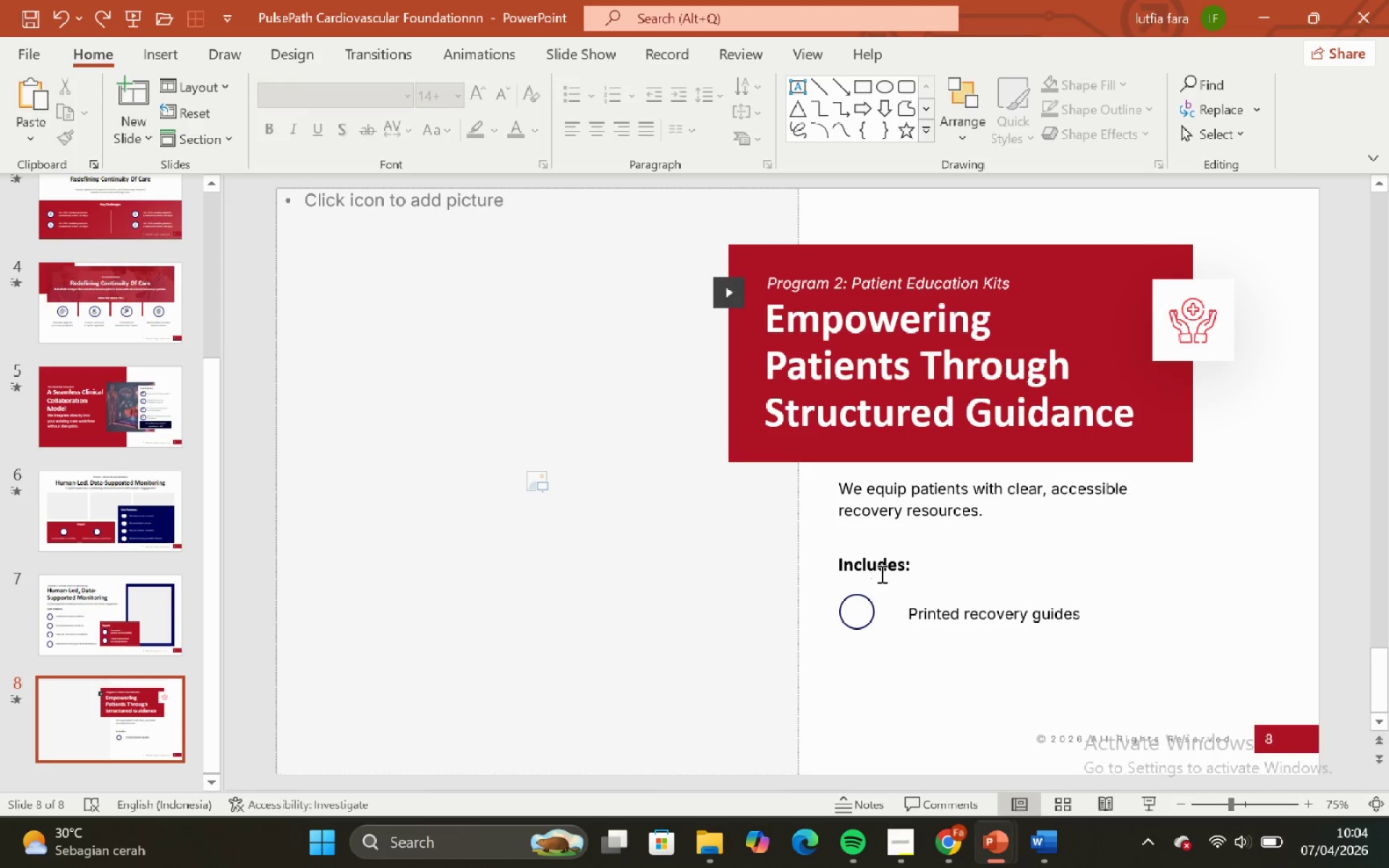 
left_click([851, 607])
 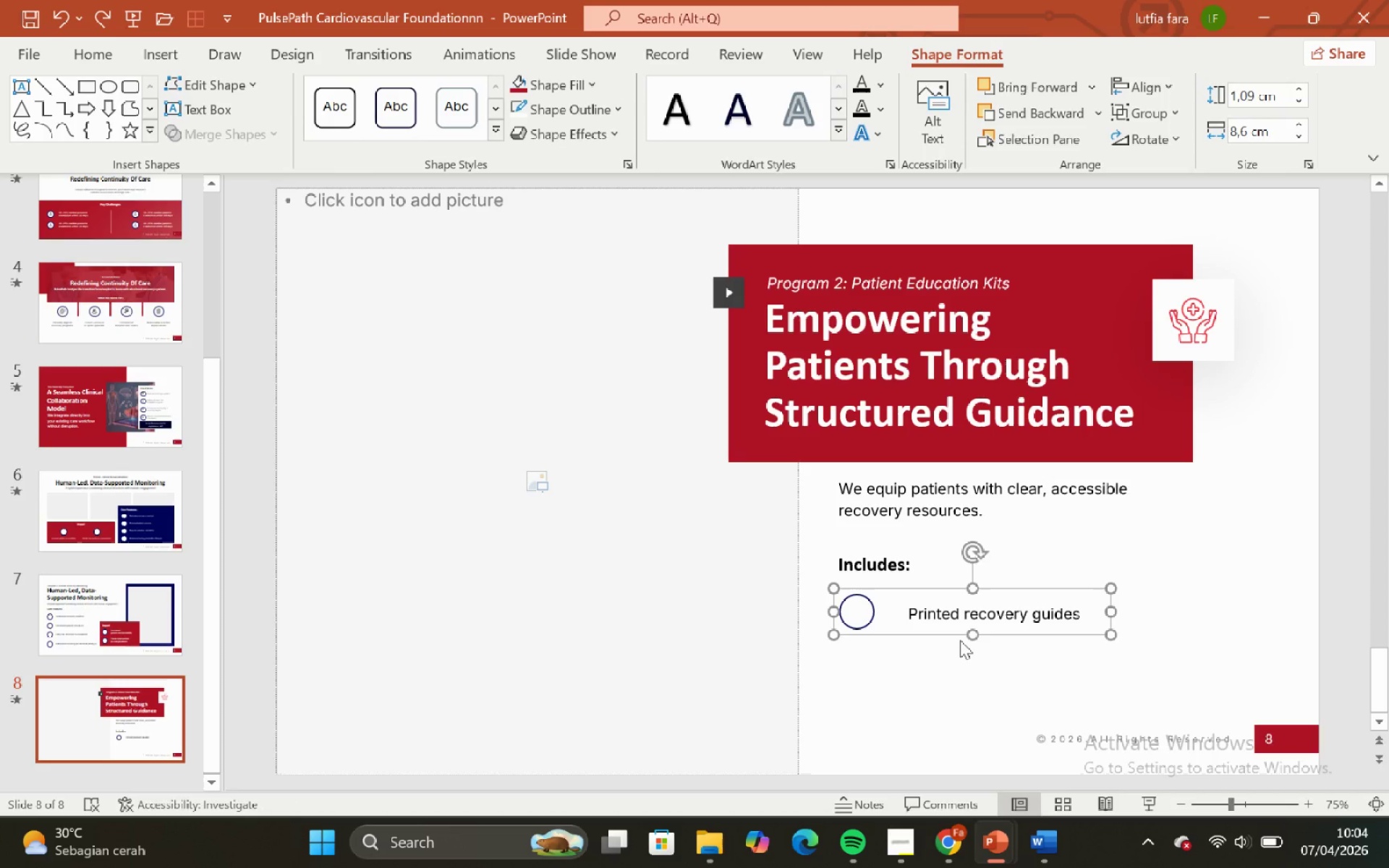 
key(ArrowUp)
 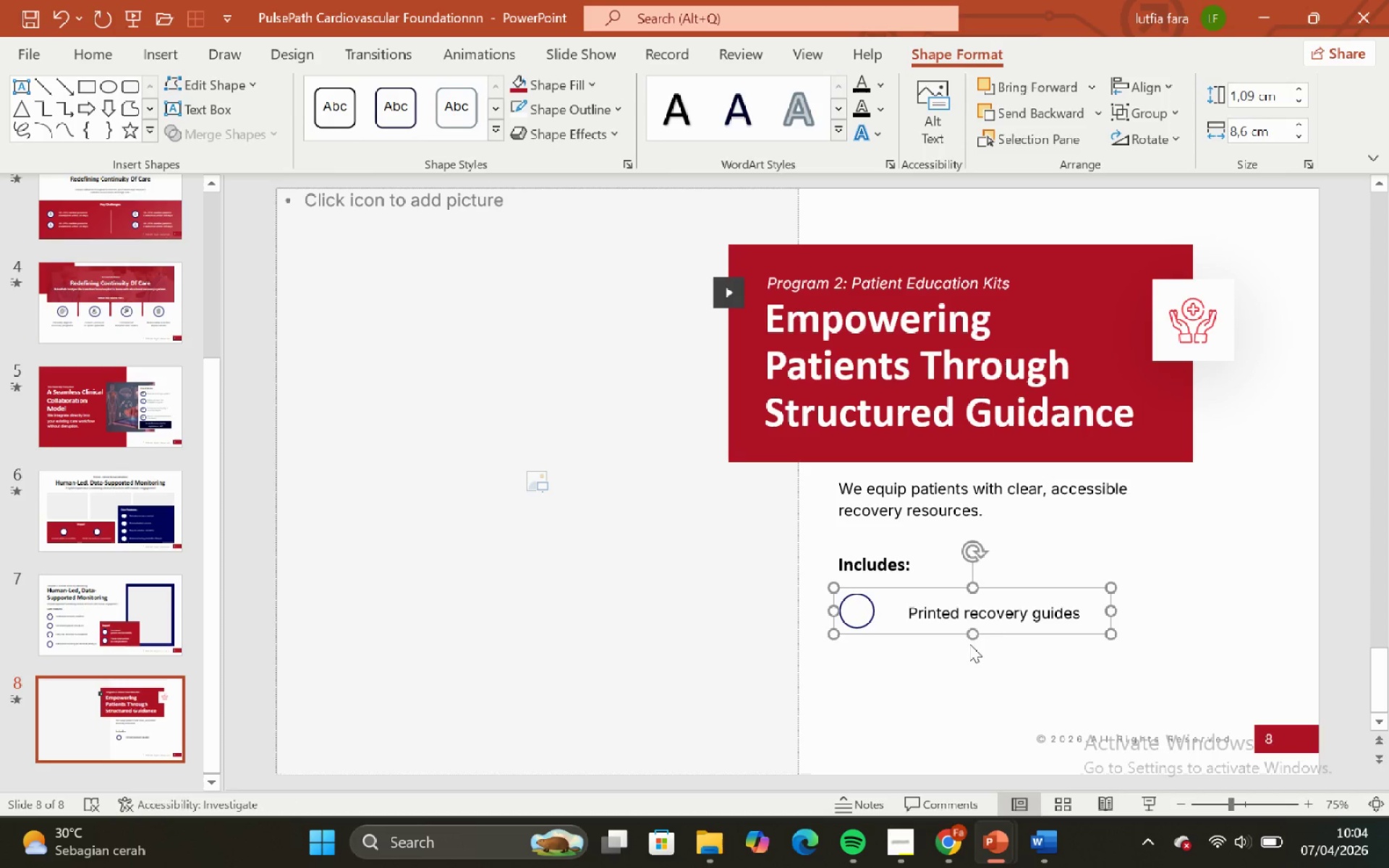 
key(ArrowUp)
 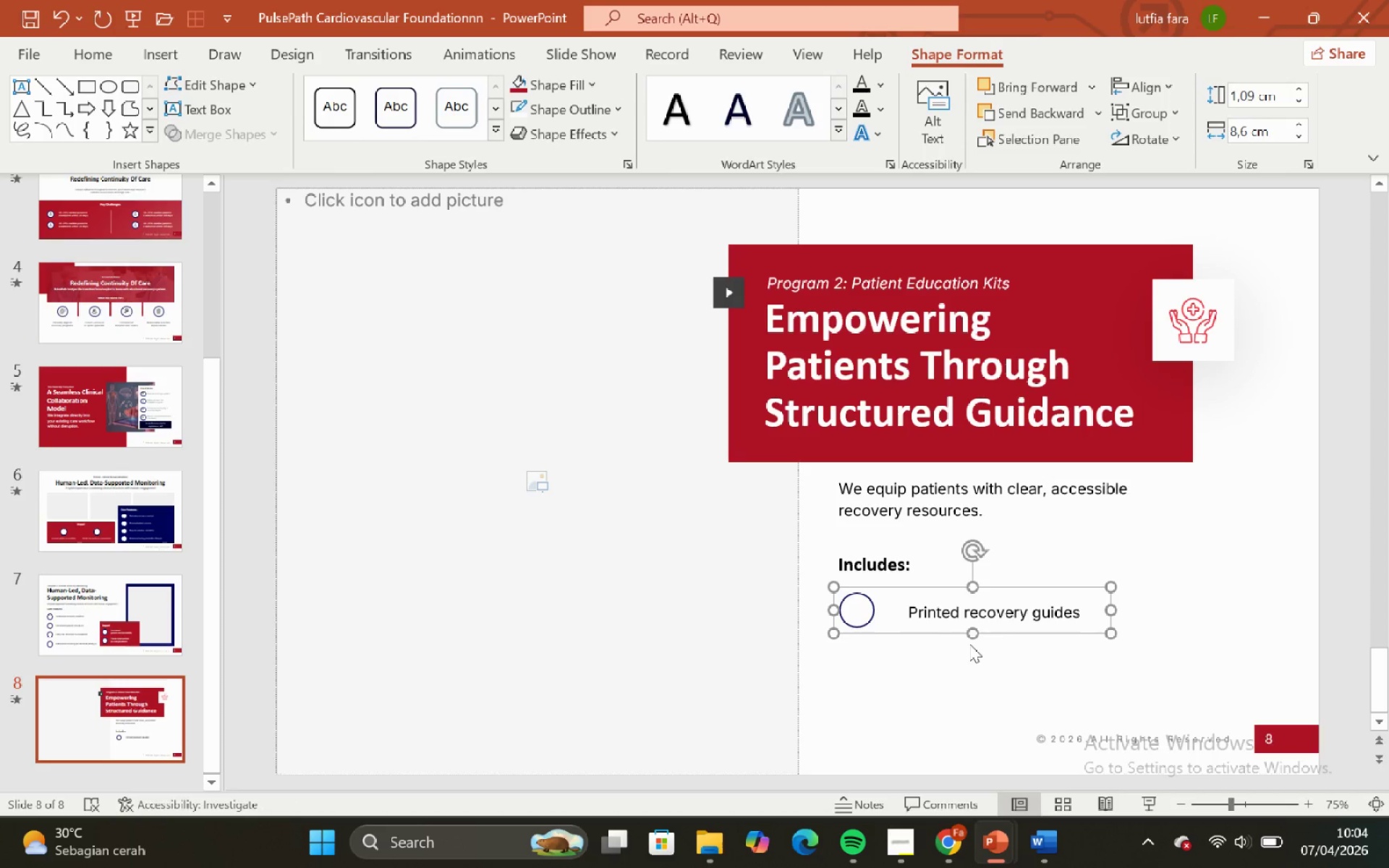 
key(ArrowUp)
 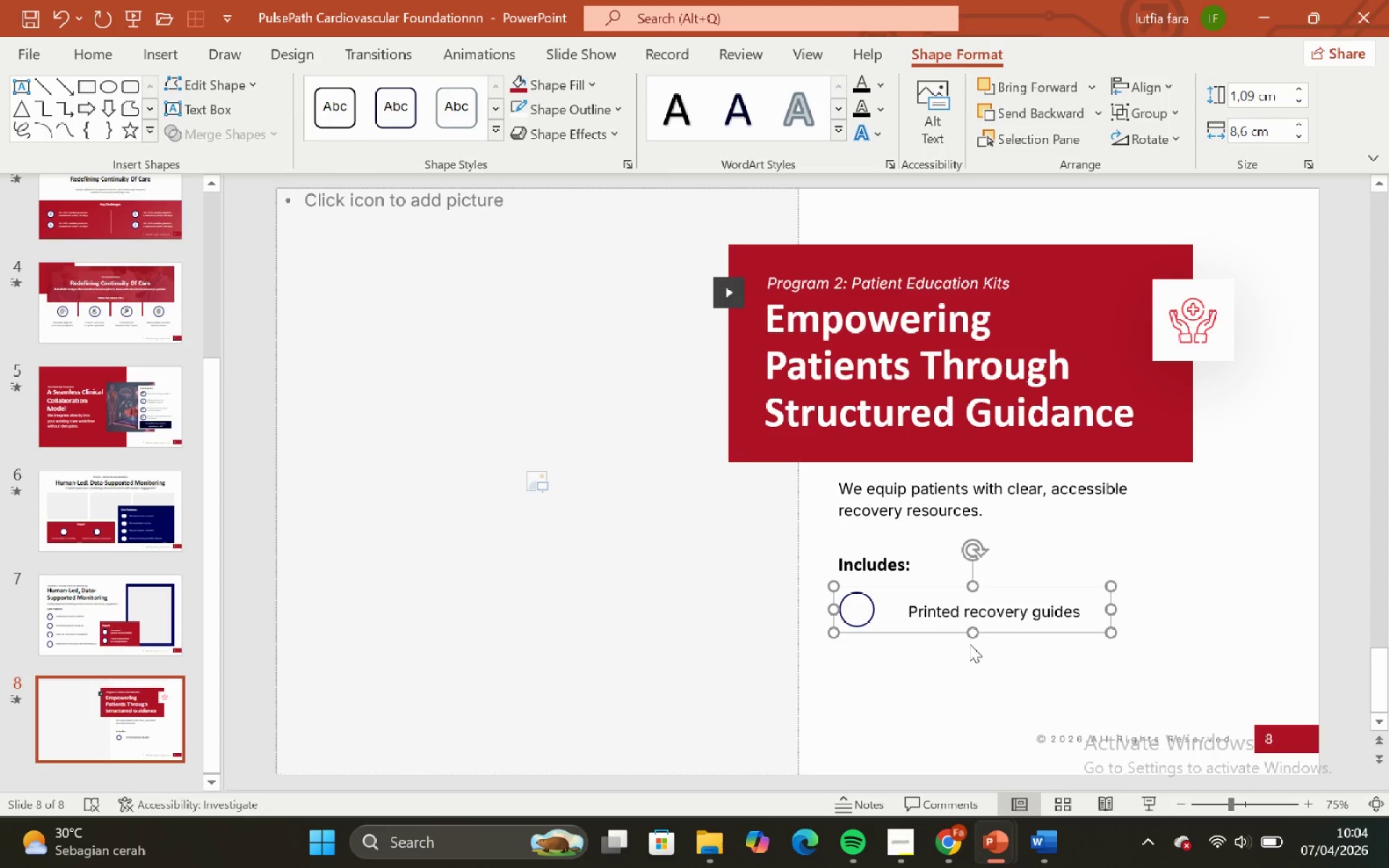 
key(ArrowUp)
 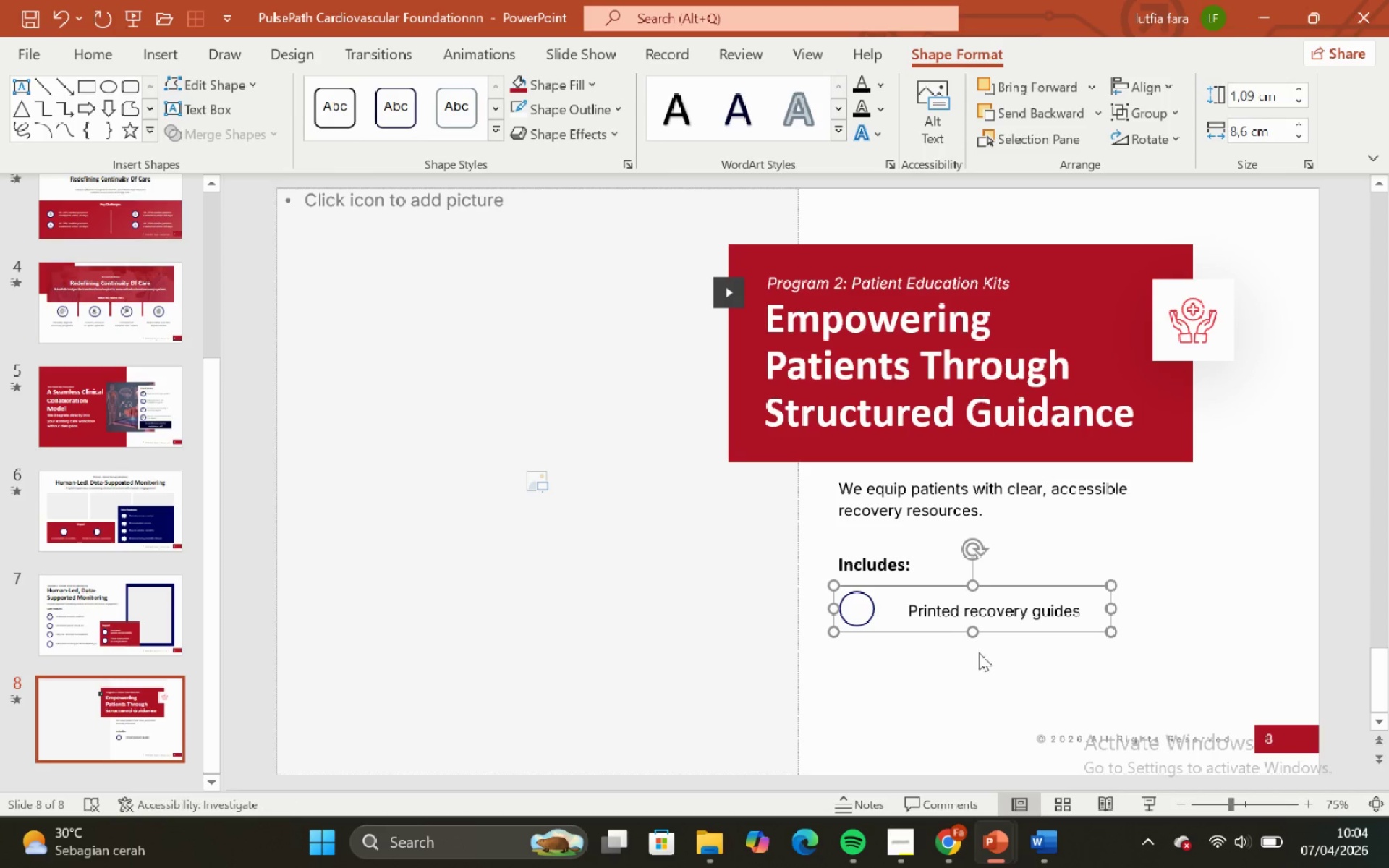 
key(ArrowUp)
 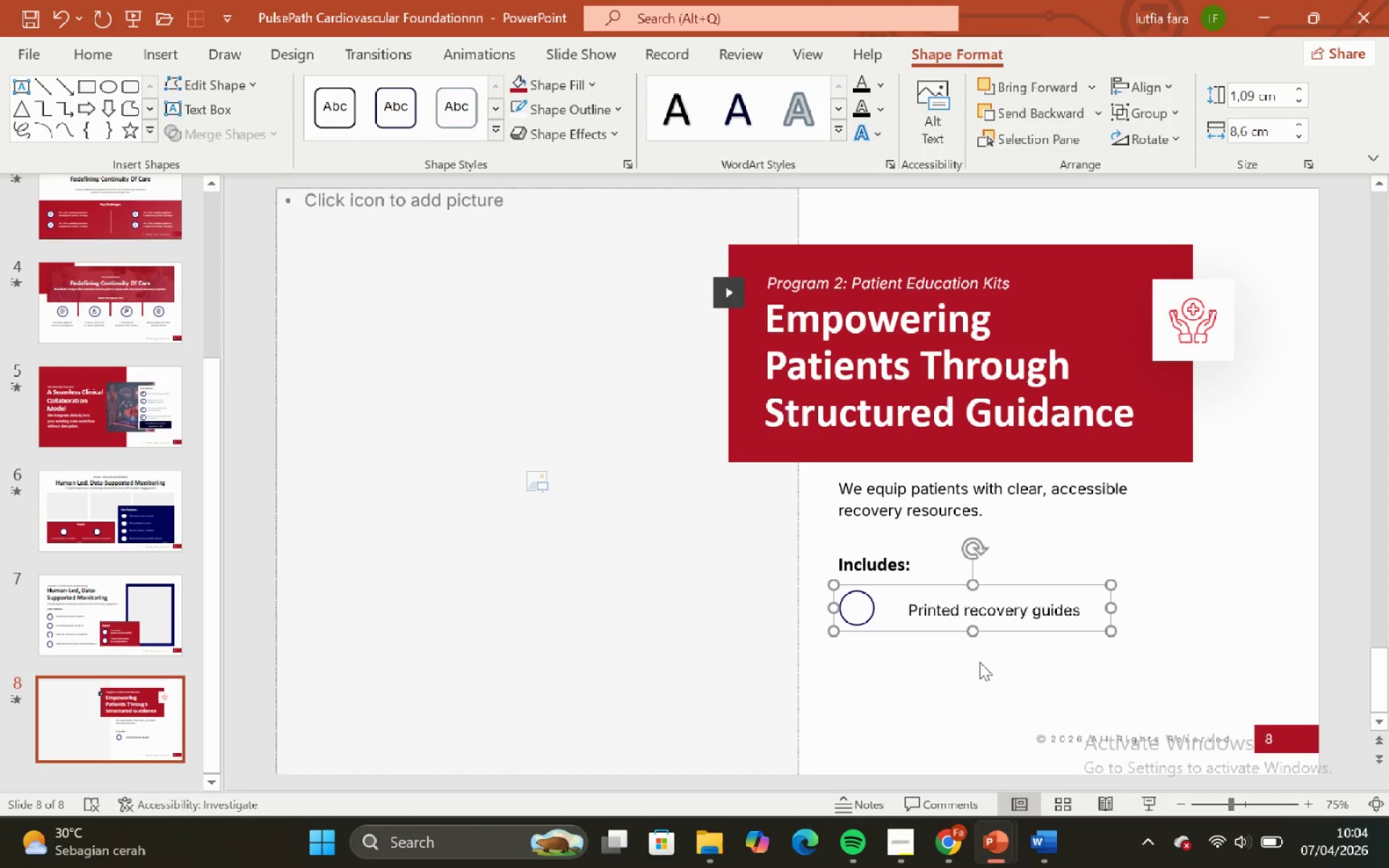 
left_click([980, 662])
 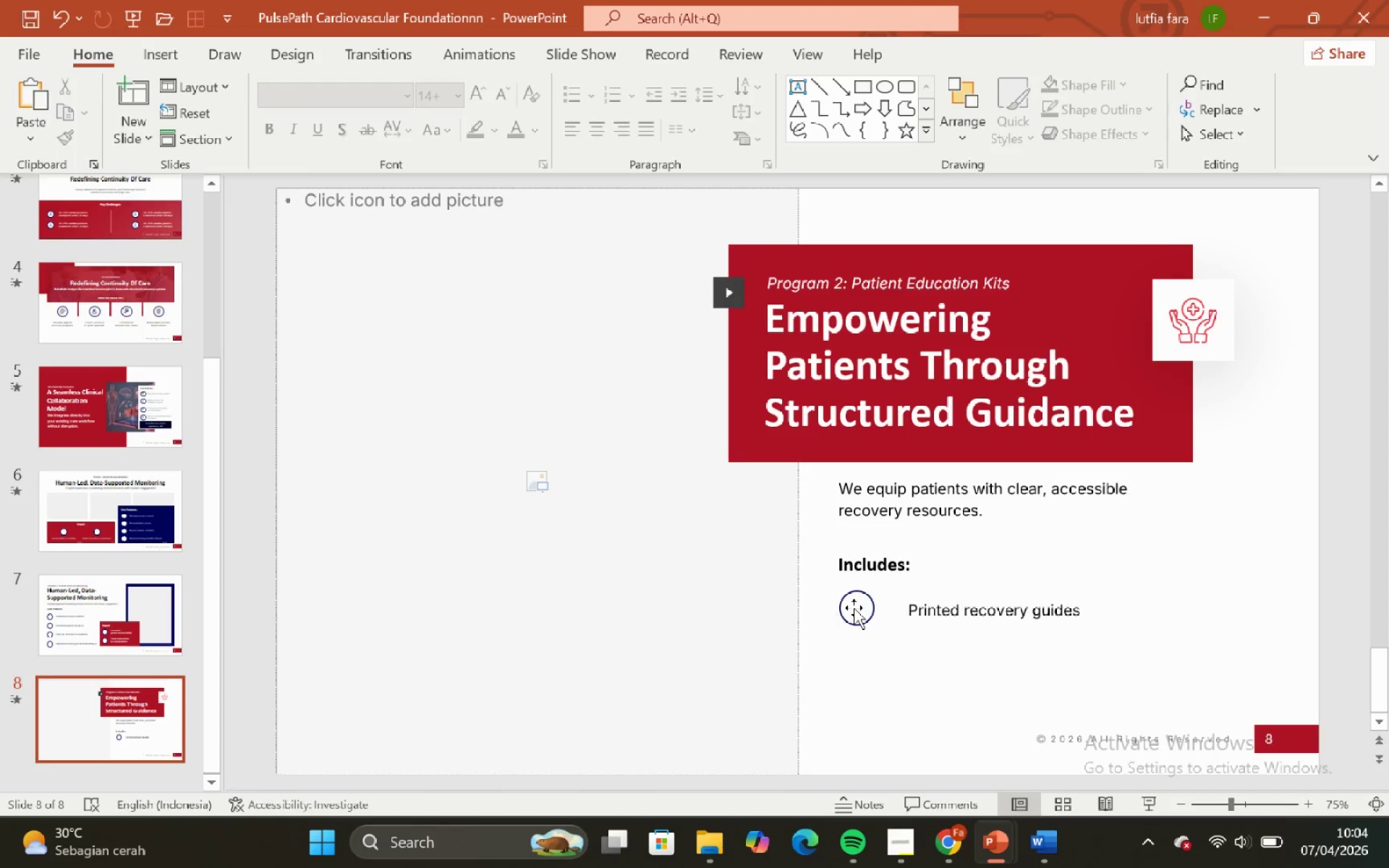 
left_click([854, 608])
 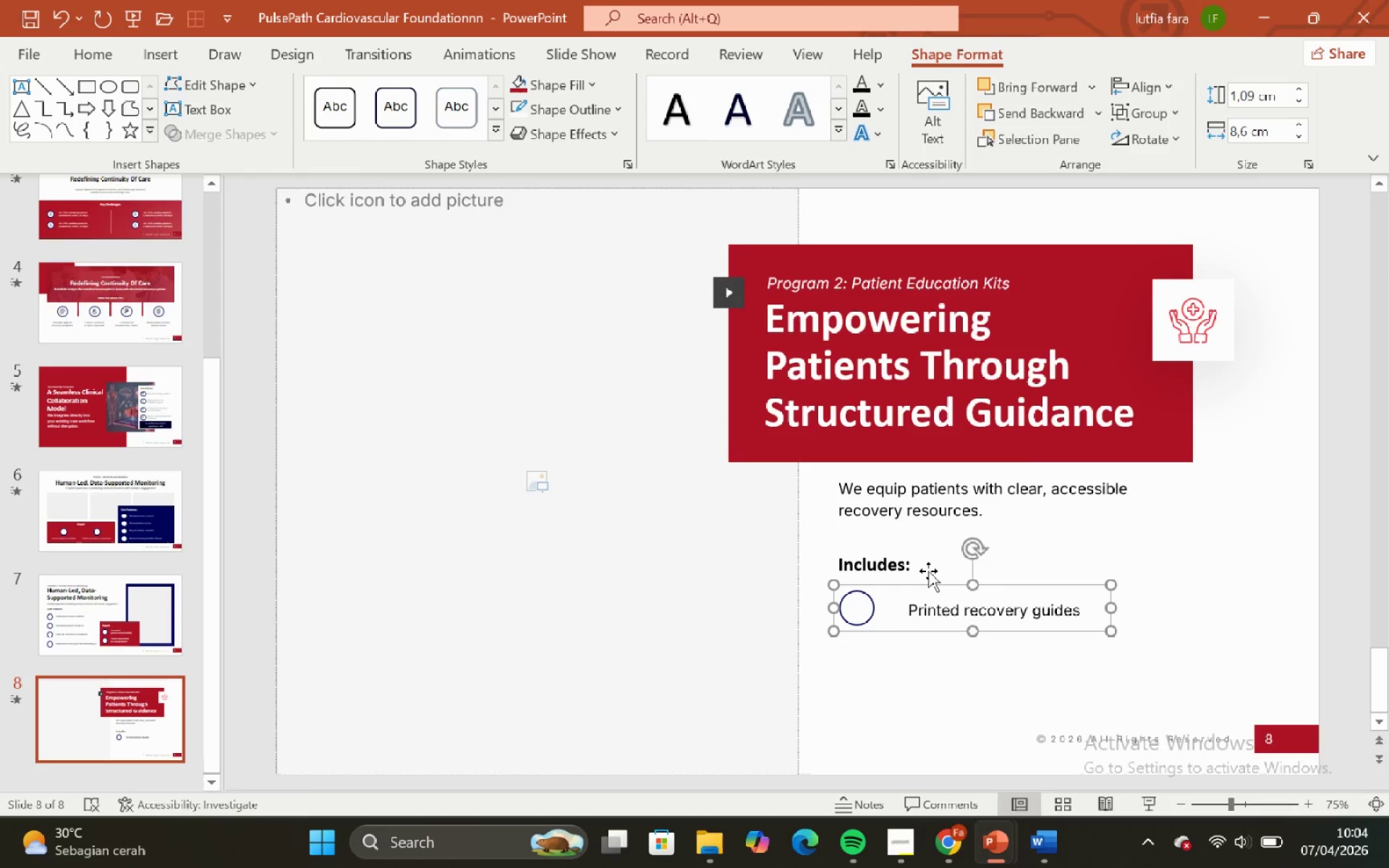 
hold_key(key=ShiftLeft, duration=0.84)
left_click([928, 571])
 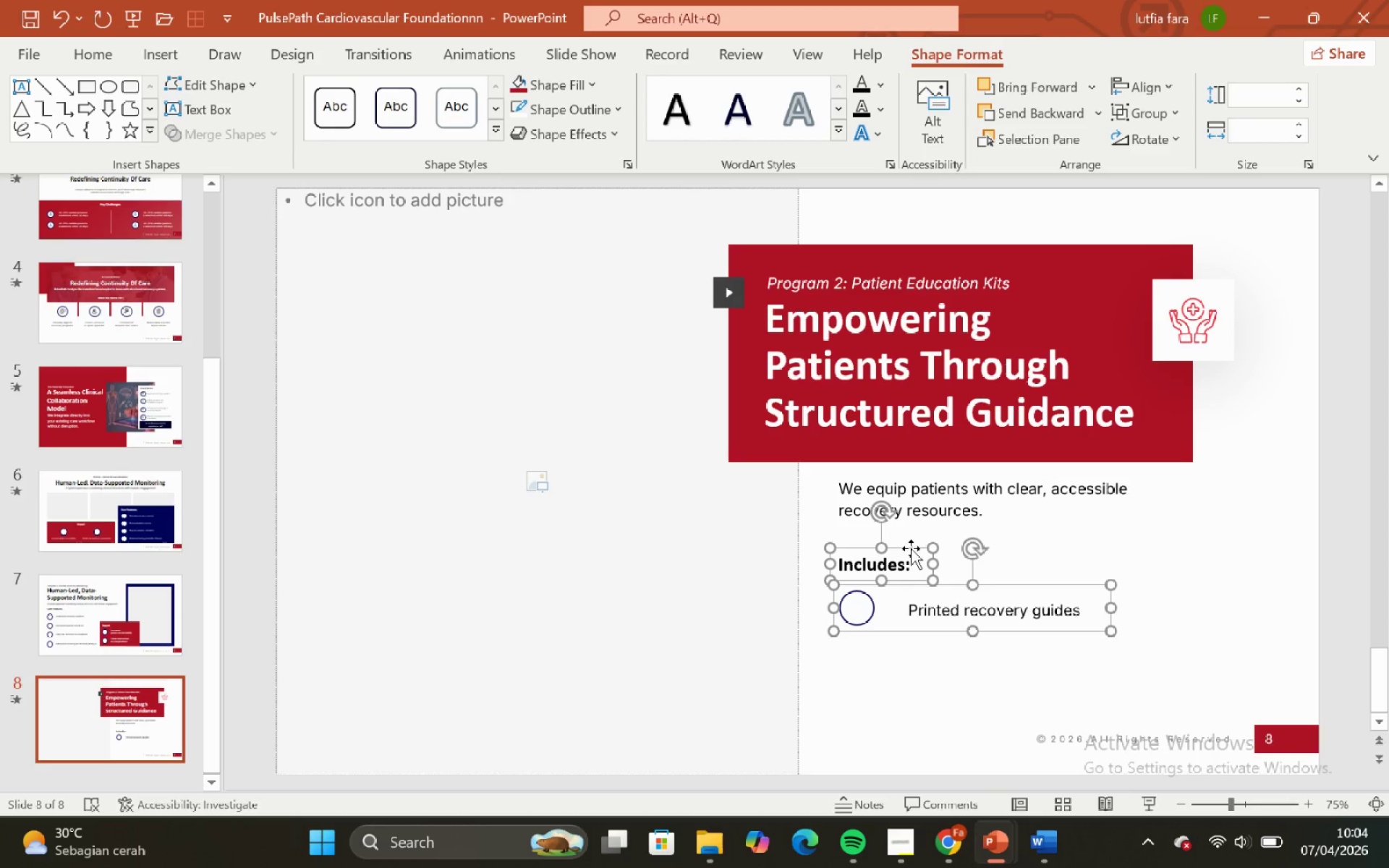 
hold_key(key=ShiftLeft, duration=2.33)
left_click_drag(start_coordinate=[911, 548], to_coordinate=[916, 529])
 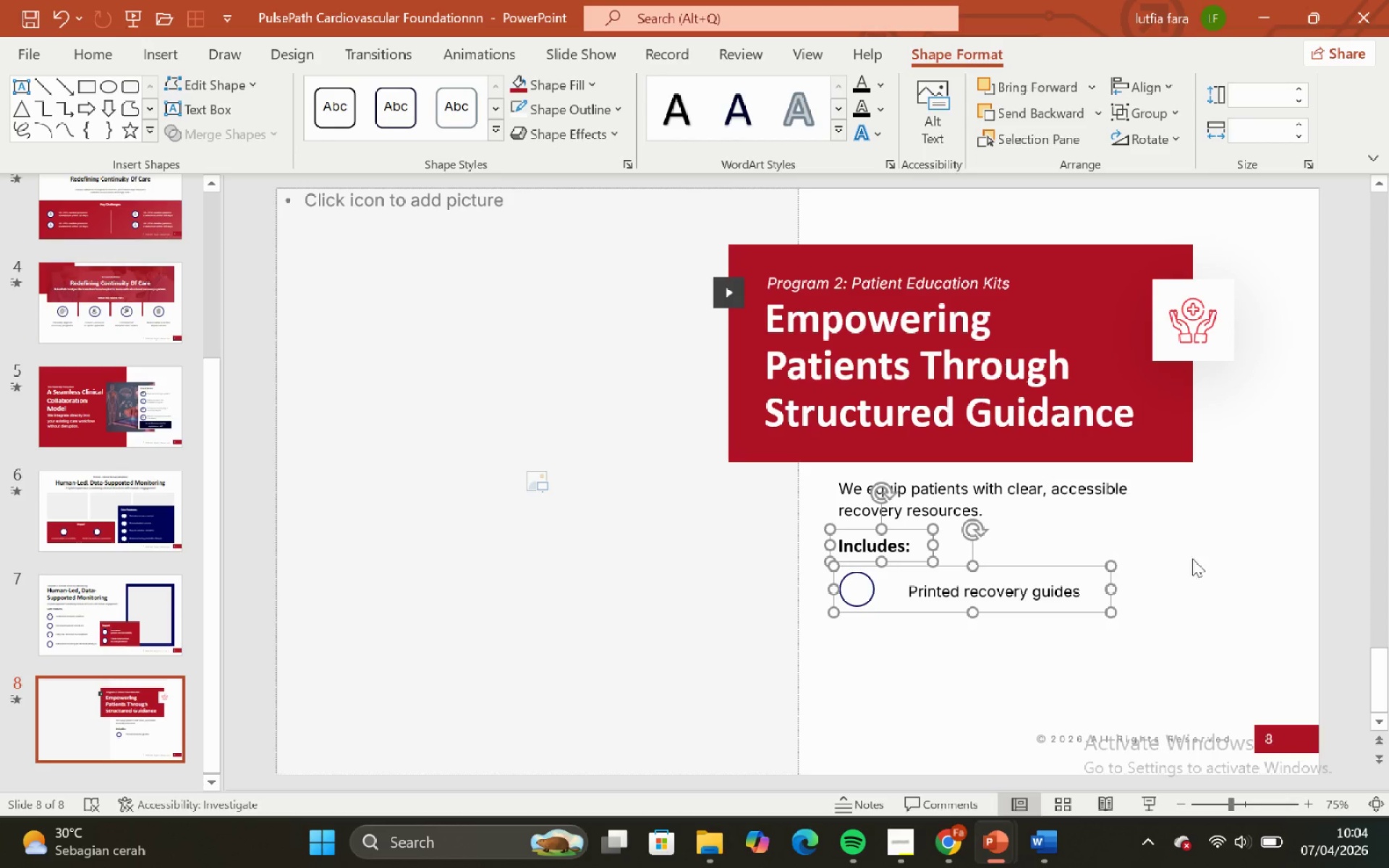 
left_click([1201, 559])
 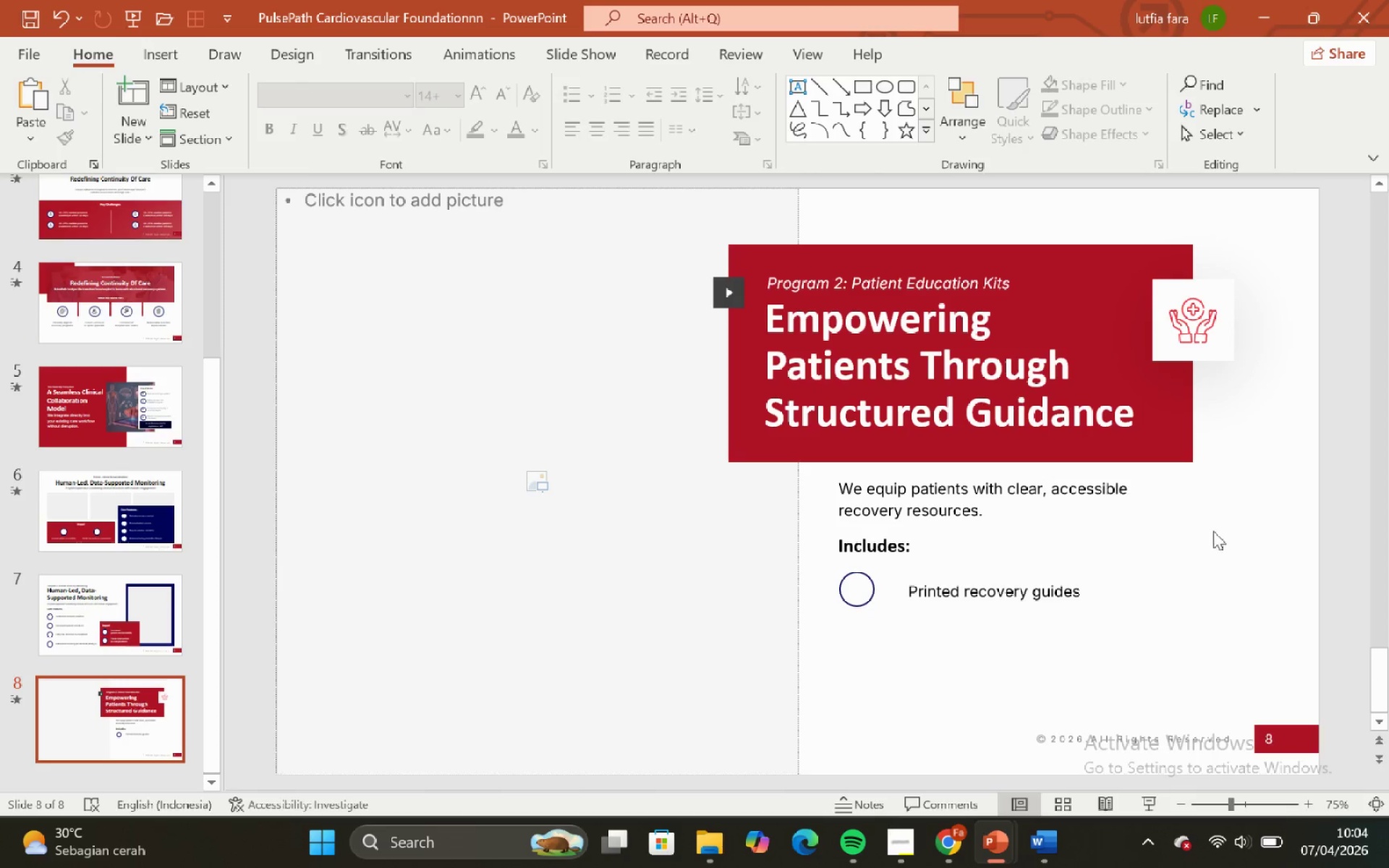 
left_click_drag(start_coordinate=[1221, 526], to_coordinate=[770, 643])
 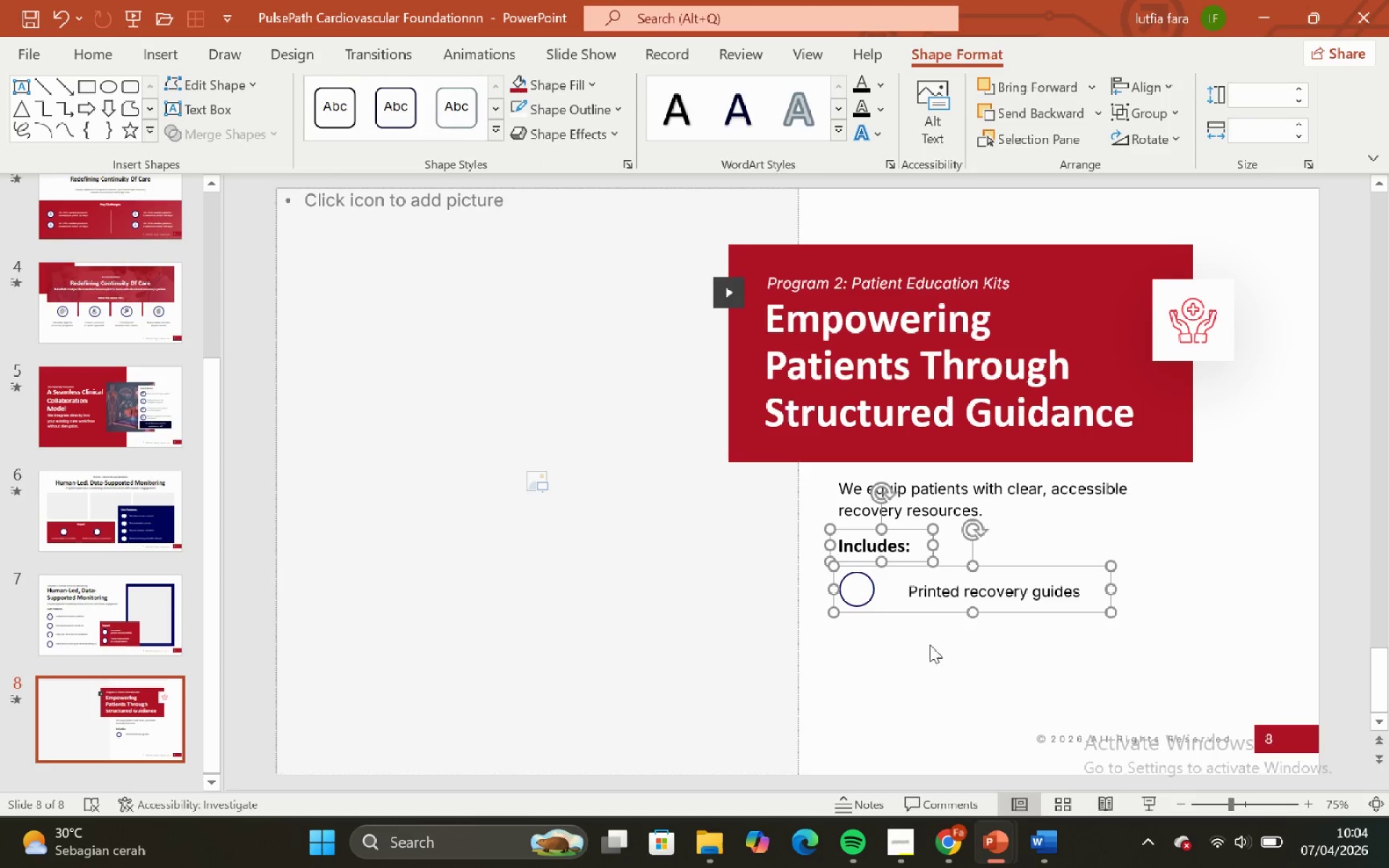 
key(ArrowDown)
 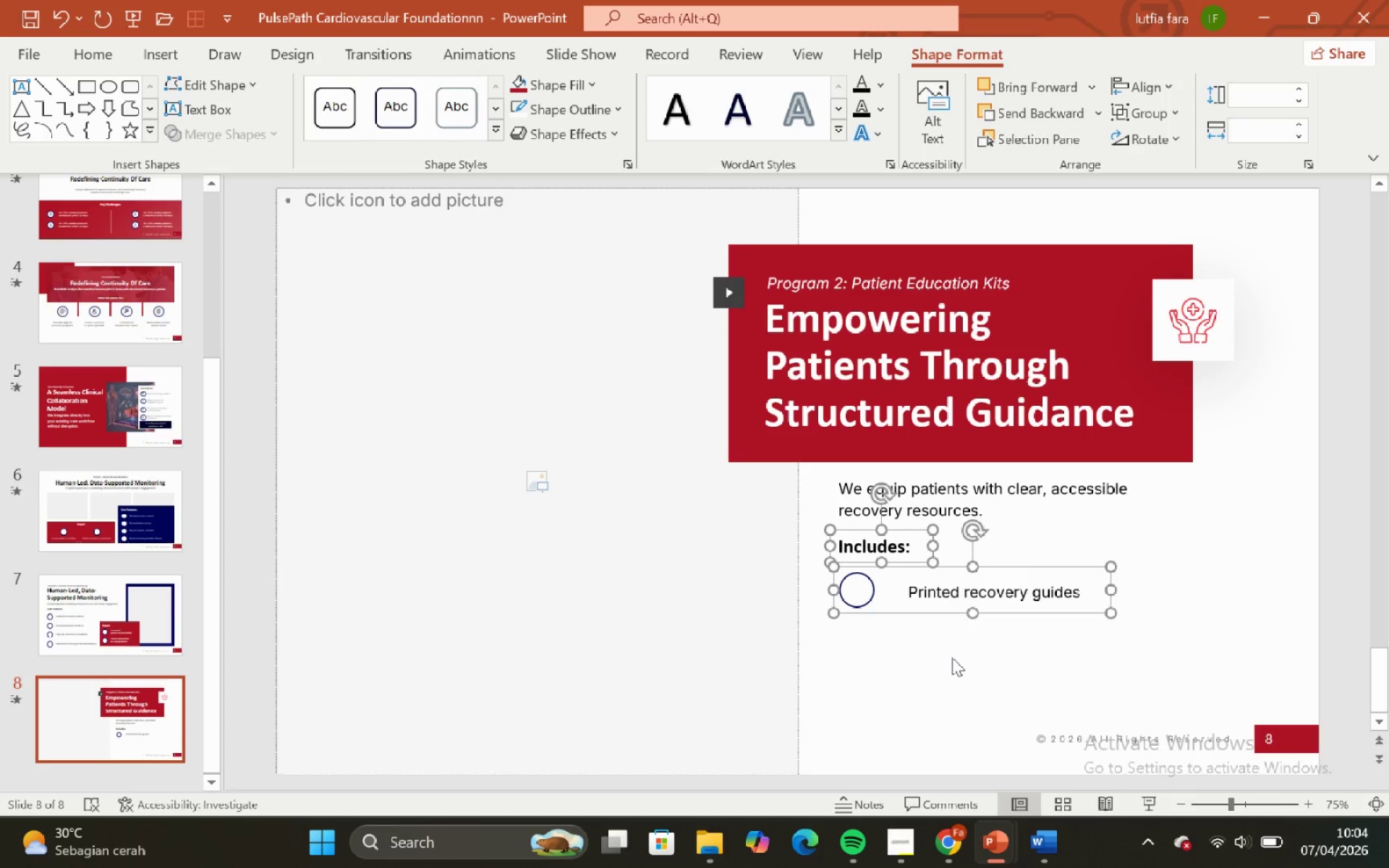 
key(ArrowDown)
 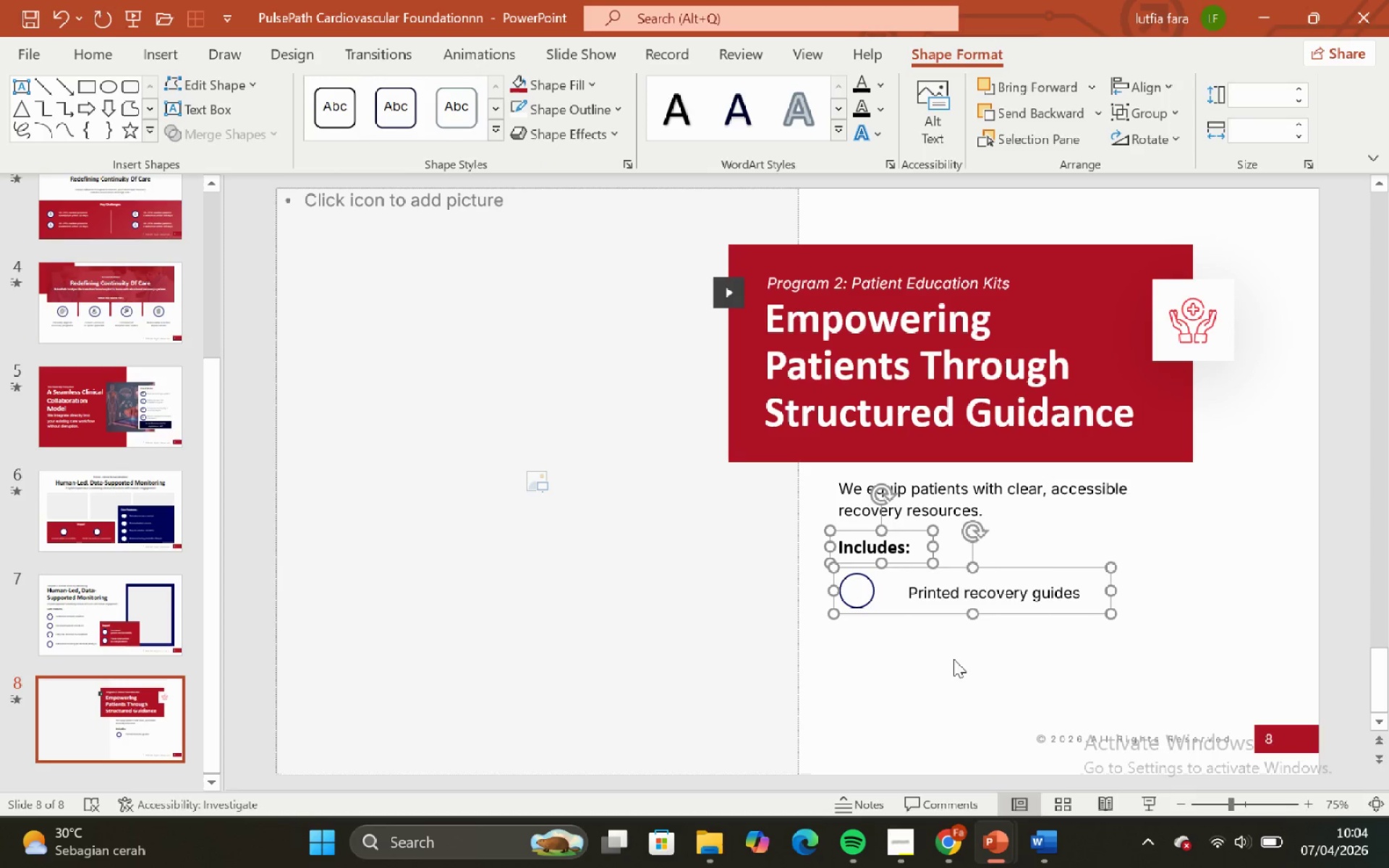 
key(ArrowDown)
 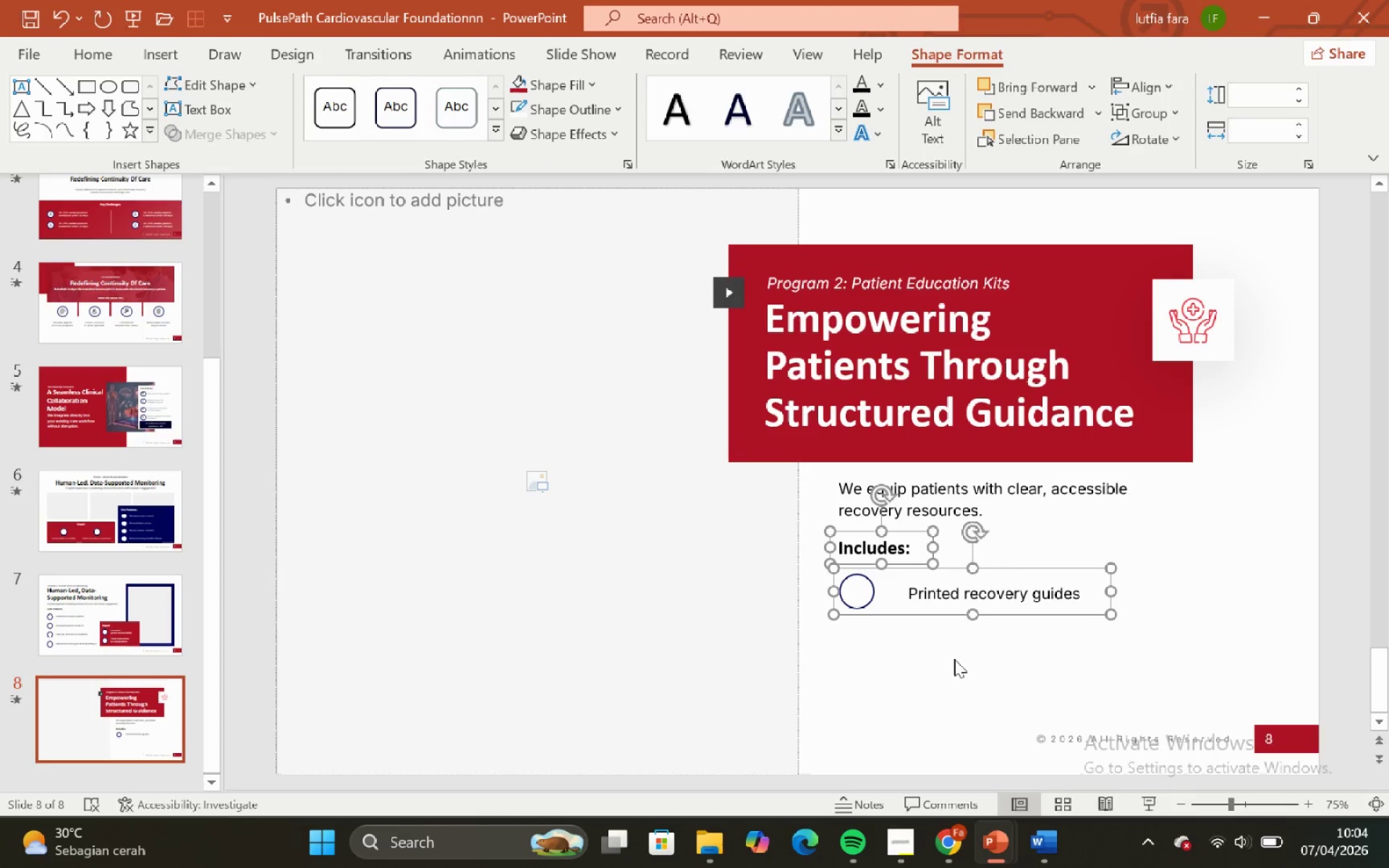 
key(ArrowUp)
 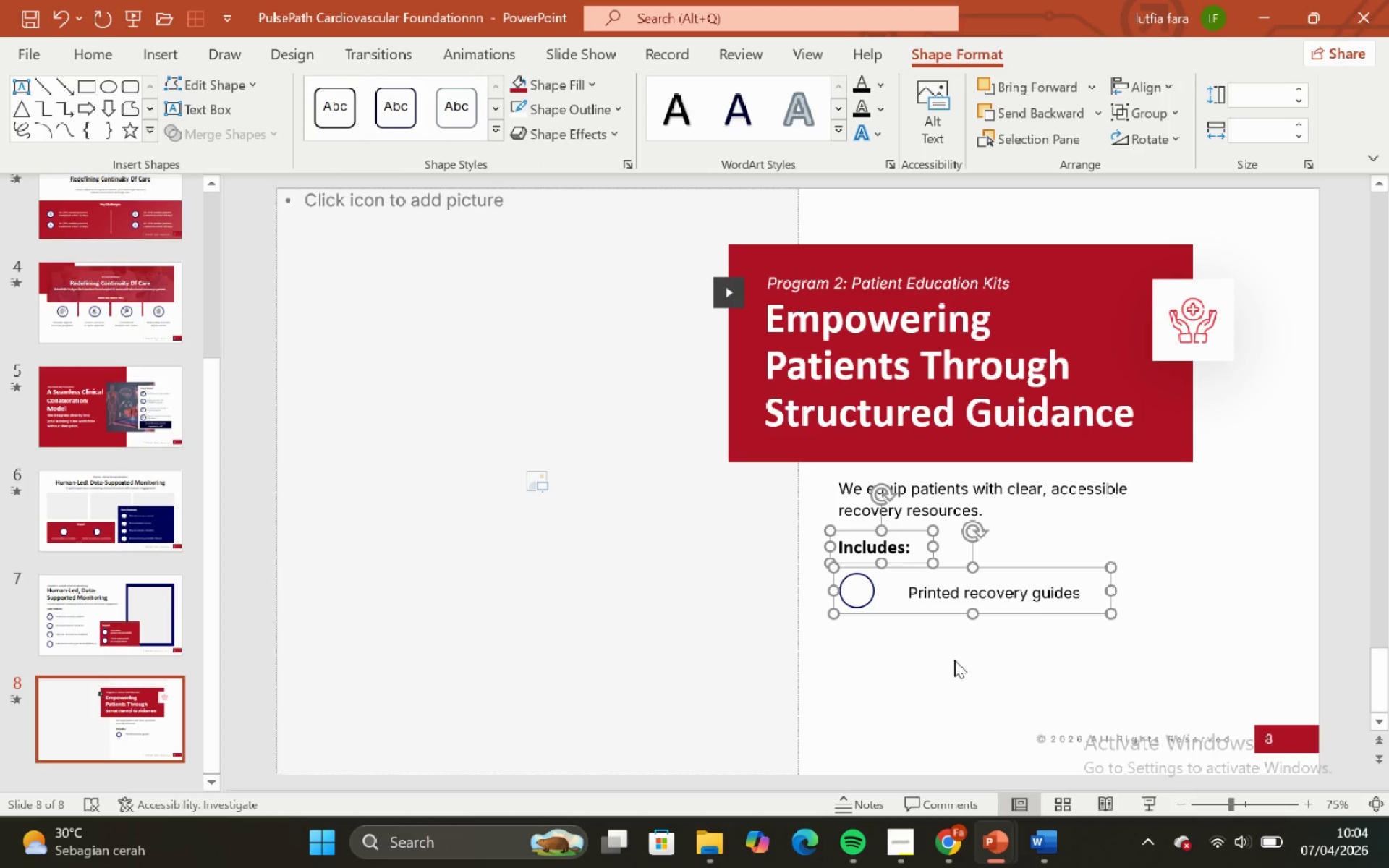 
left_click([954, 660])
 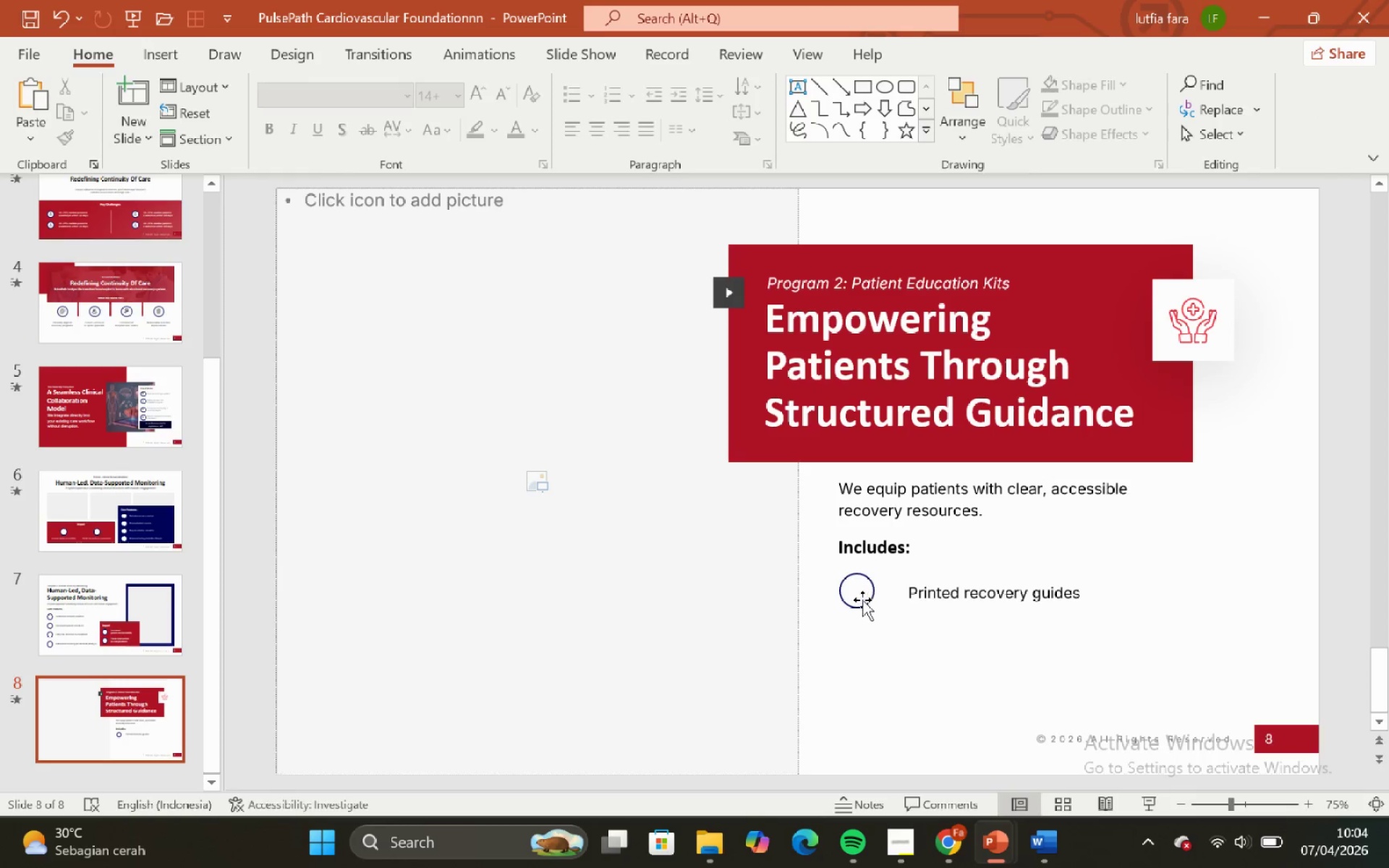 
left_click([862, 600])
 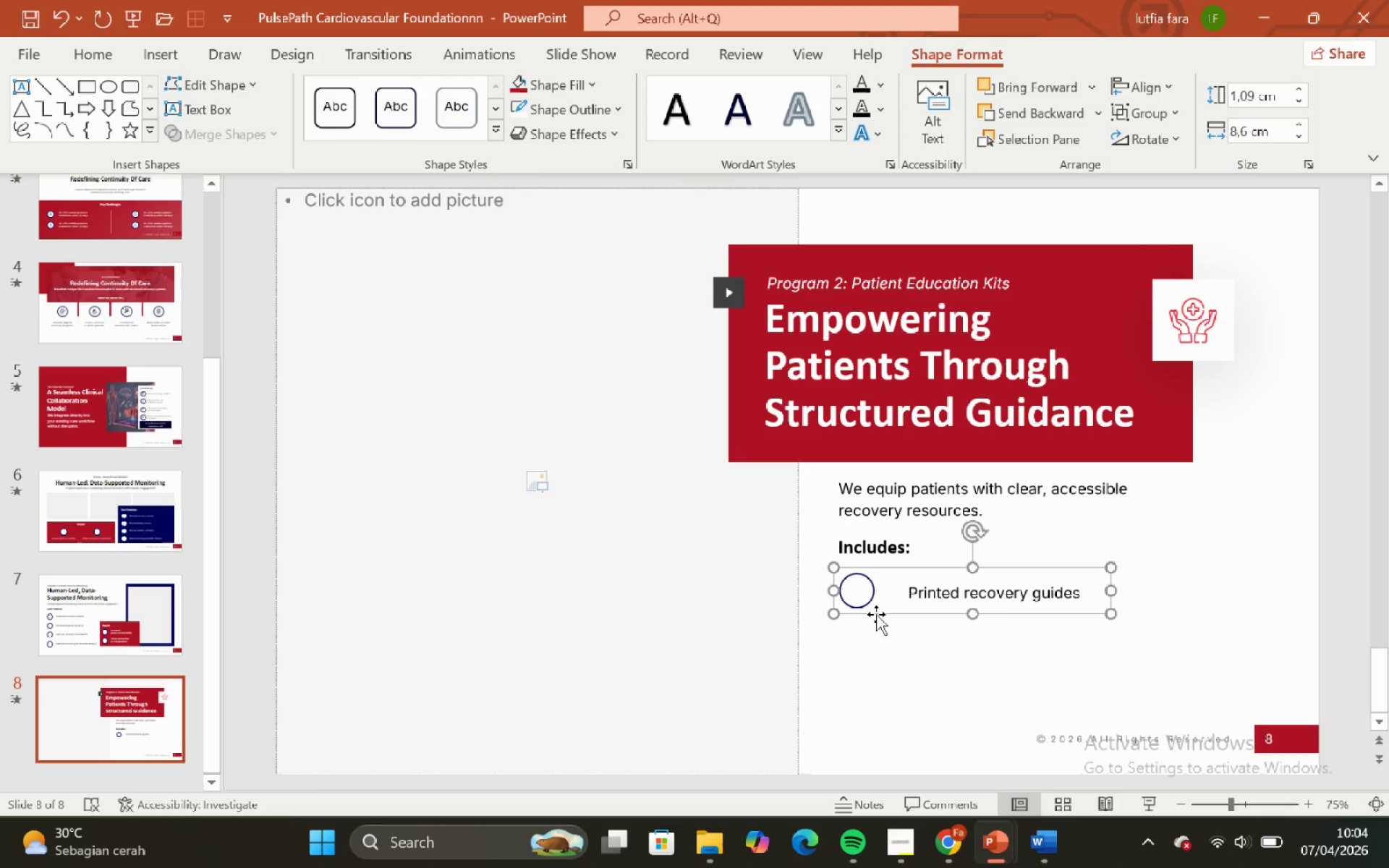 
hold_key(key=ShiftLeft, duration=1.59)
left_click_drag(start_coordinate=[876, 613], to_coordinate=[876, 663])
 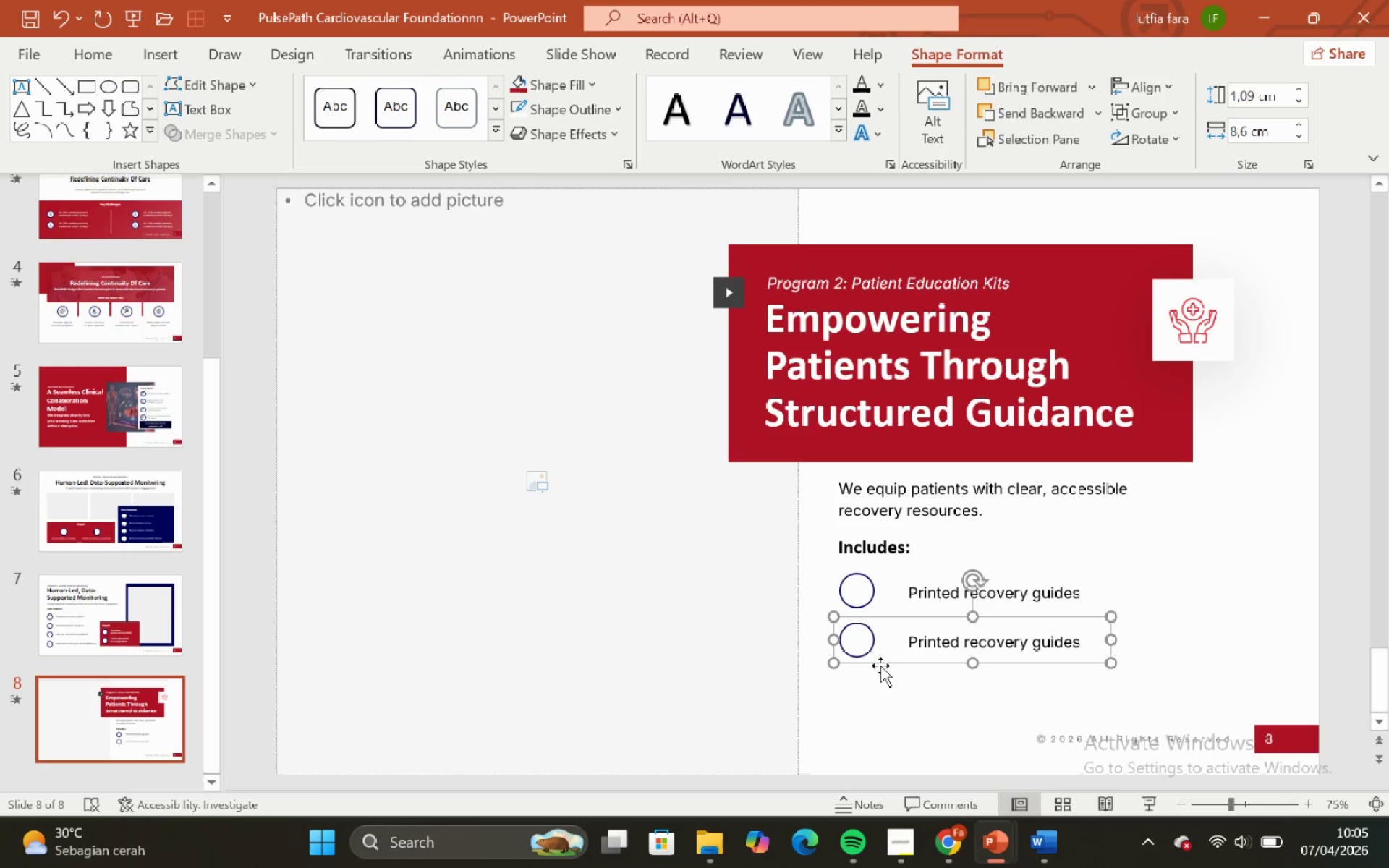 
hold_key(key=ControlLeft, duration=1.58)
 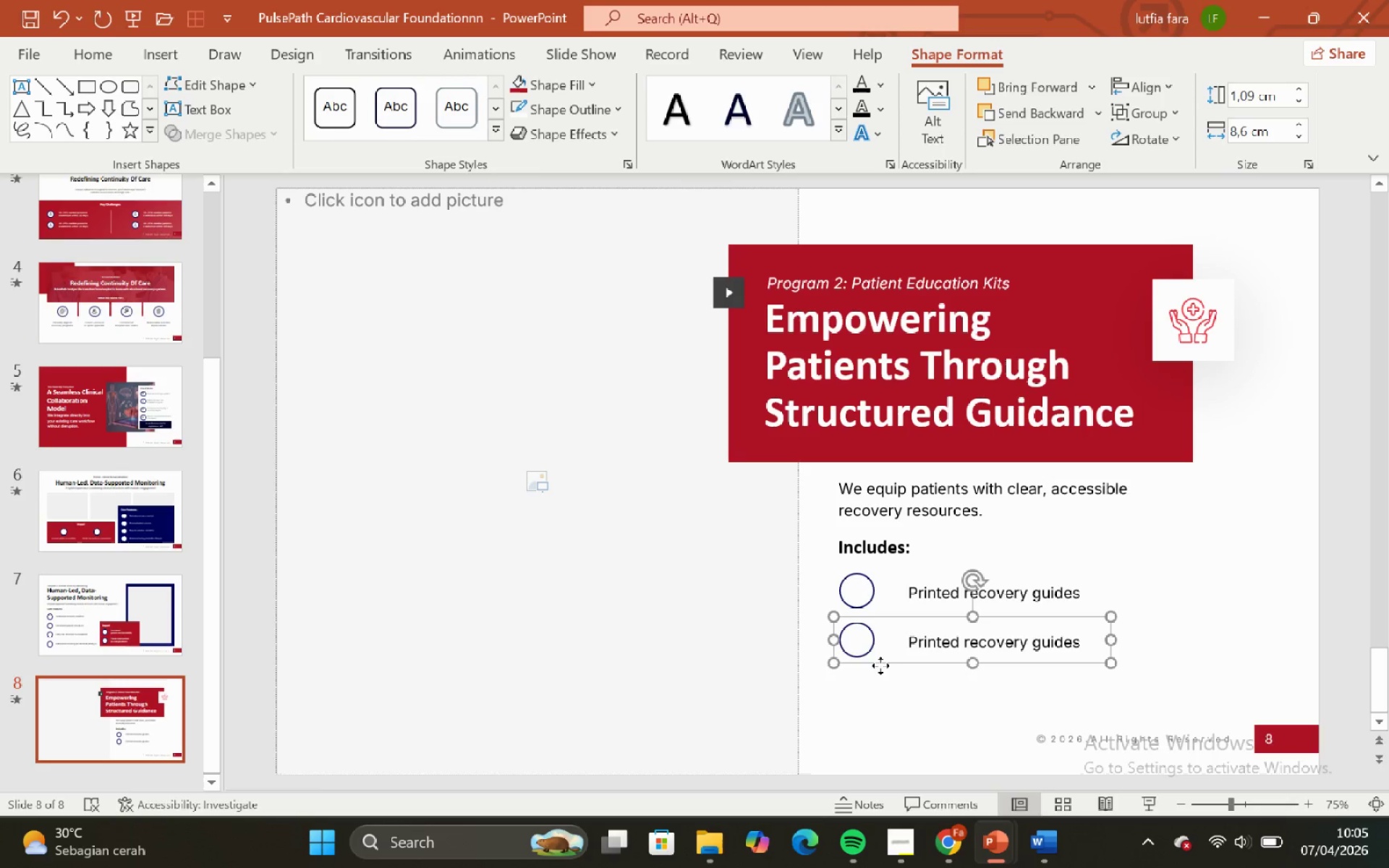 
hold_key(key=ControlLeft, duration=1.14)
hold_key(key=ShiftLeft, duration=1.12)
left_click_drag(start_coordinate=[880, 665], to_coordinate=[888, 715])
 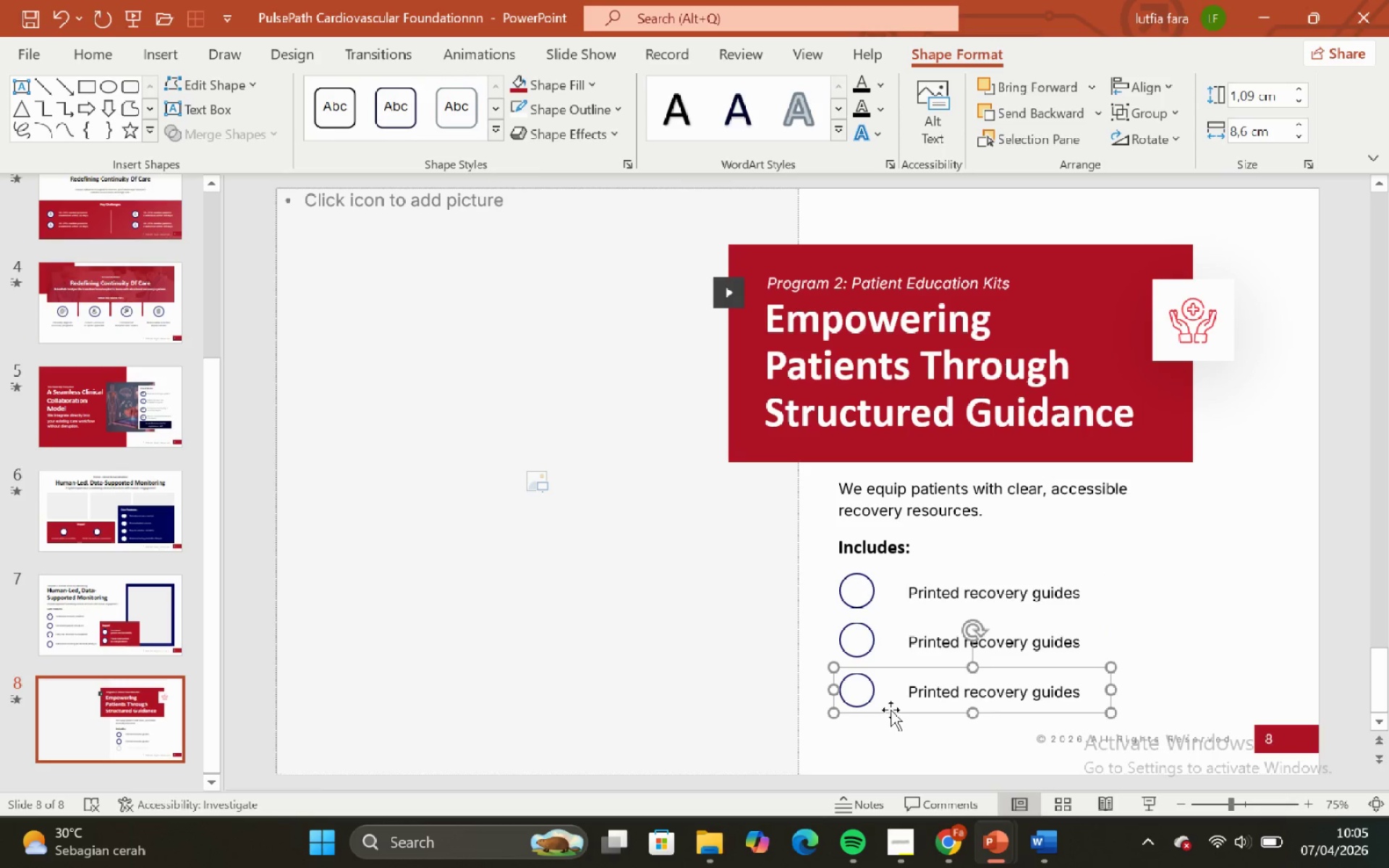 
hold_key(key=ControlLeft, duration=22.53)
hold_key(key=ShiftLeft, duration=1.36)
left_click_drag(start_coordinate=[891, 710], to_coordinate=[899, 755])
 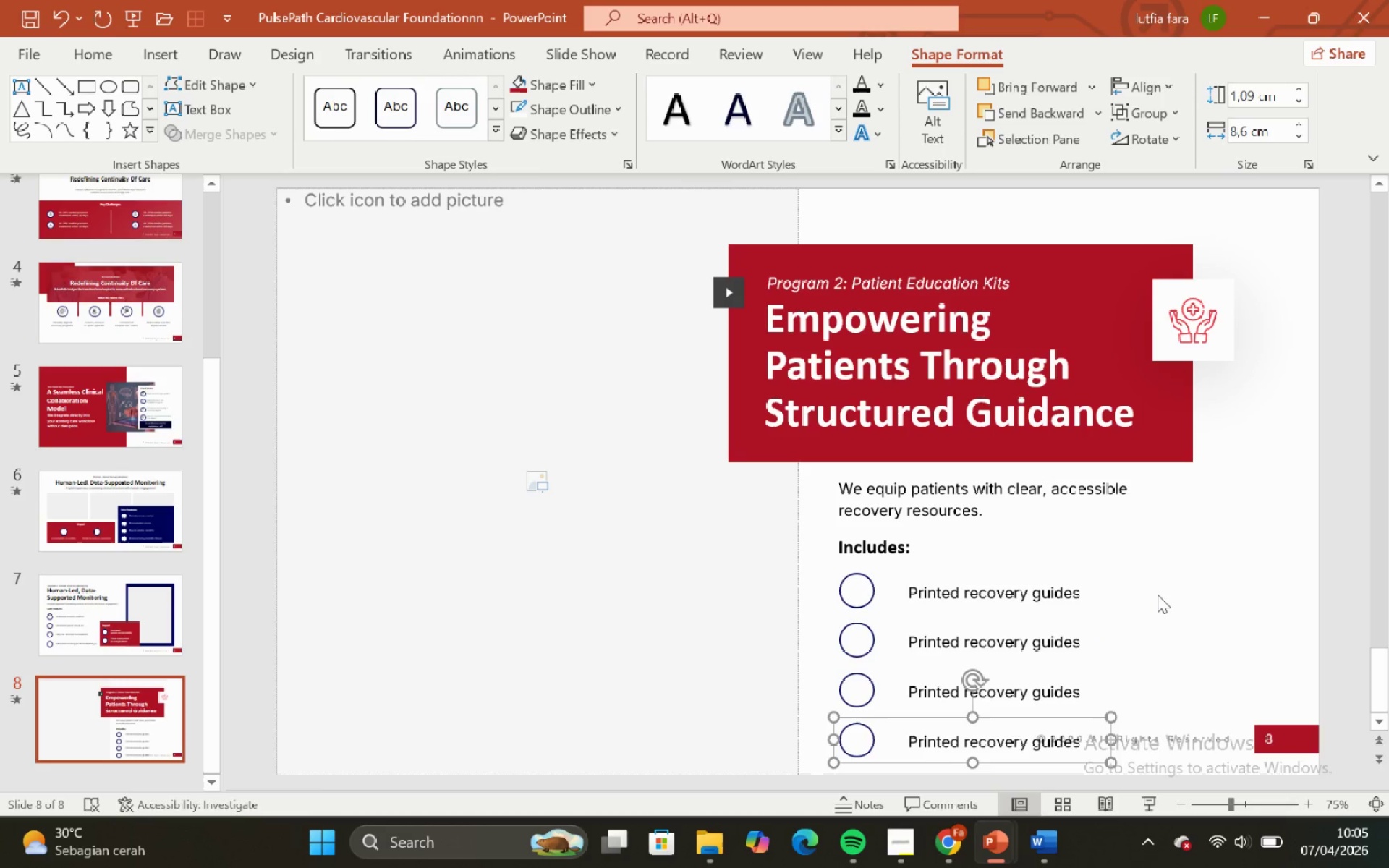 
left_click([1158, 595])
 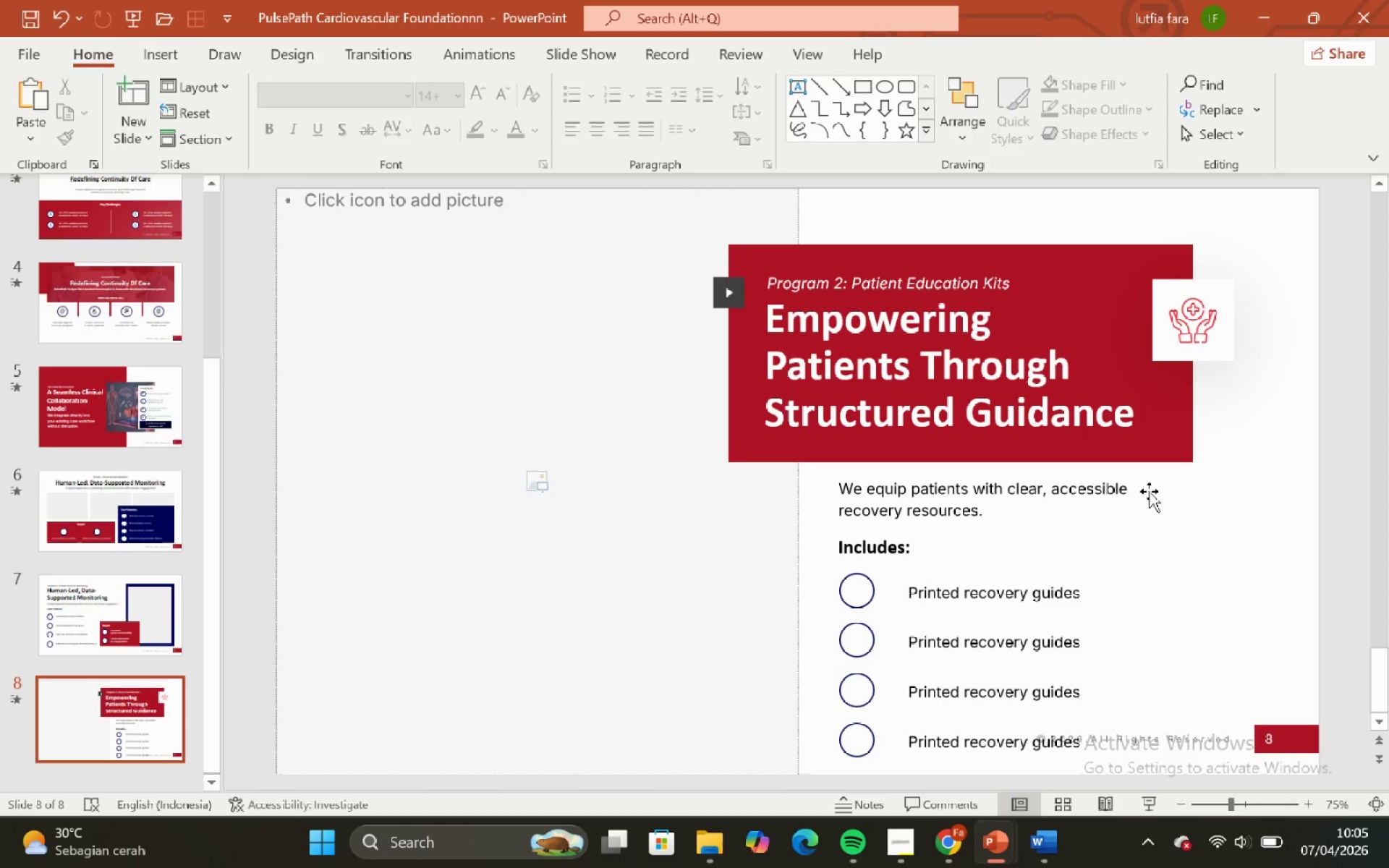 
left_click([1149, 491])
 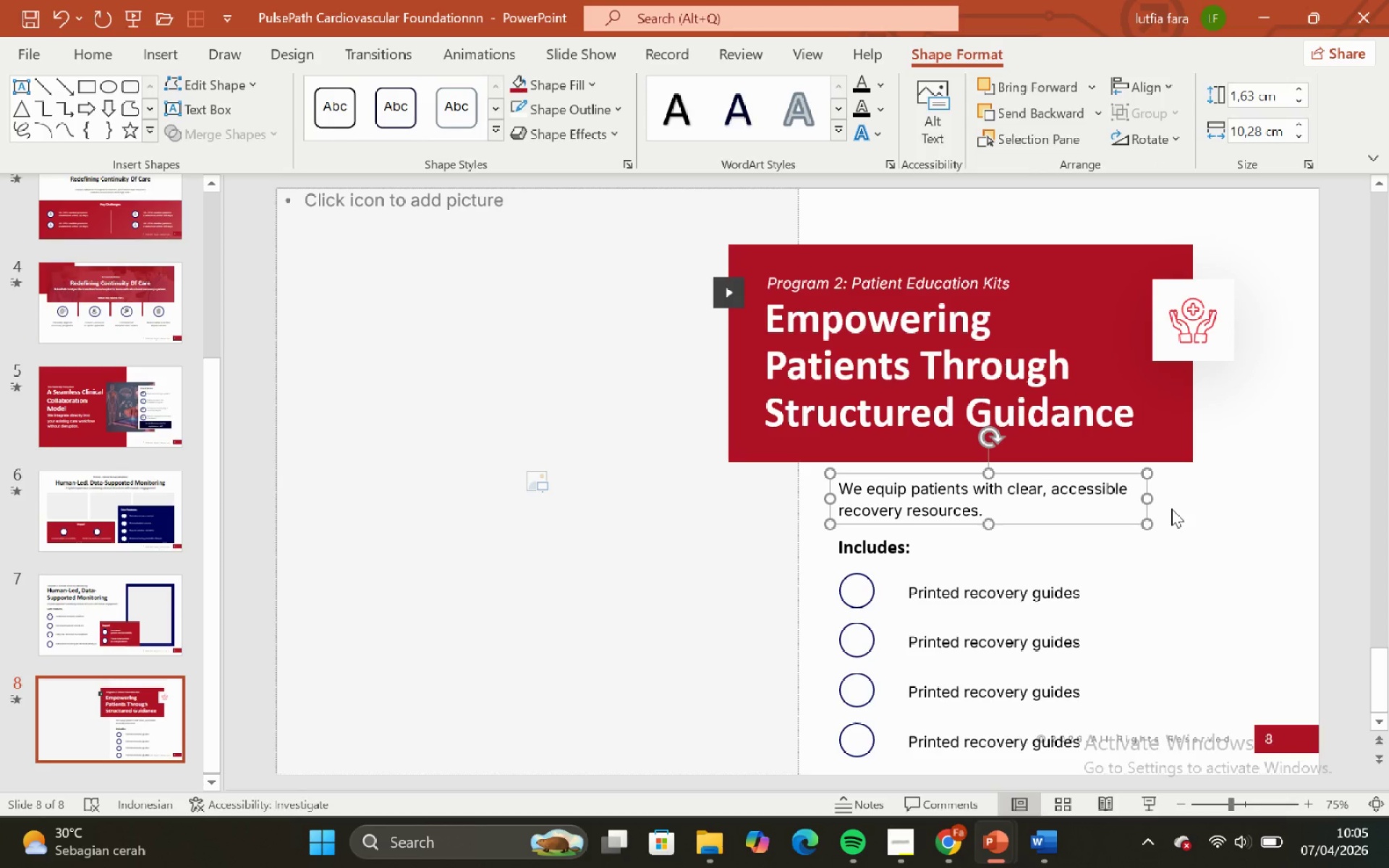 
left_click([1171, 509])
 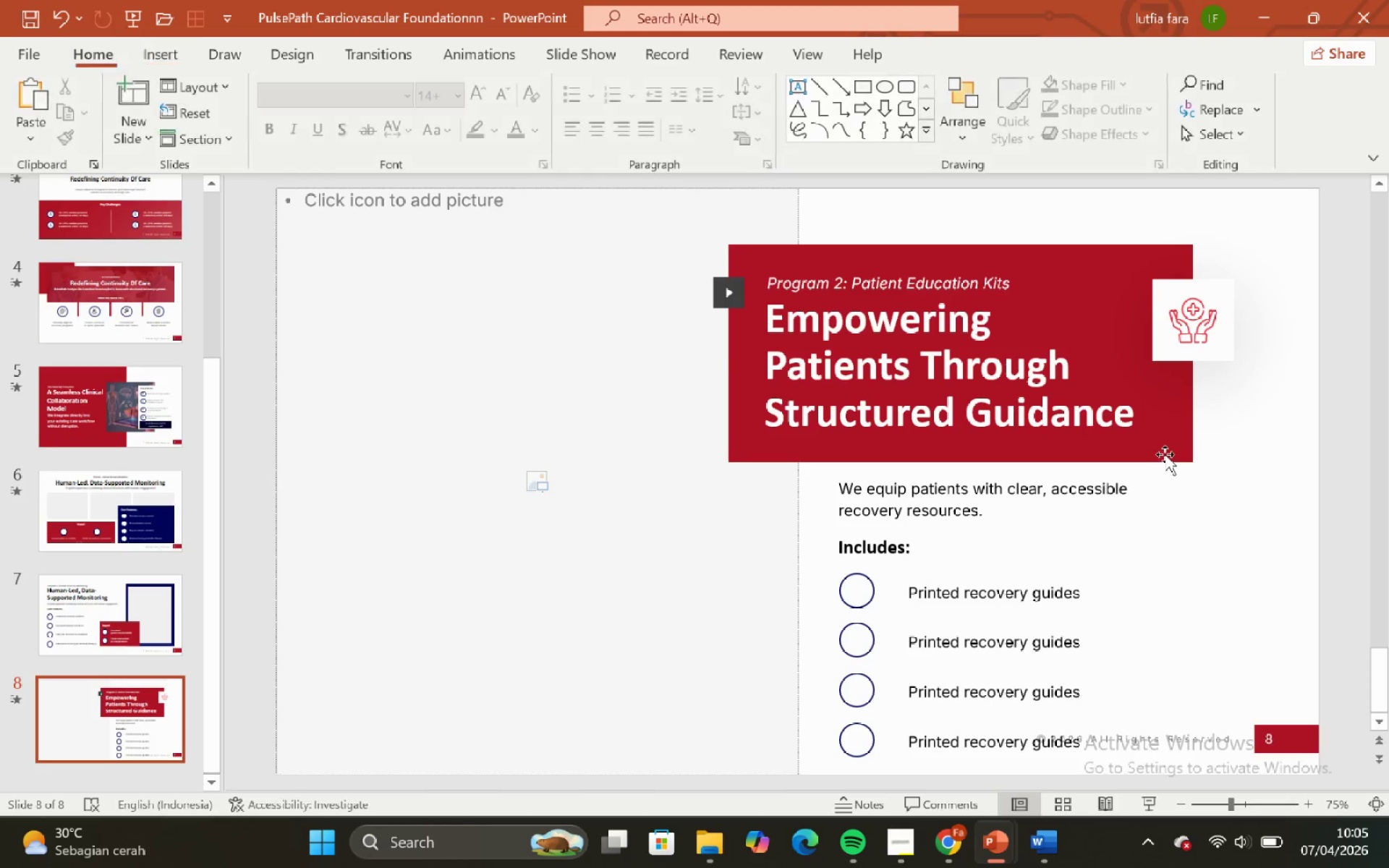 
left_click([1165, 454])
 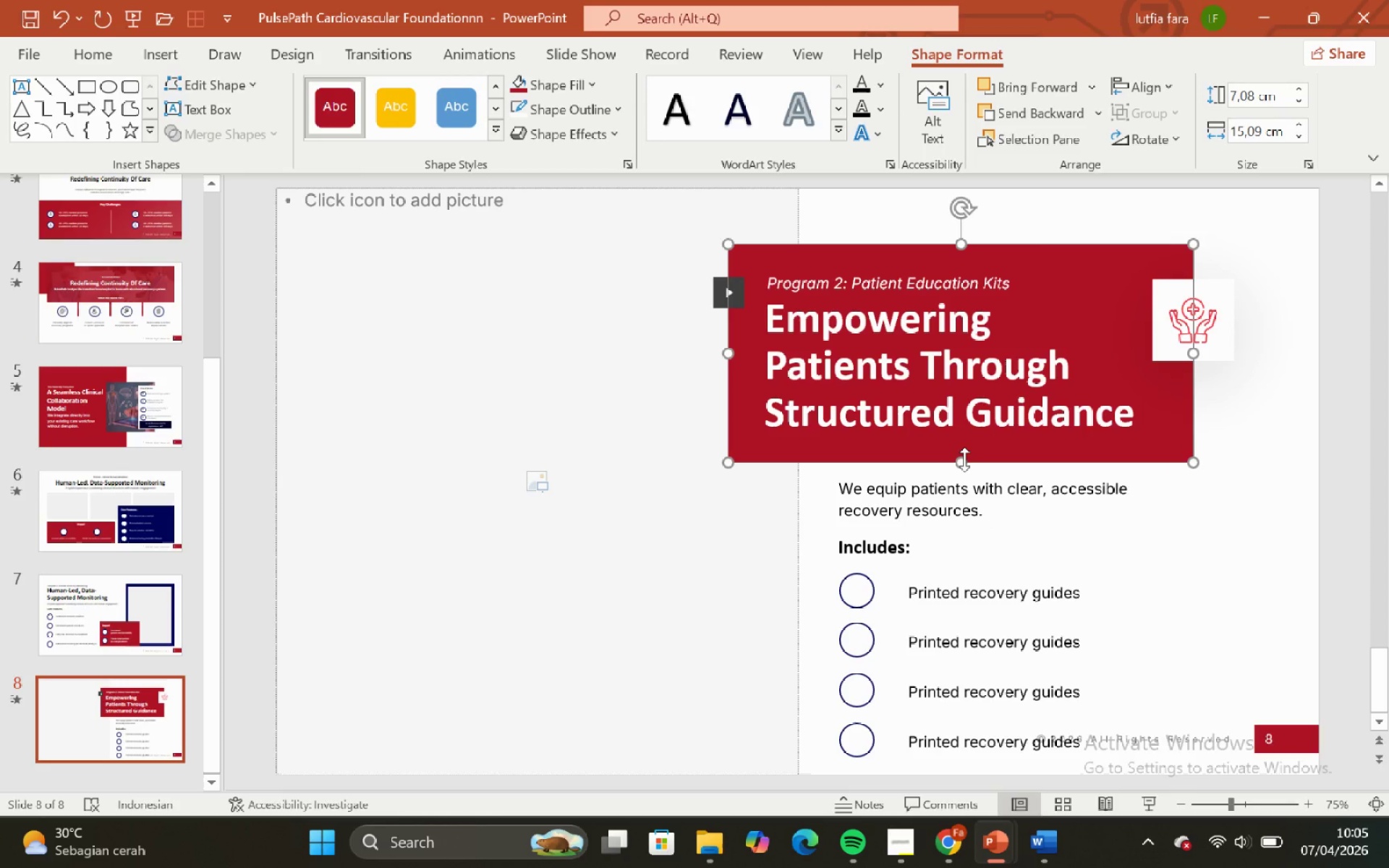 
hold_key(key=ShiftLeft, duration=2.69)
left_click_drag(start_coordinate=[964, 459], to_coordinate=[970, 536])
 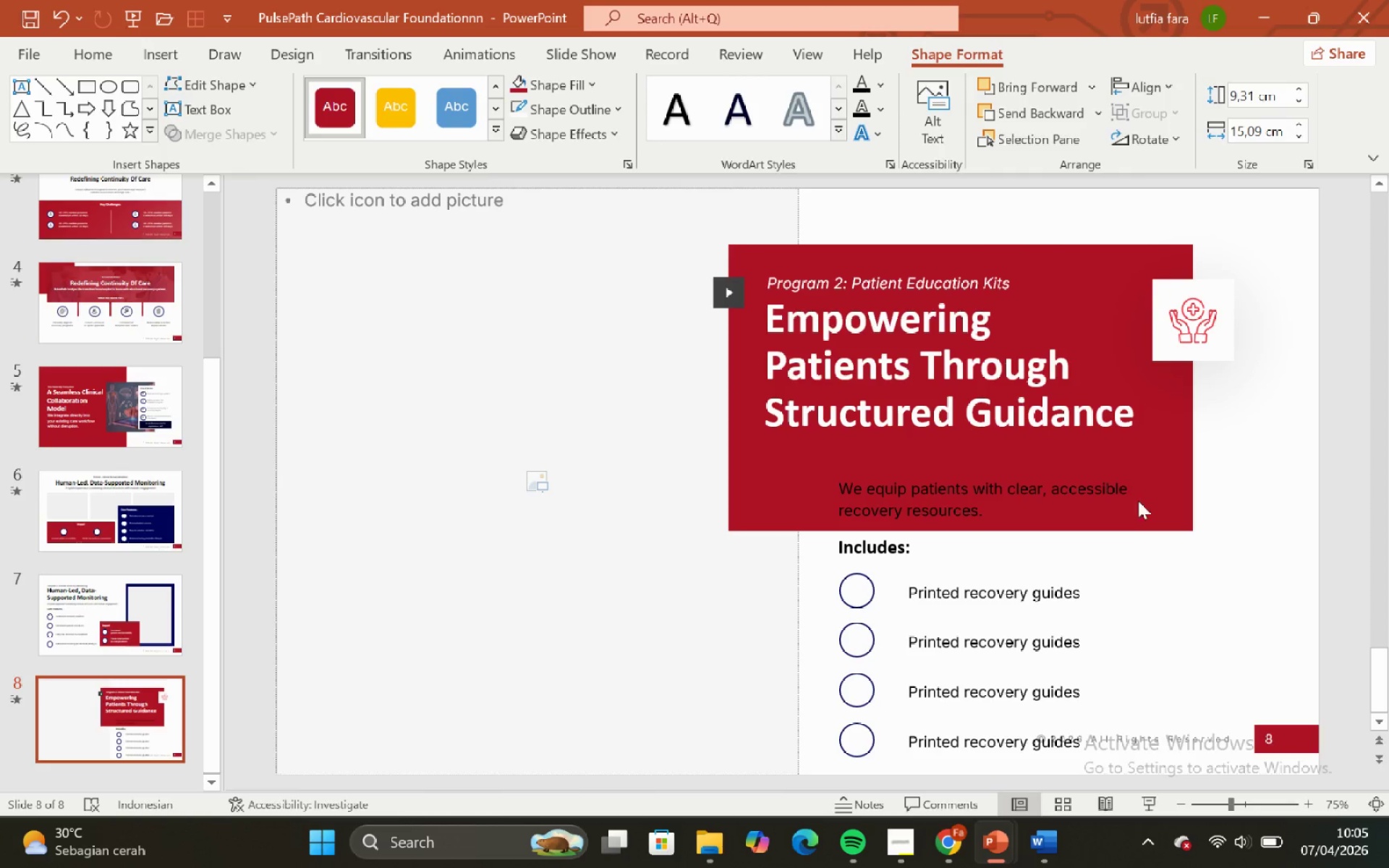 
left_click_drag(start_coordinate=[1133, 493], to_coordinate=[1045, 420])
 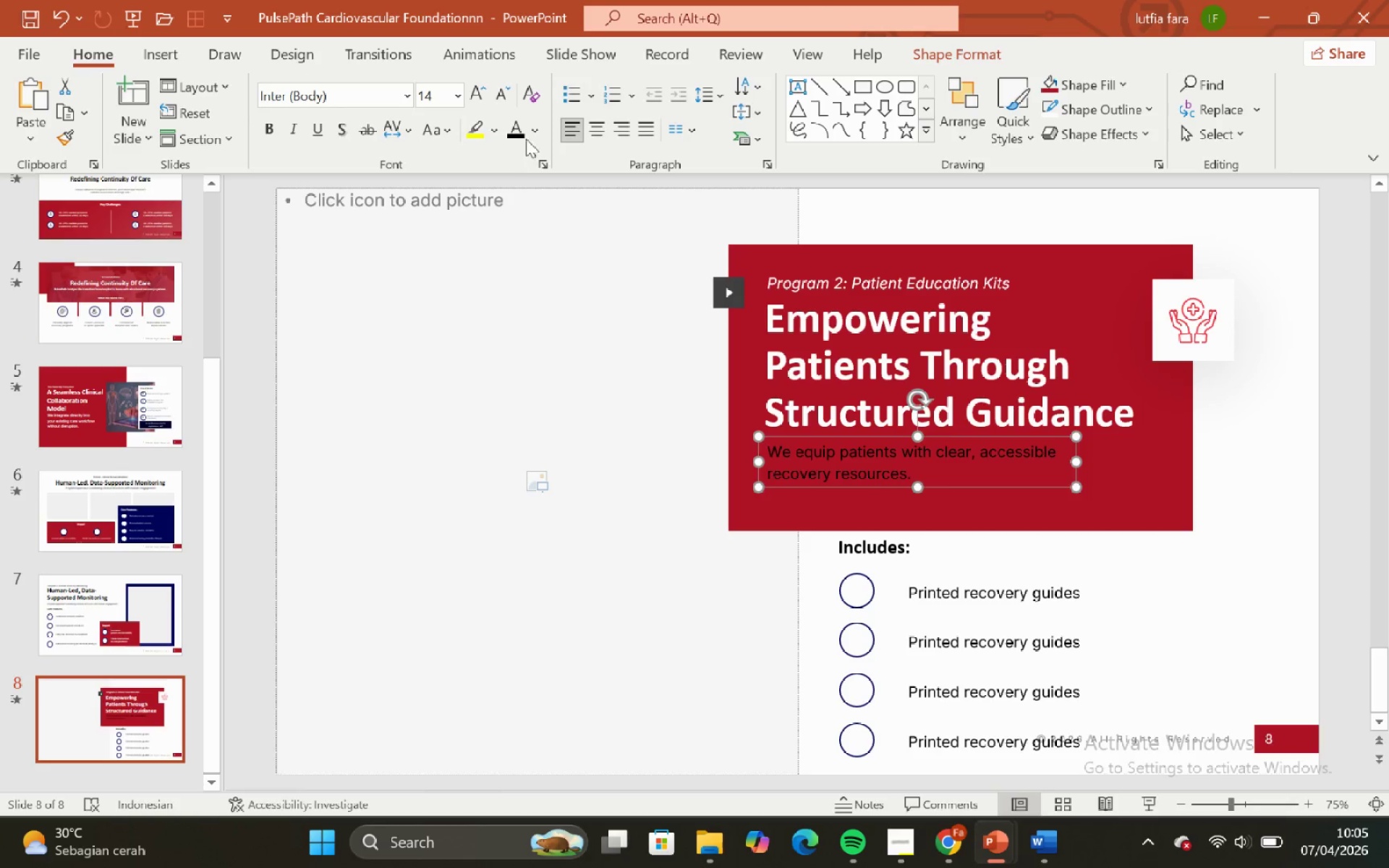 
left_click([540, 130])
 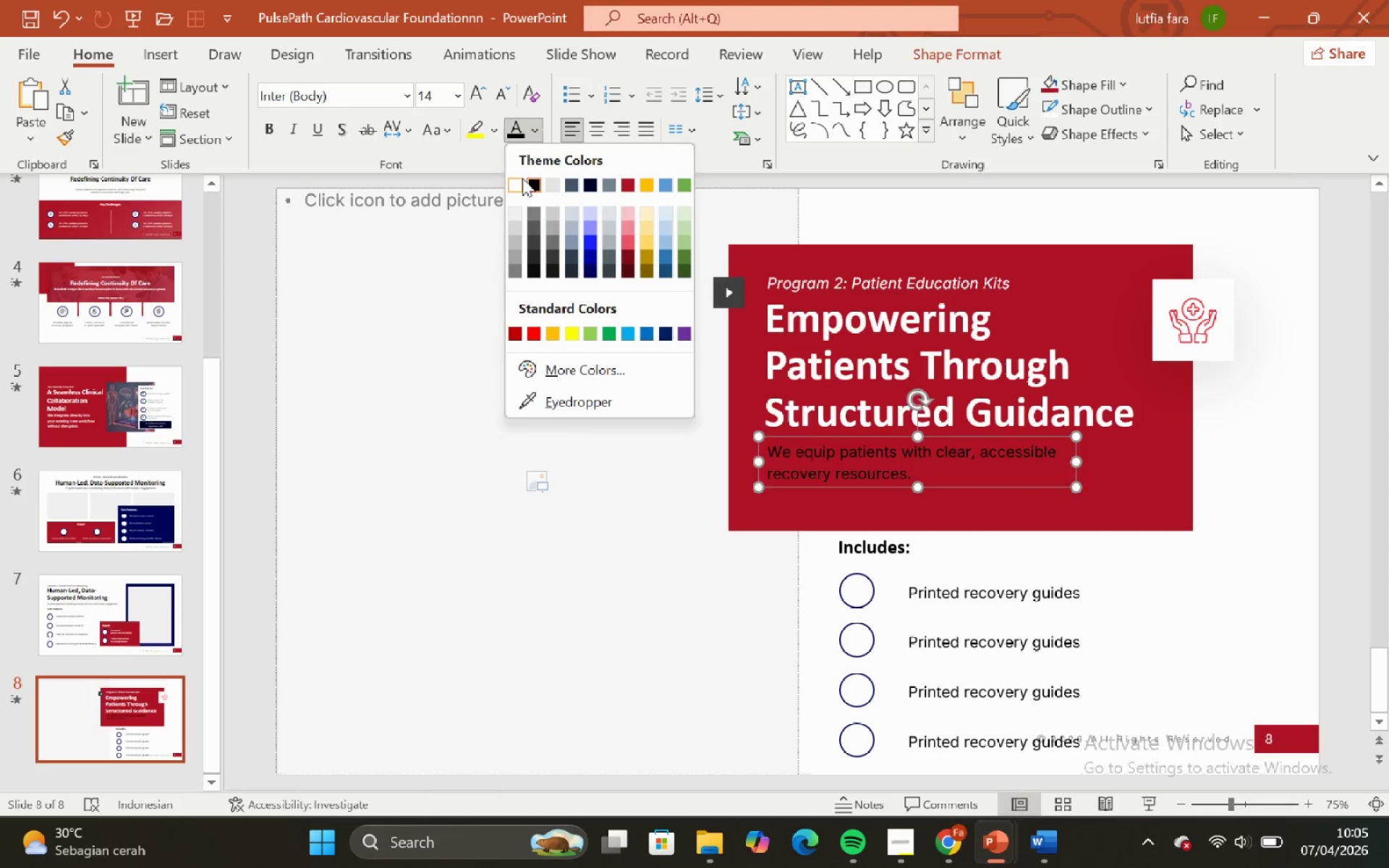 
left_click([519, 180])
 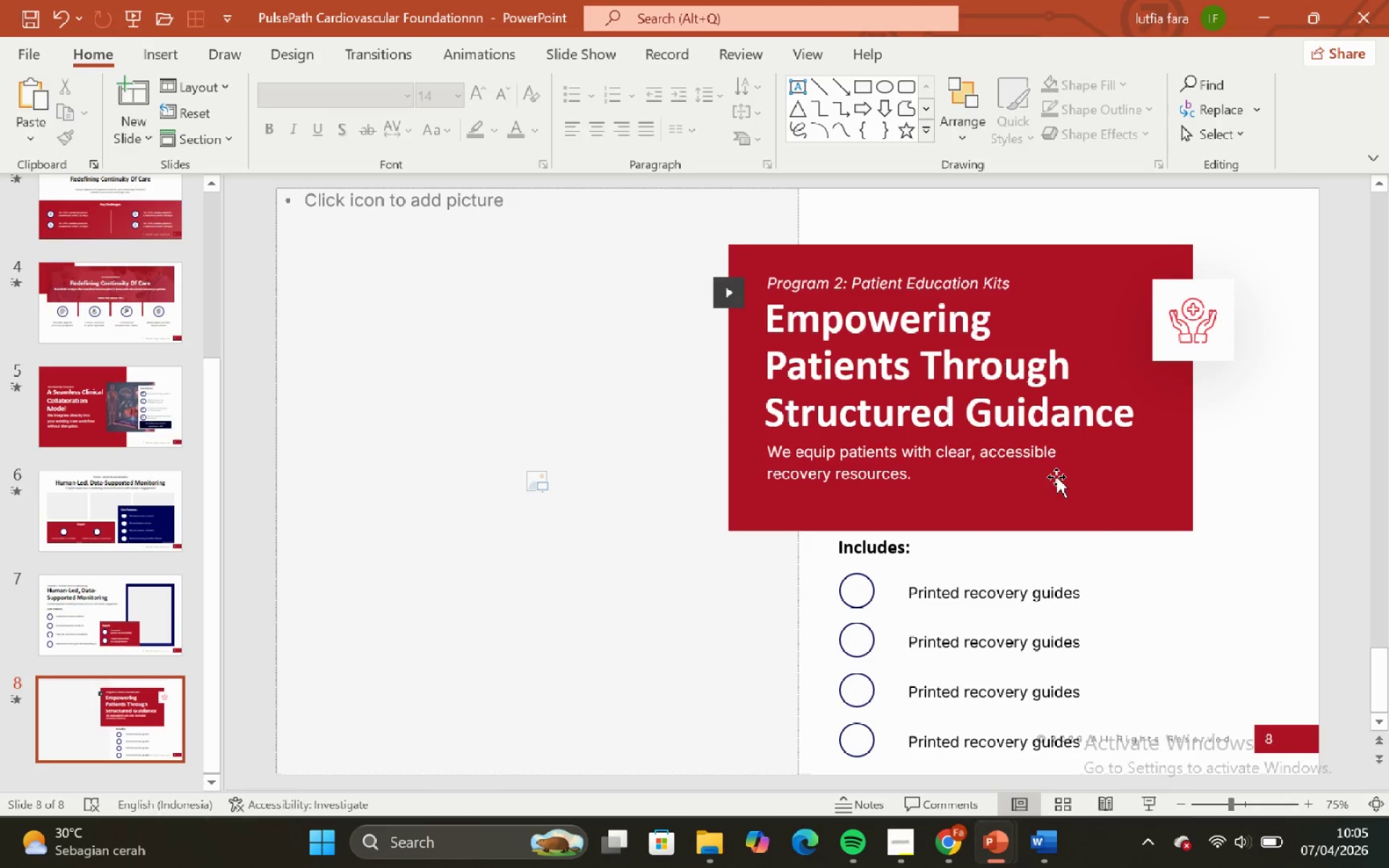 
left_click([1058, 467])
 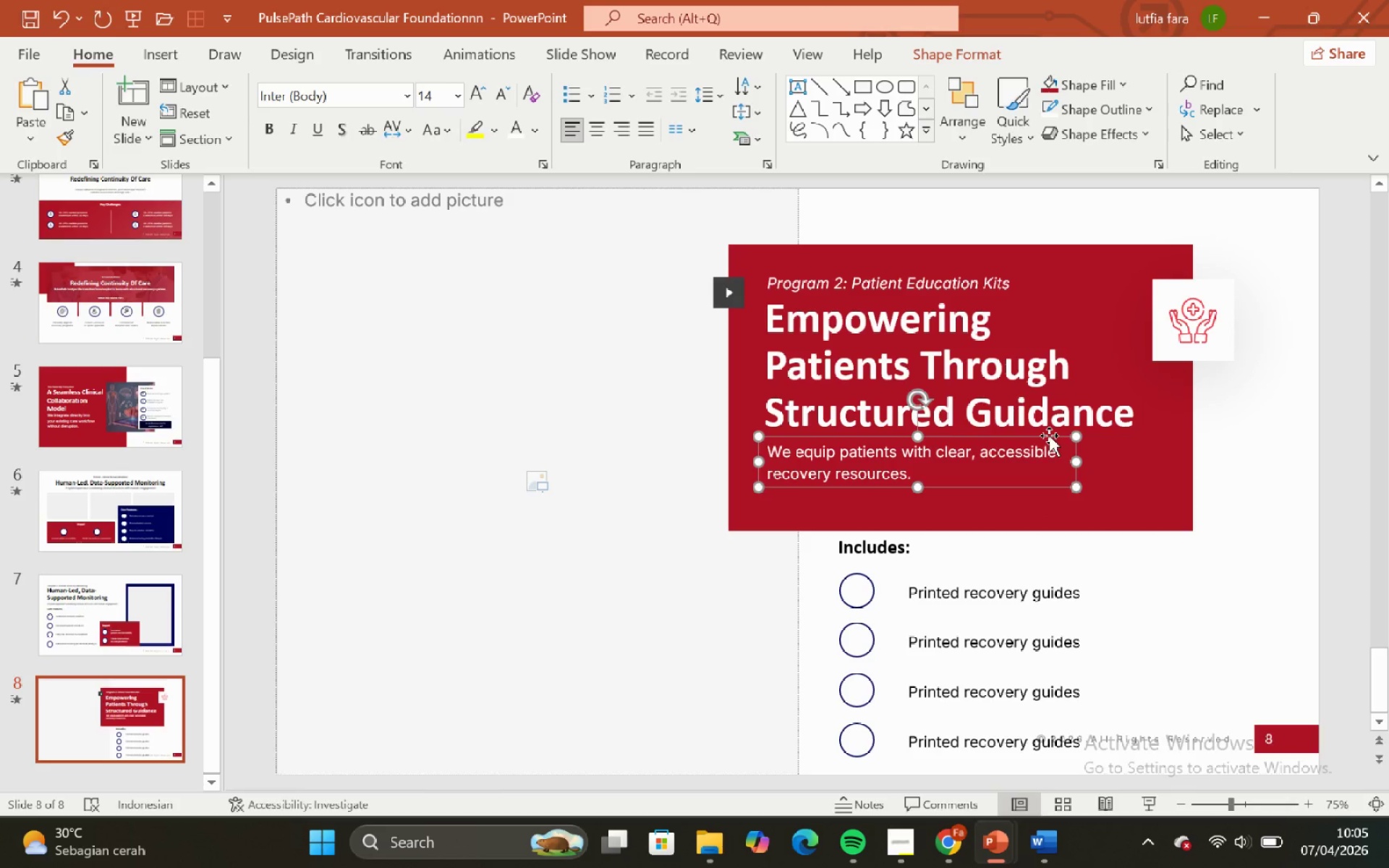 
hold_key(key=ShiftLeft, duration=0.67)
left_click_drag(start_coordinate=[1049, 435], to_coordinate=[1049, 374])
 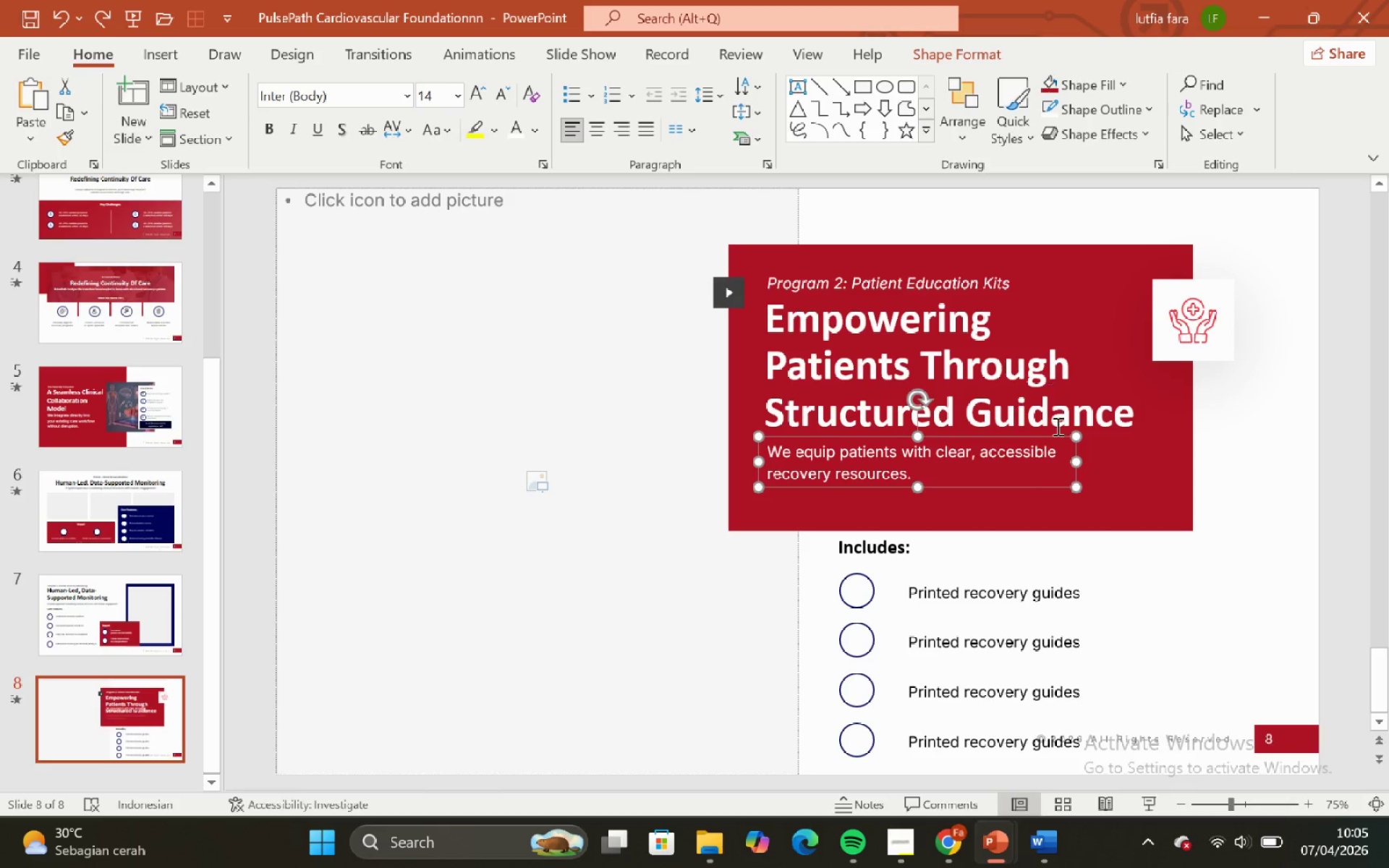 
key(Control+Z)
 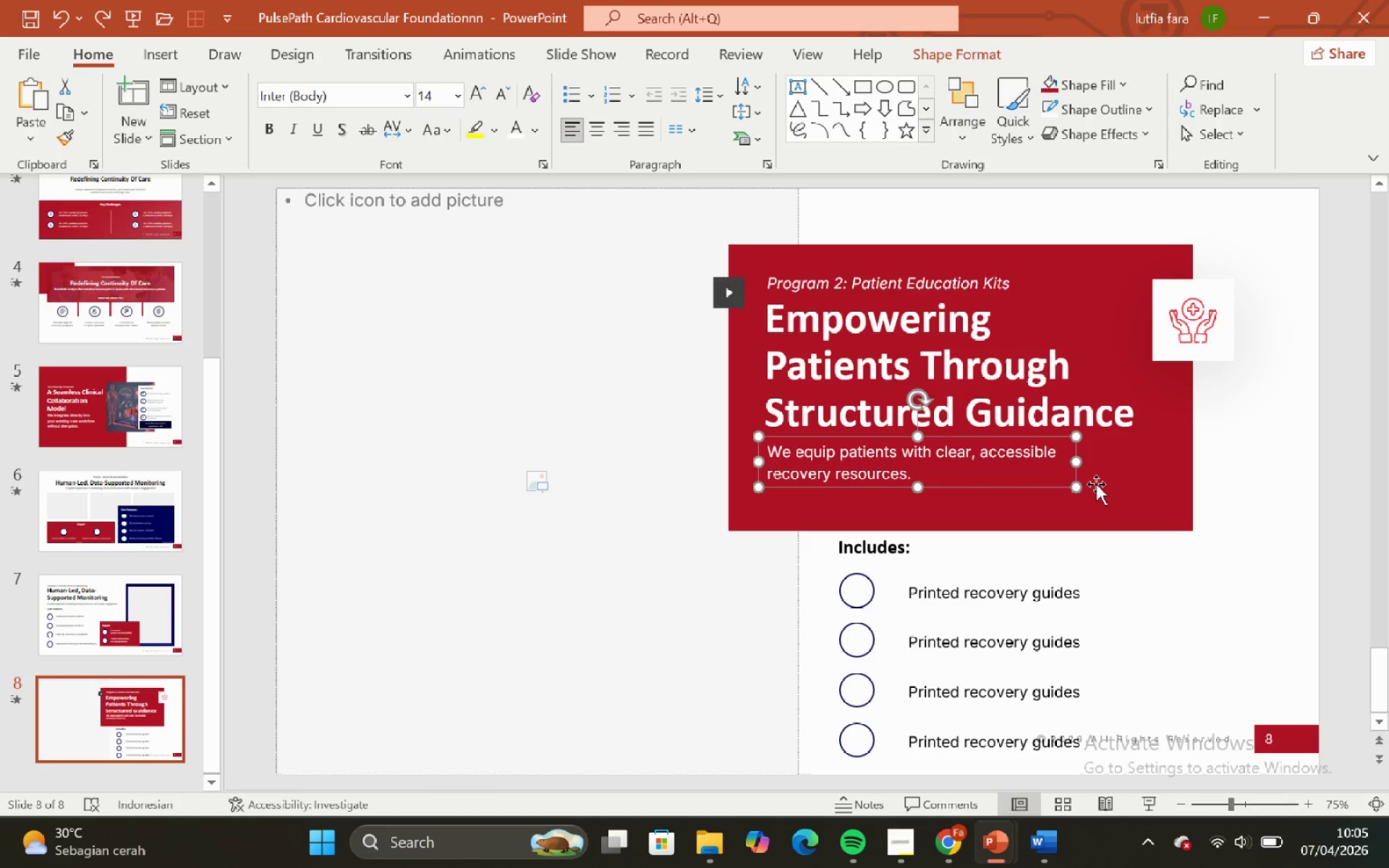 
key(ArrowDown)
 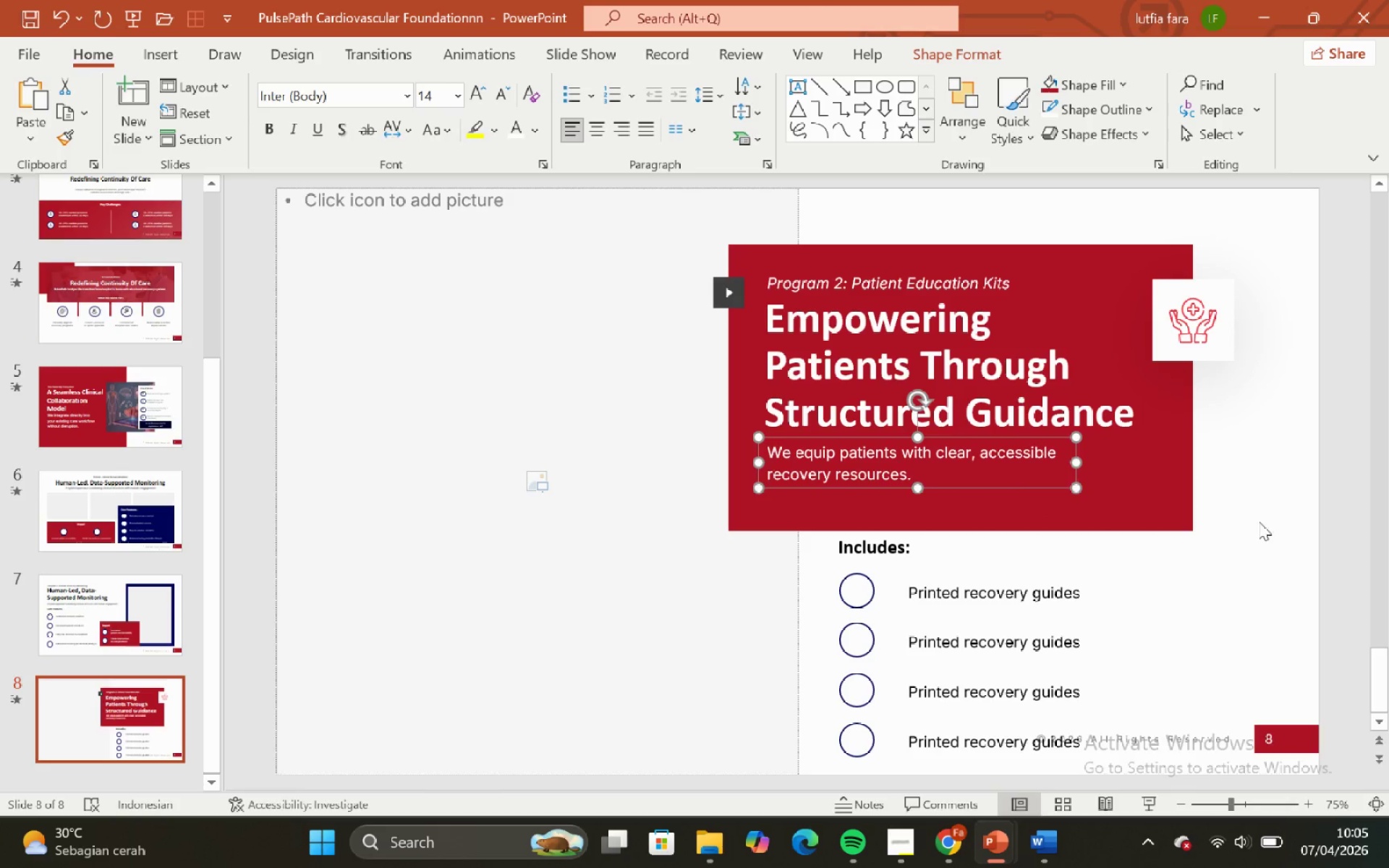 
left_click([1259, 522])
 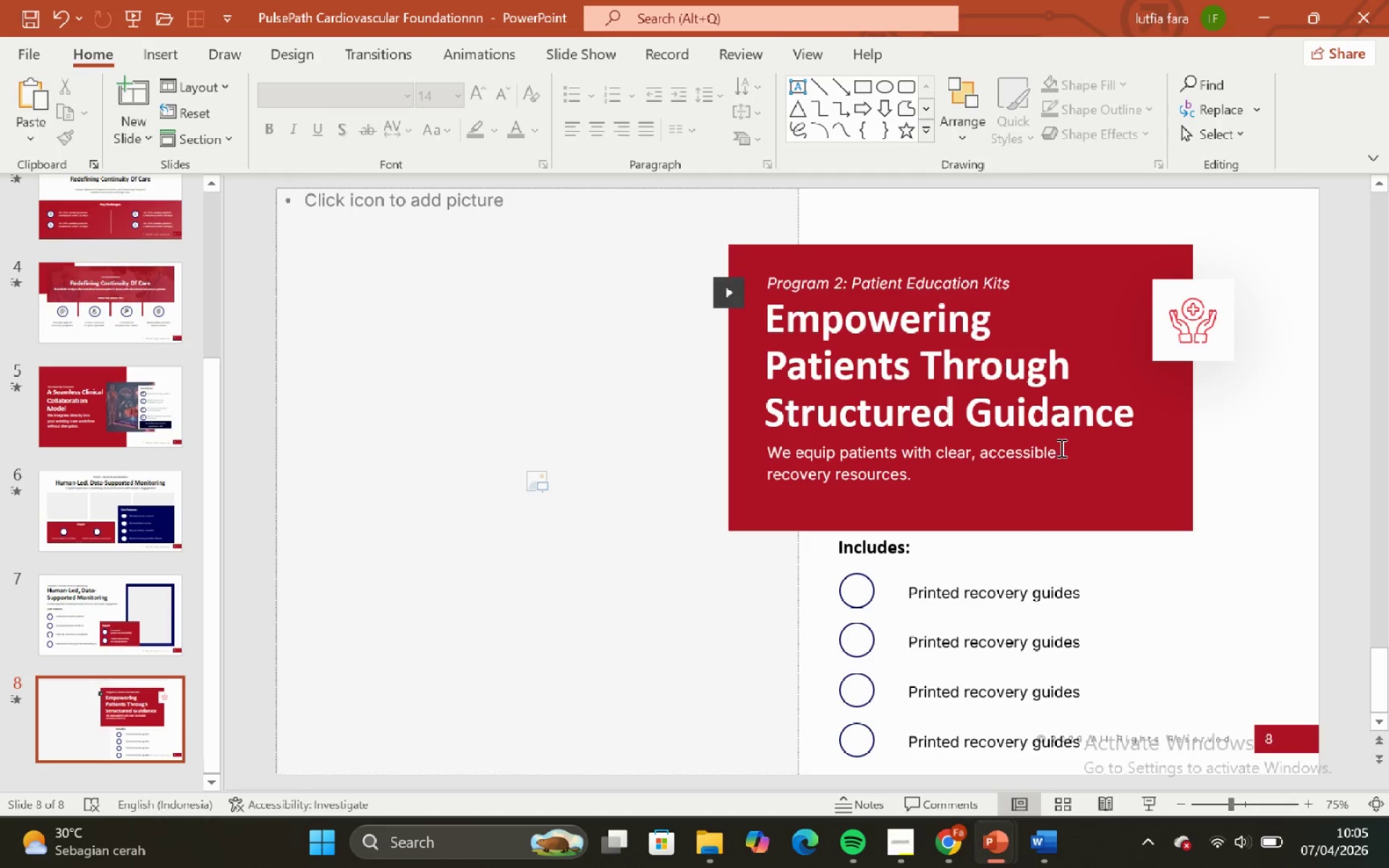 
left_click([1069, 459])
 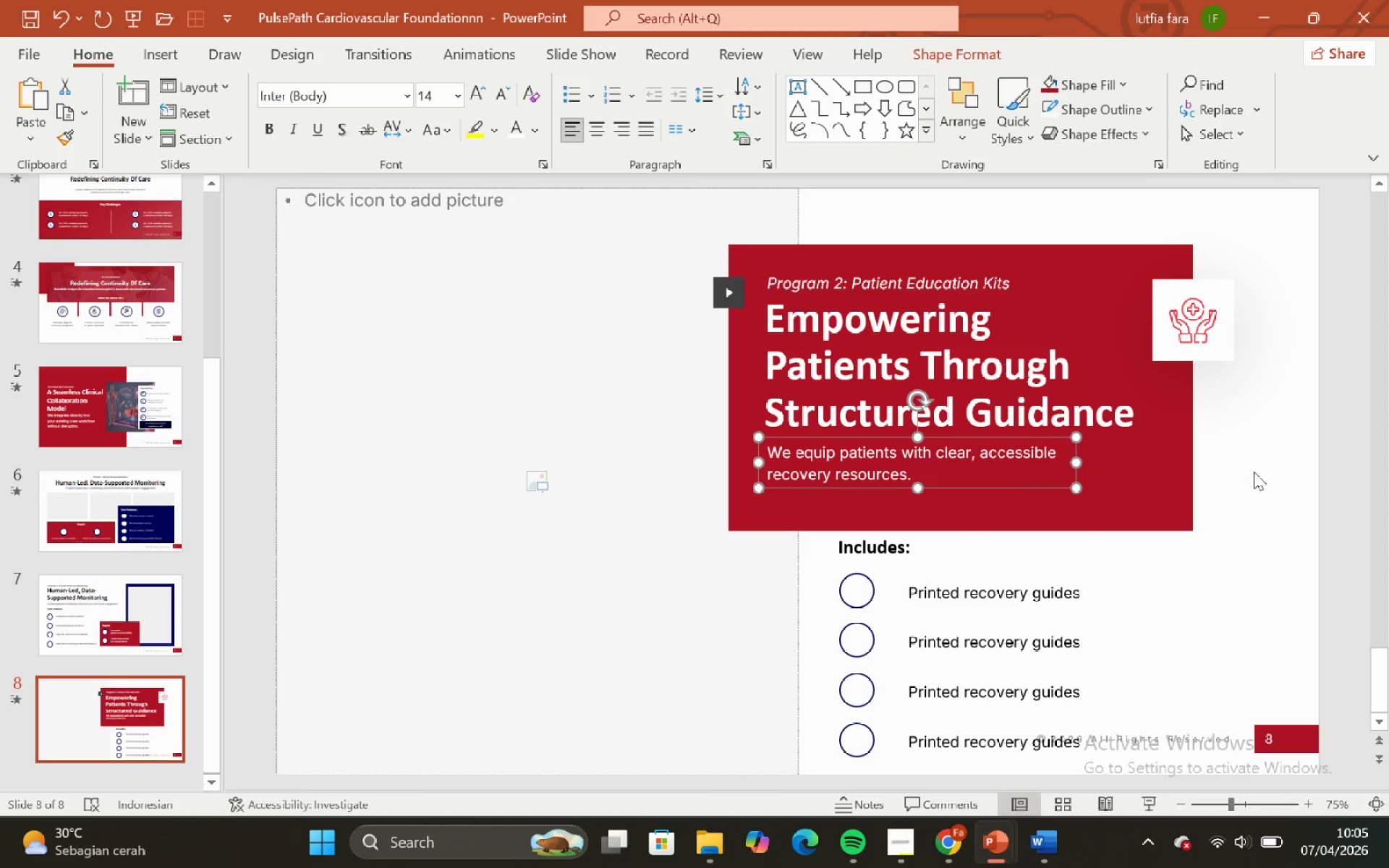 
key(ArrowDown)
 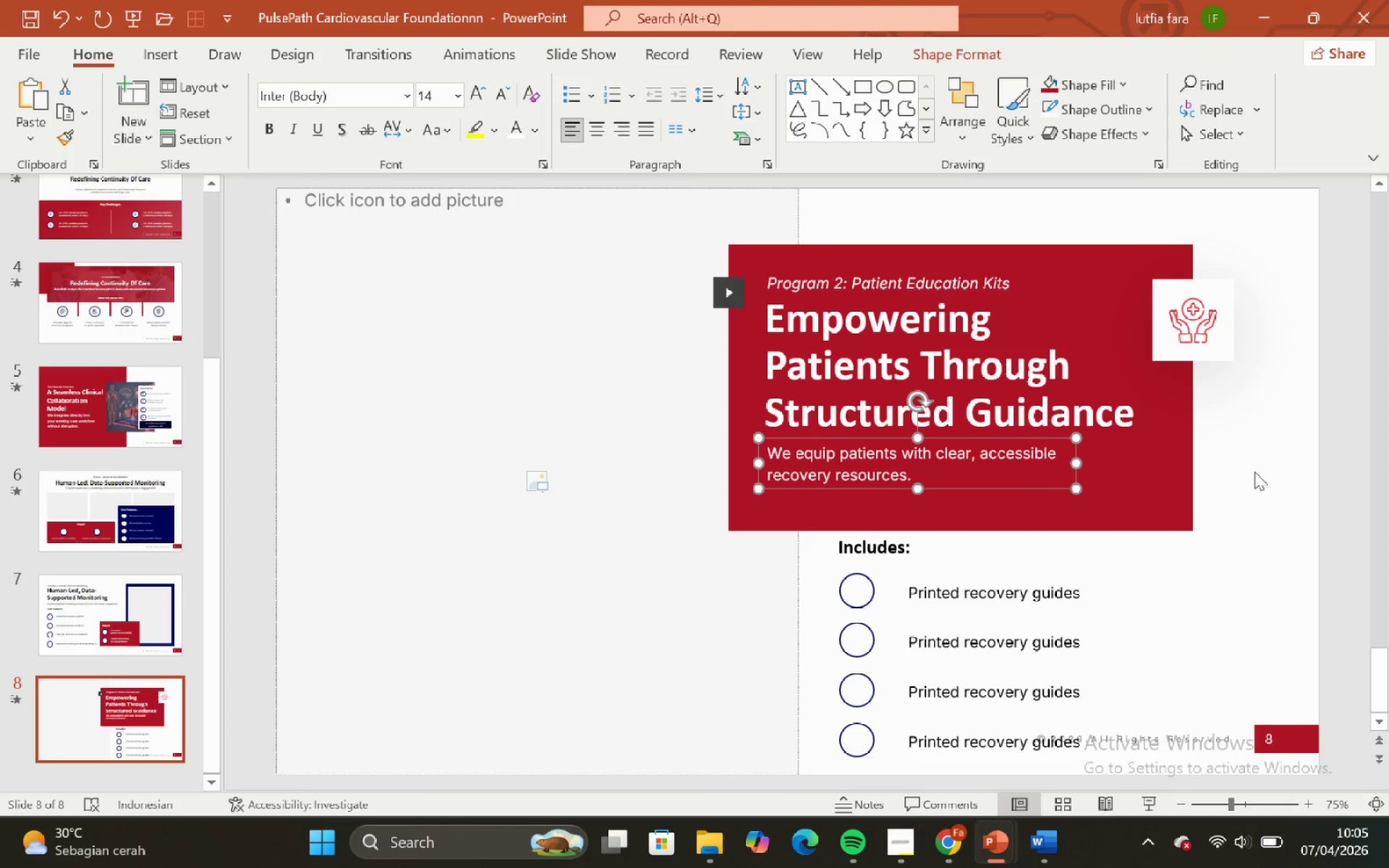 
key(ArrowUp)
 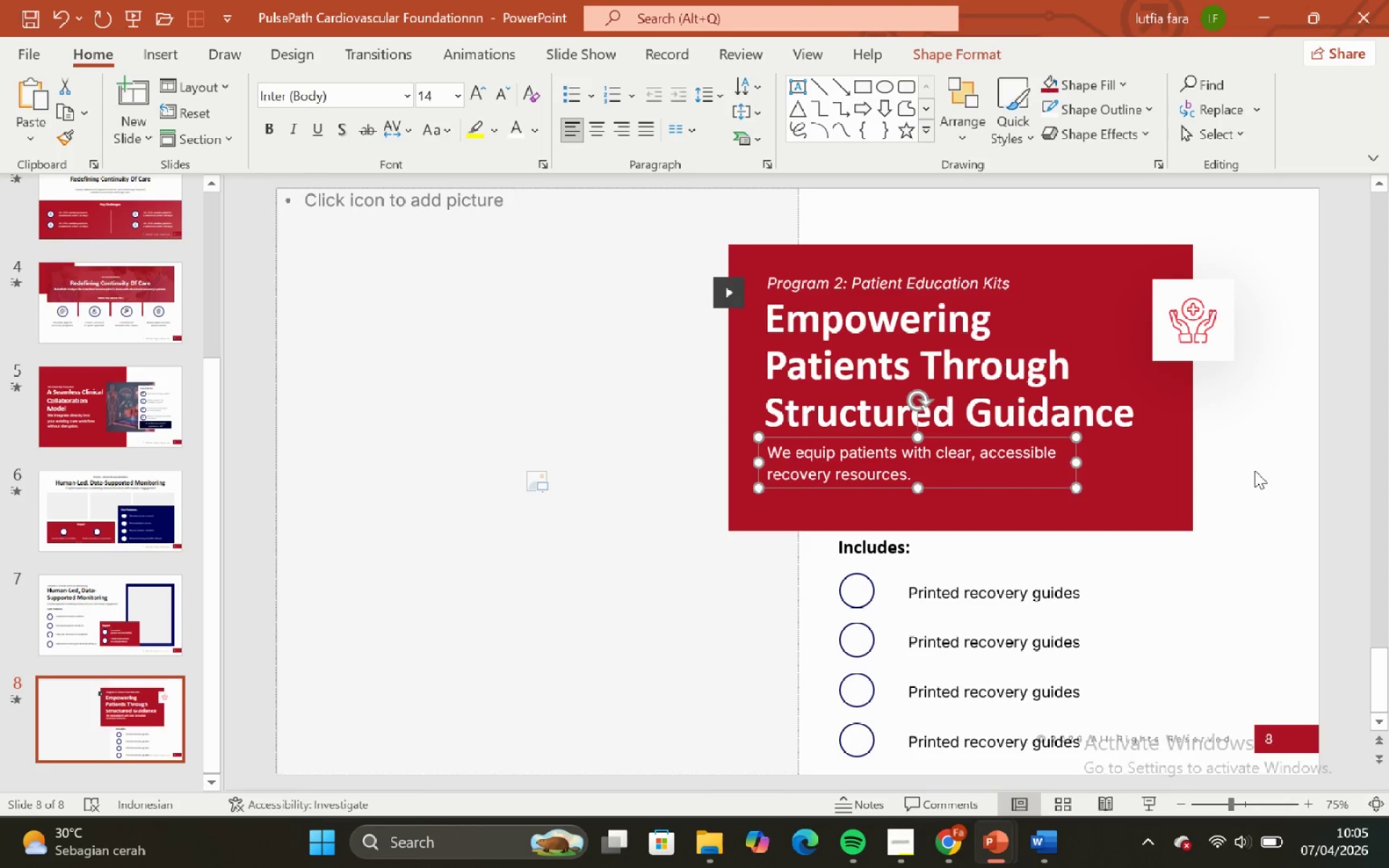 
left_click([1254, 470])
 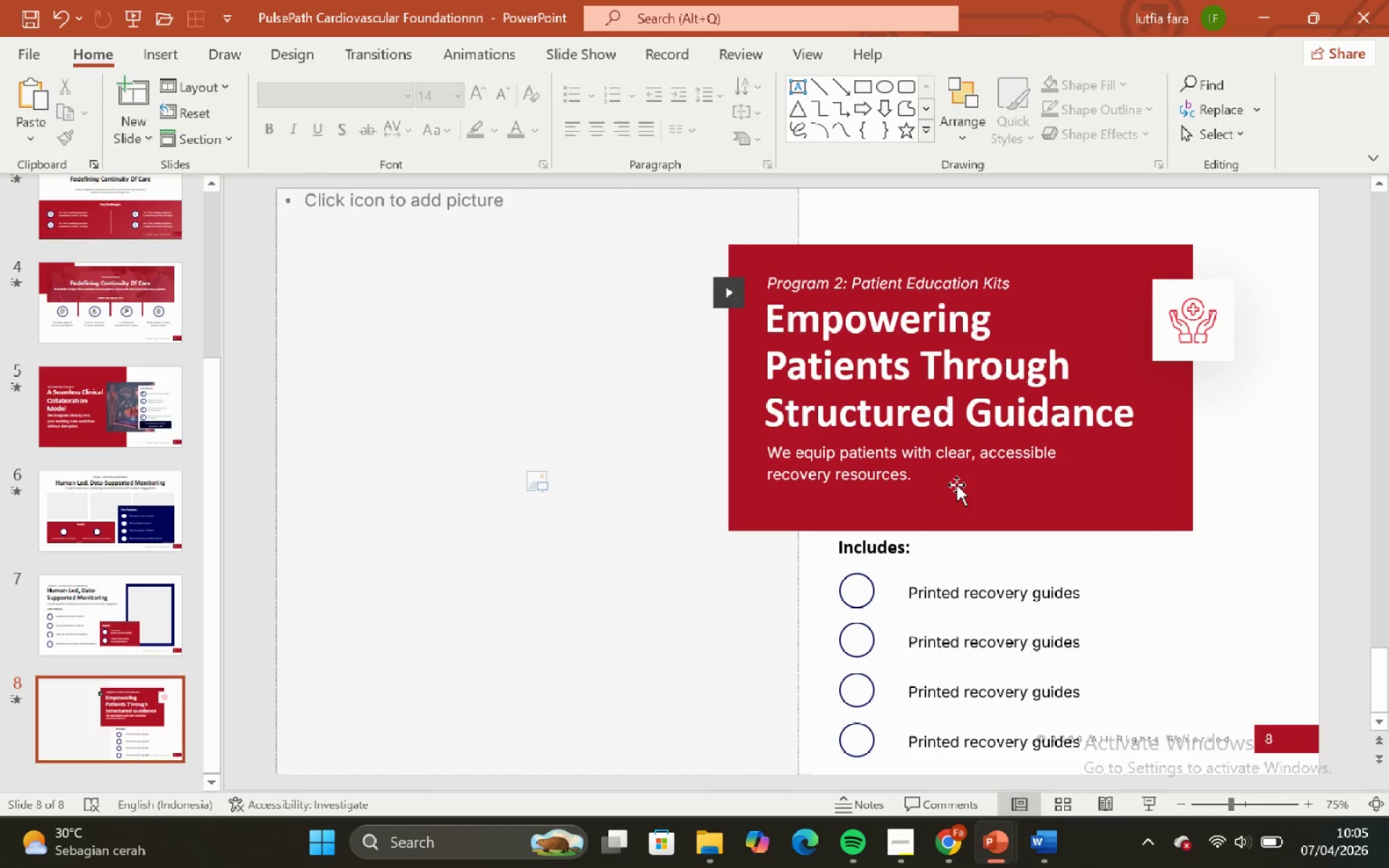 
left_click([947, 485])
 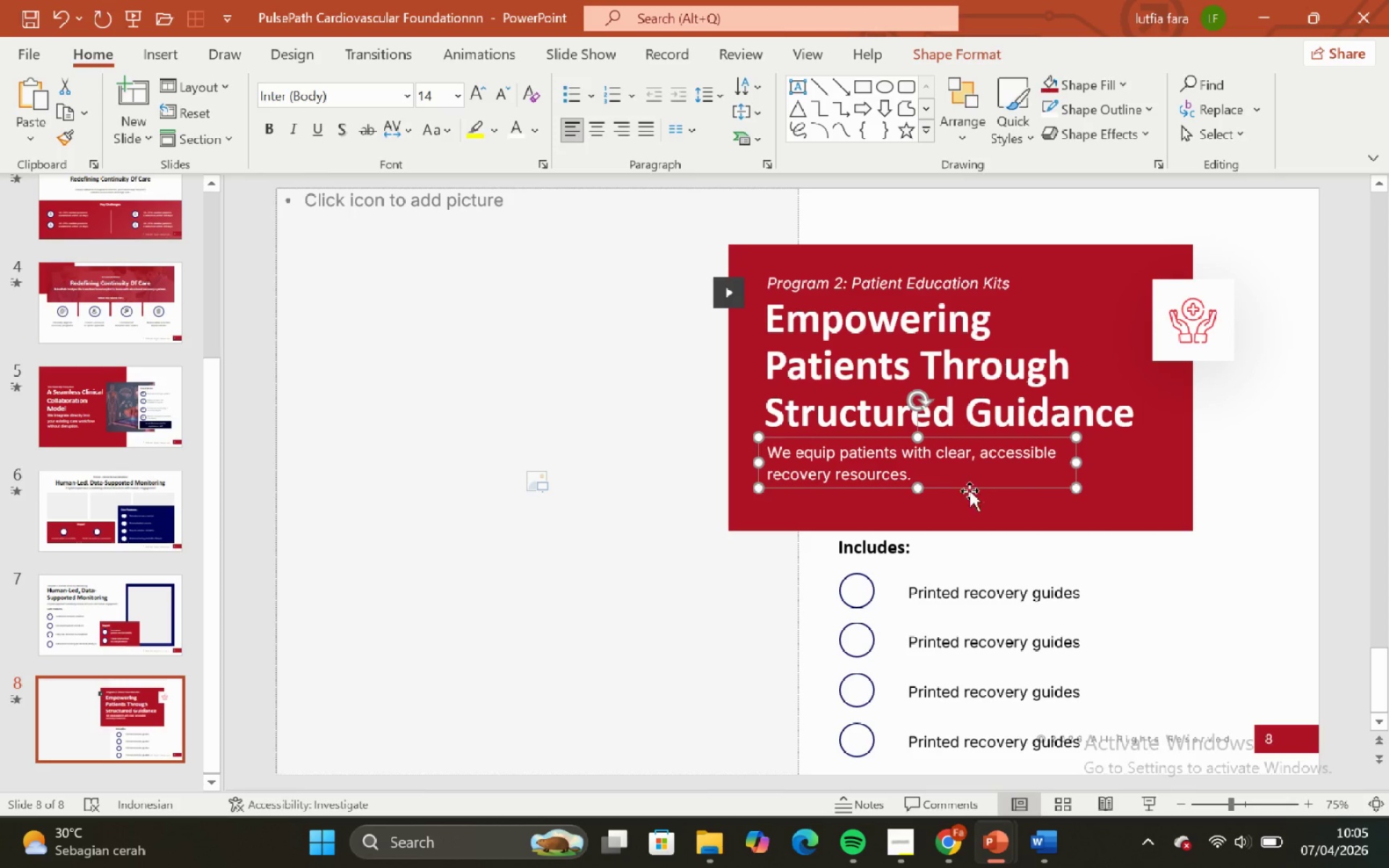 
key(ArrowDown)
 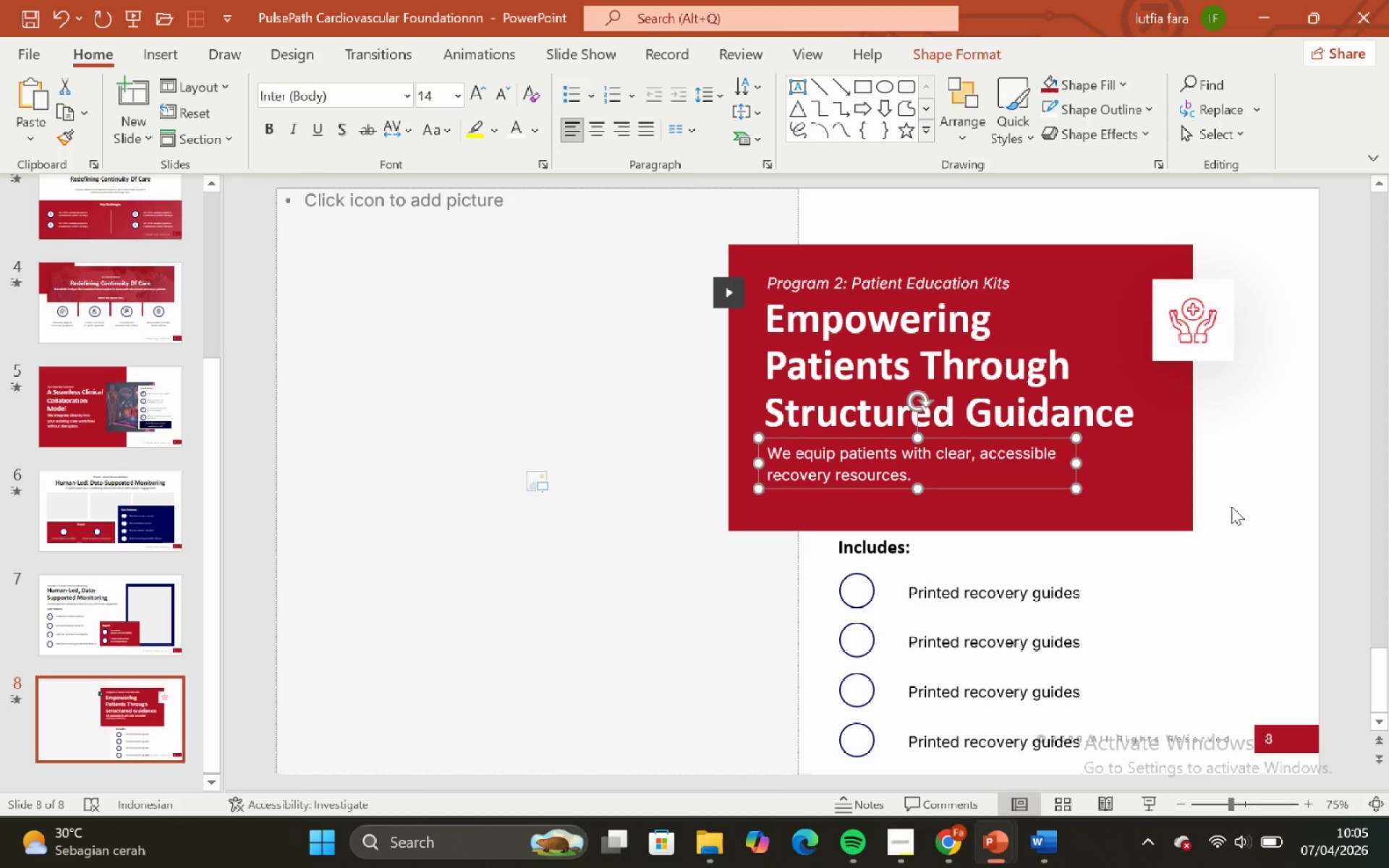 
left_click([1233, 509])
 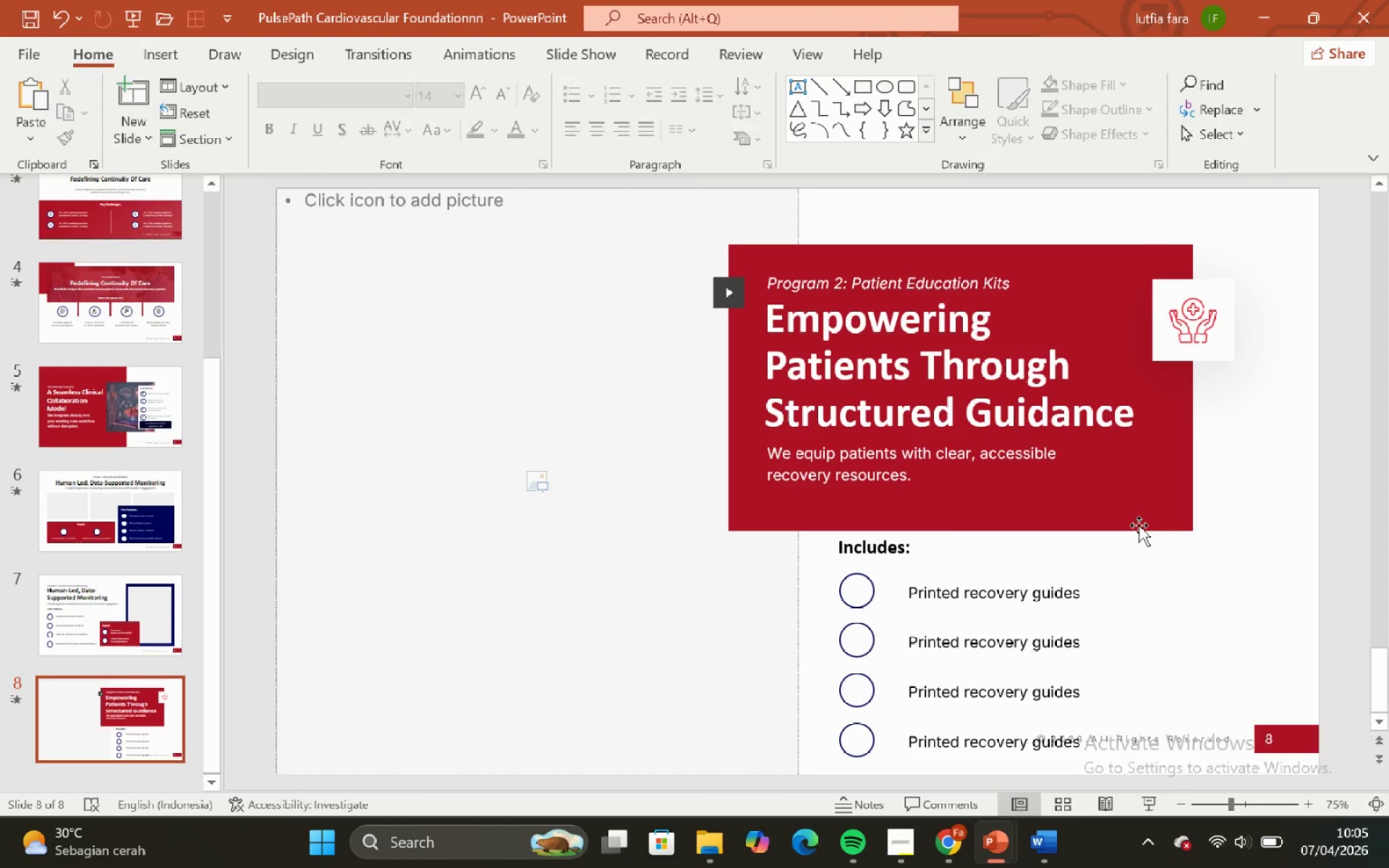 
left_click_drag(start_coordinate=[1139, 525], to_coordinate=[1143, 525])
 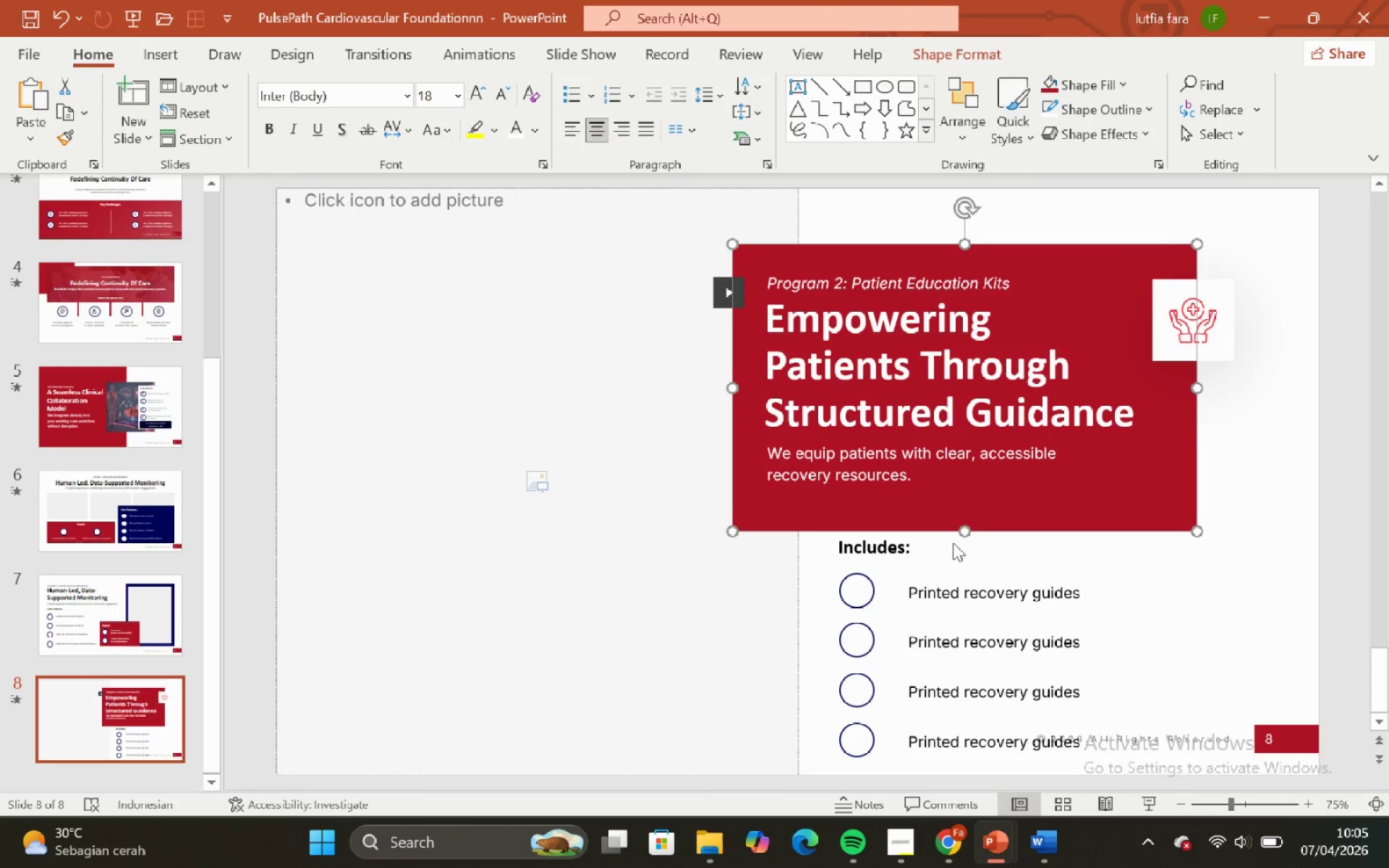 
key(Control+ControlLeft)
 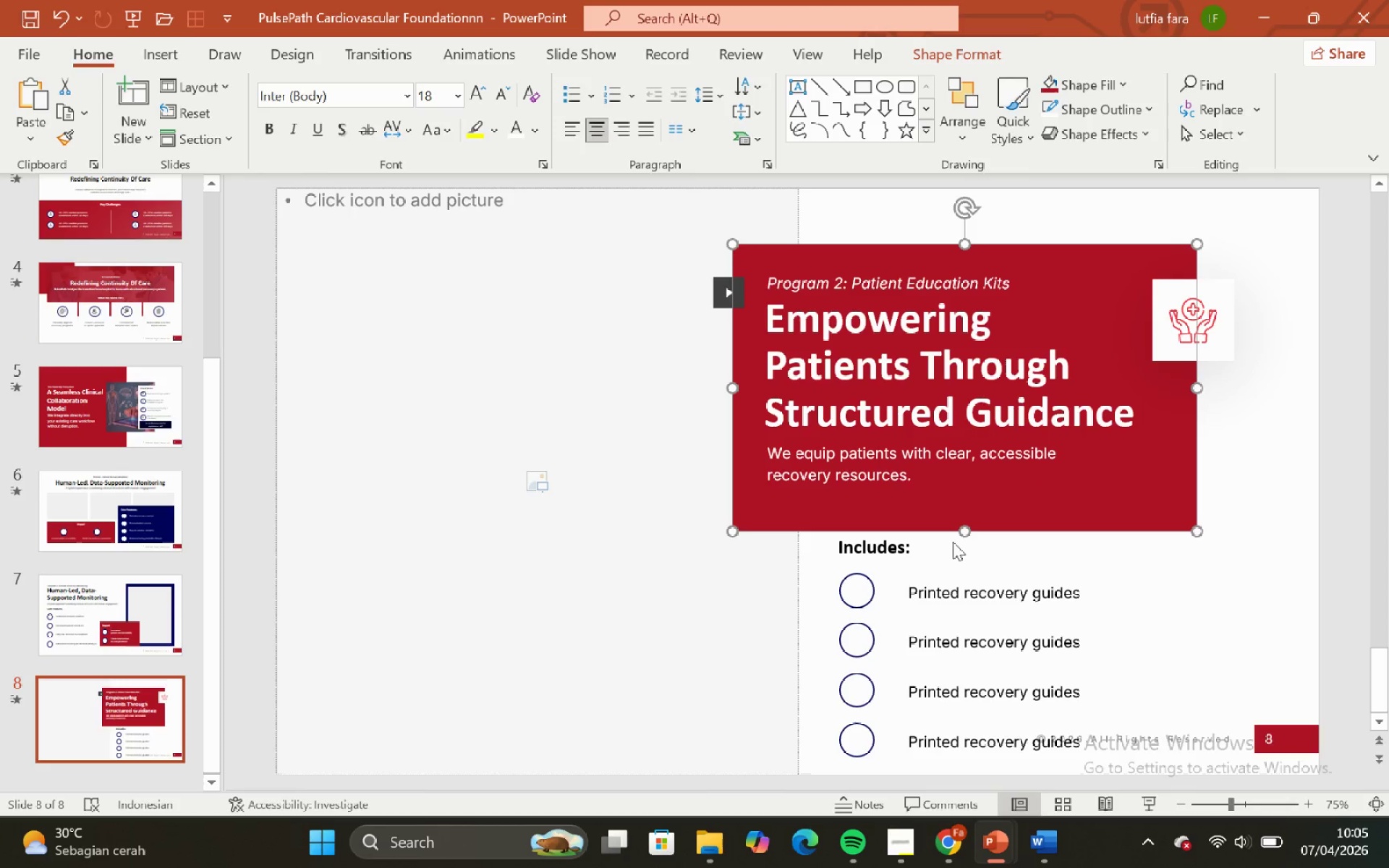 
key(Control+Z)
 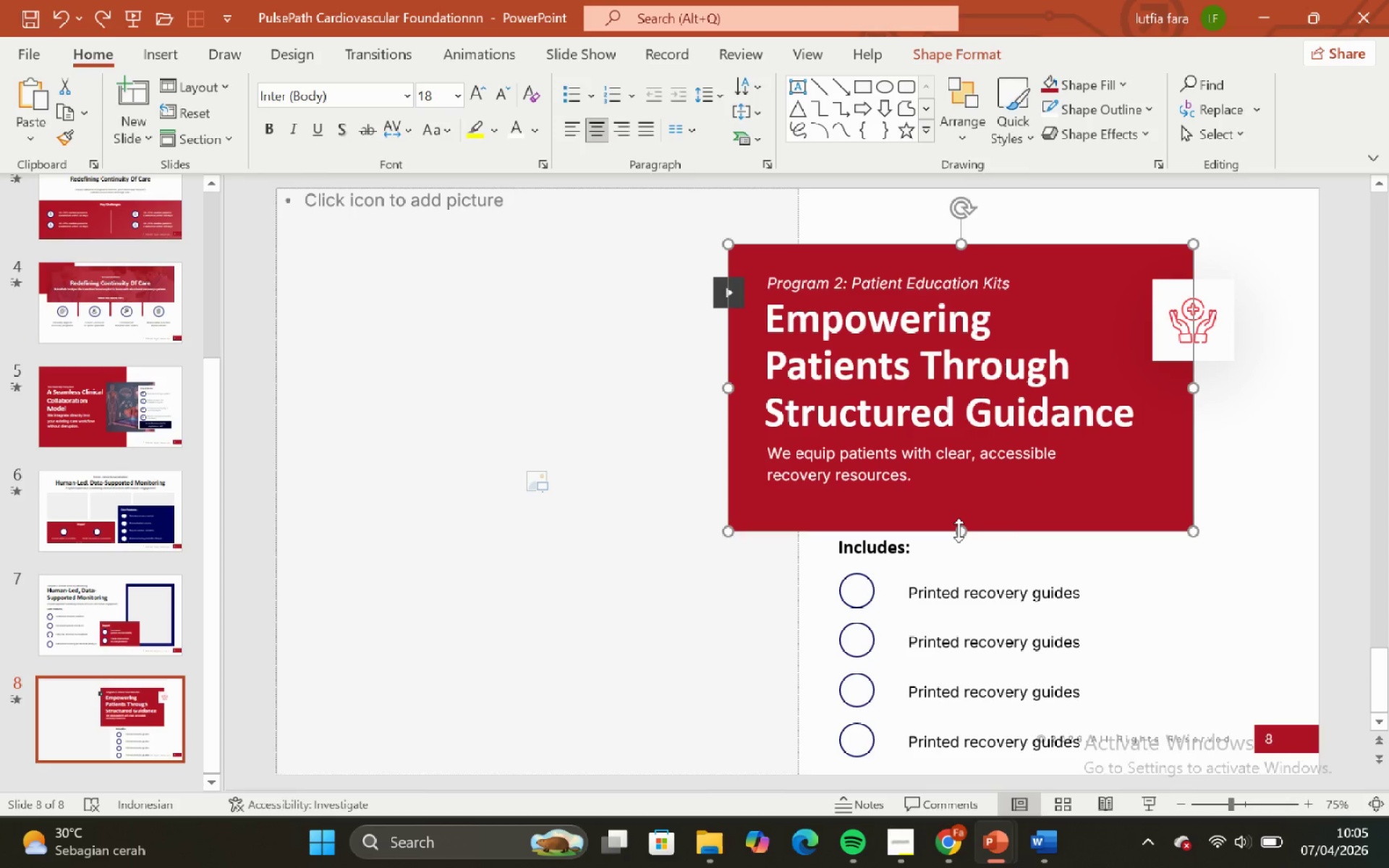 
left_click_drag(start_coordinate=[959, 530], to_coordinate=[959, 503])
 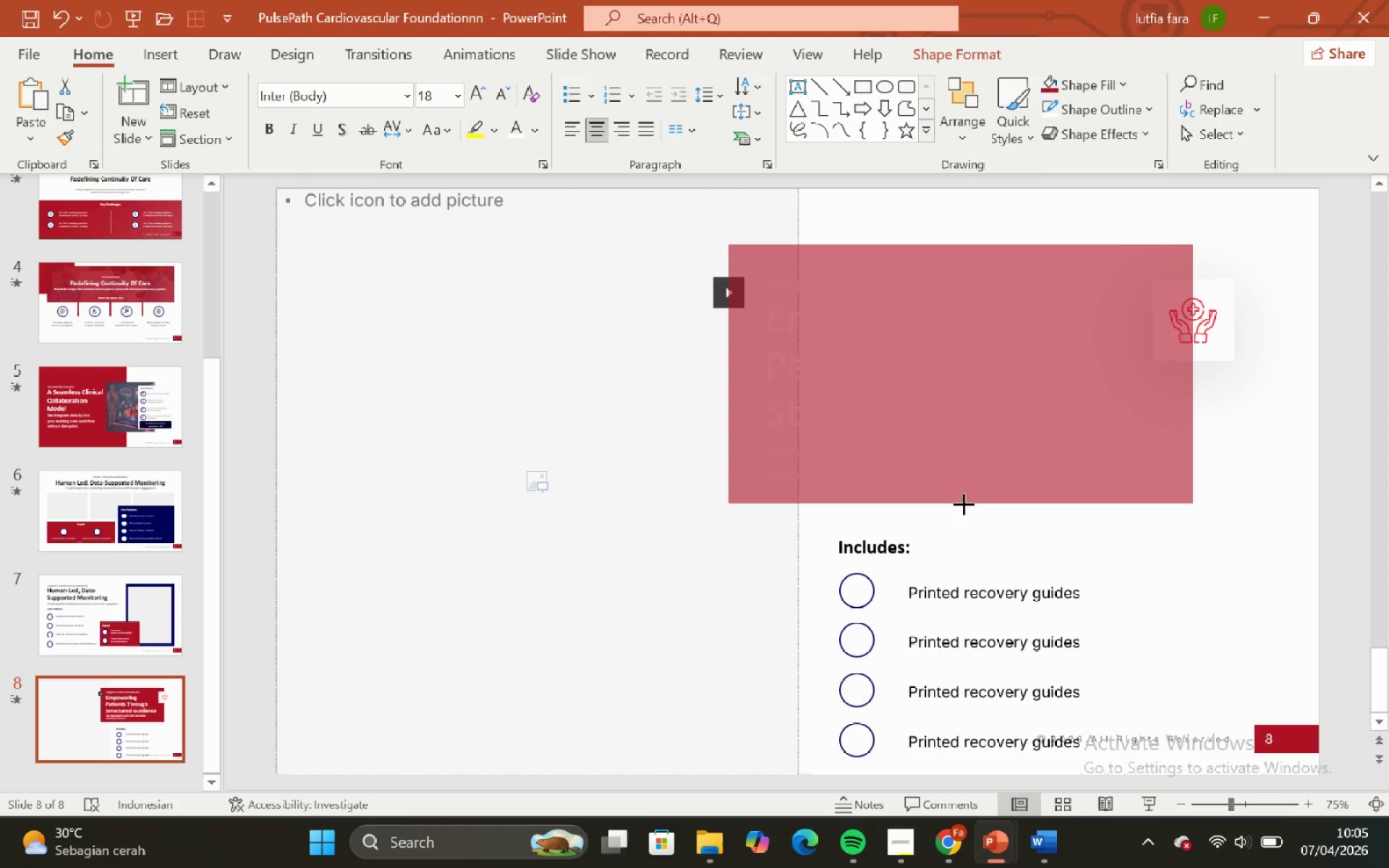 
left_click_drag(start_coordinate=[1264, 574], to_coordinate=[1260, 574])
 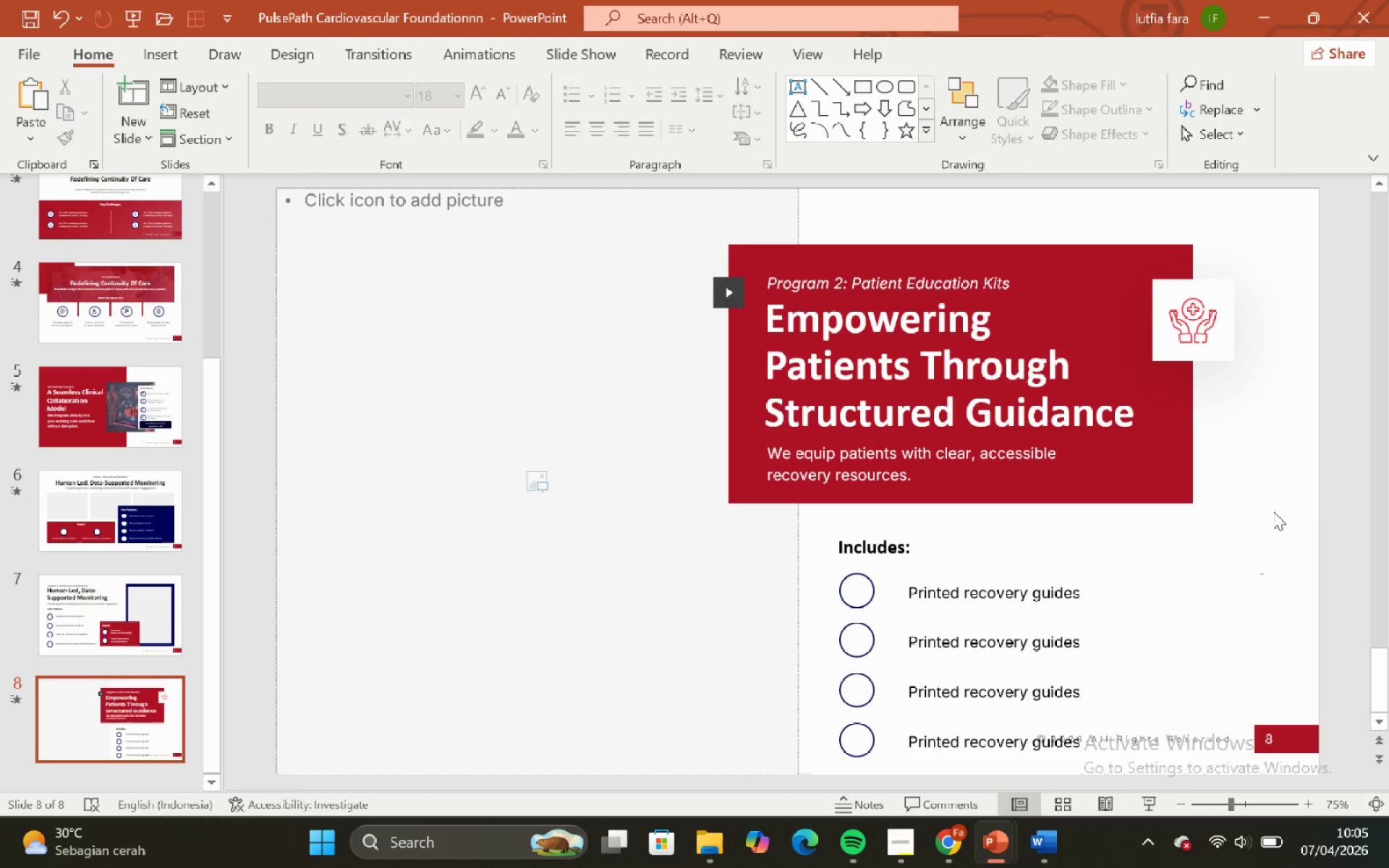 
left_click_drag(start_coordinate=[1272, 511], to_coordinate=[776, 819])
 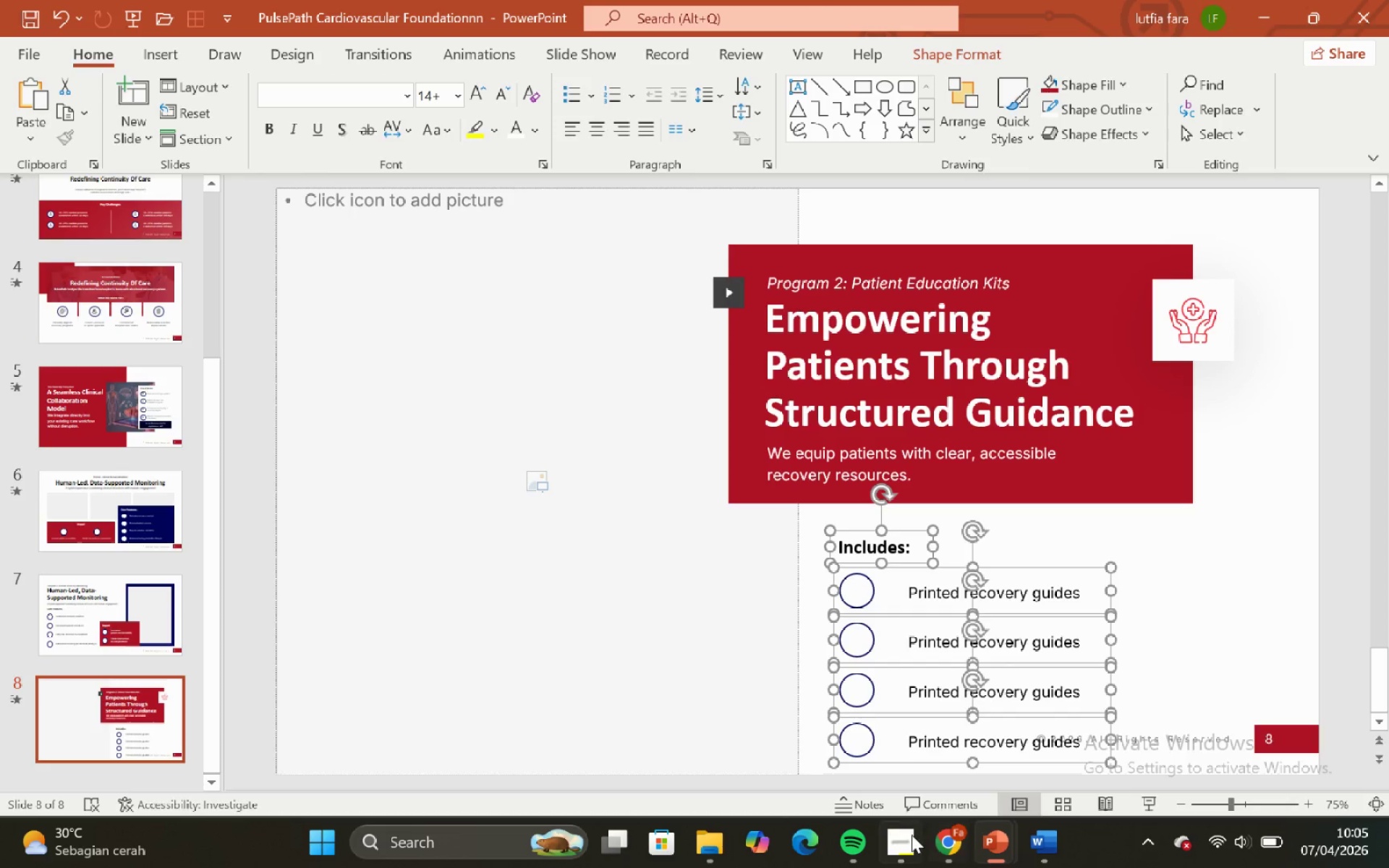 
left_click([910, 835])